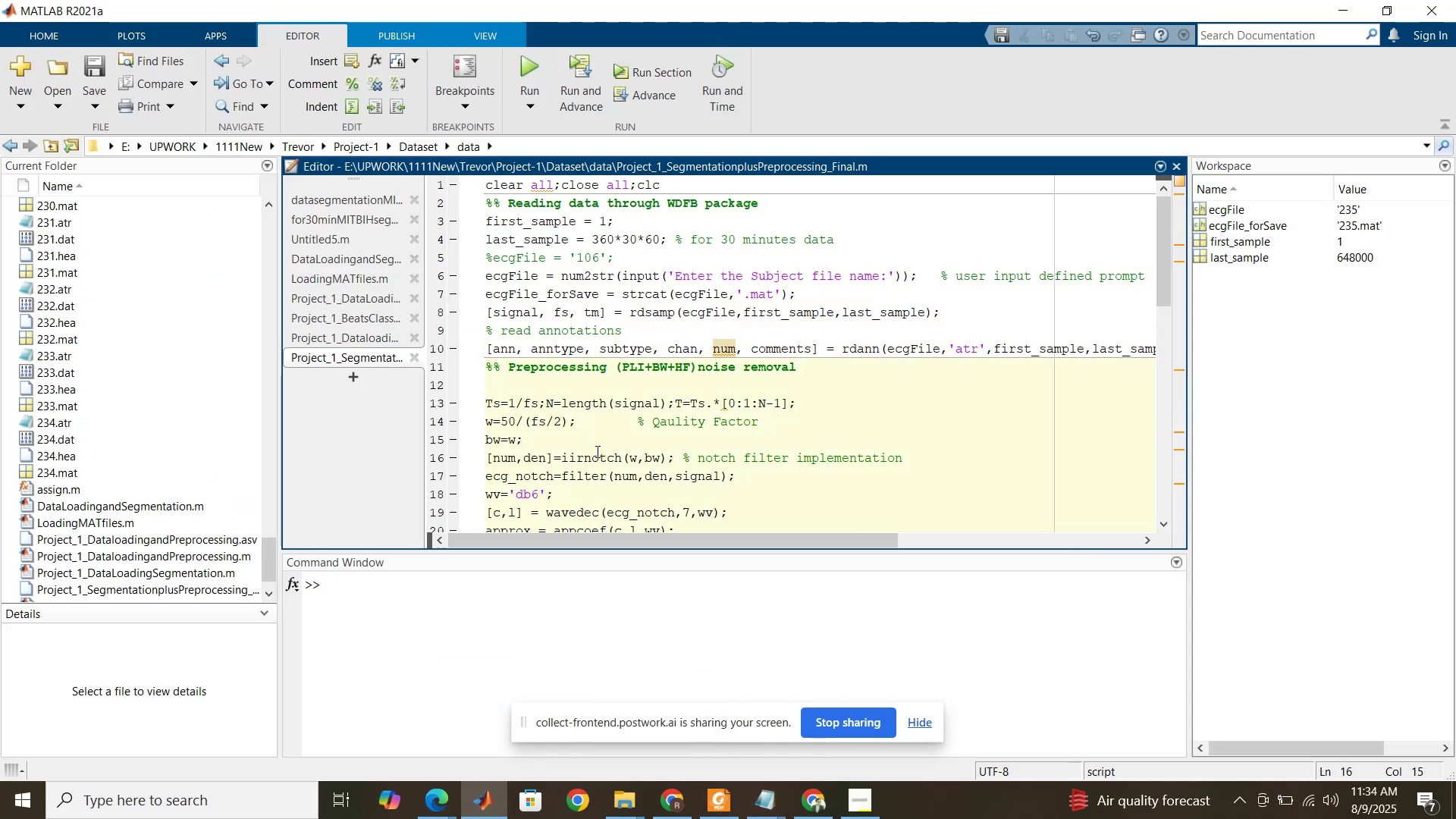 
left_click([621, 805])
 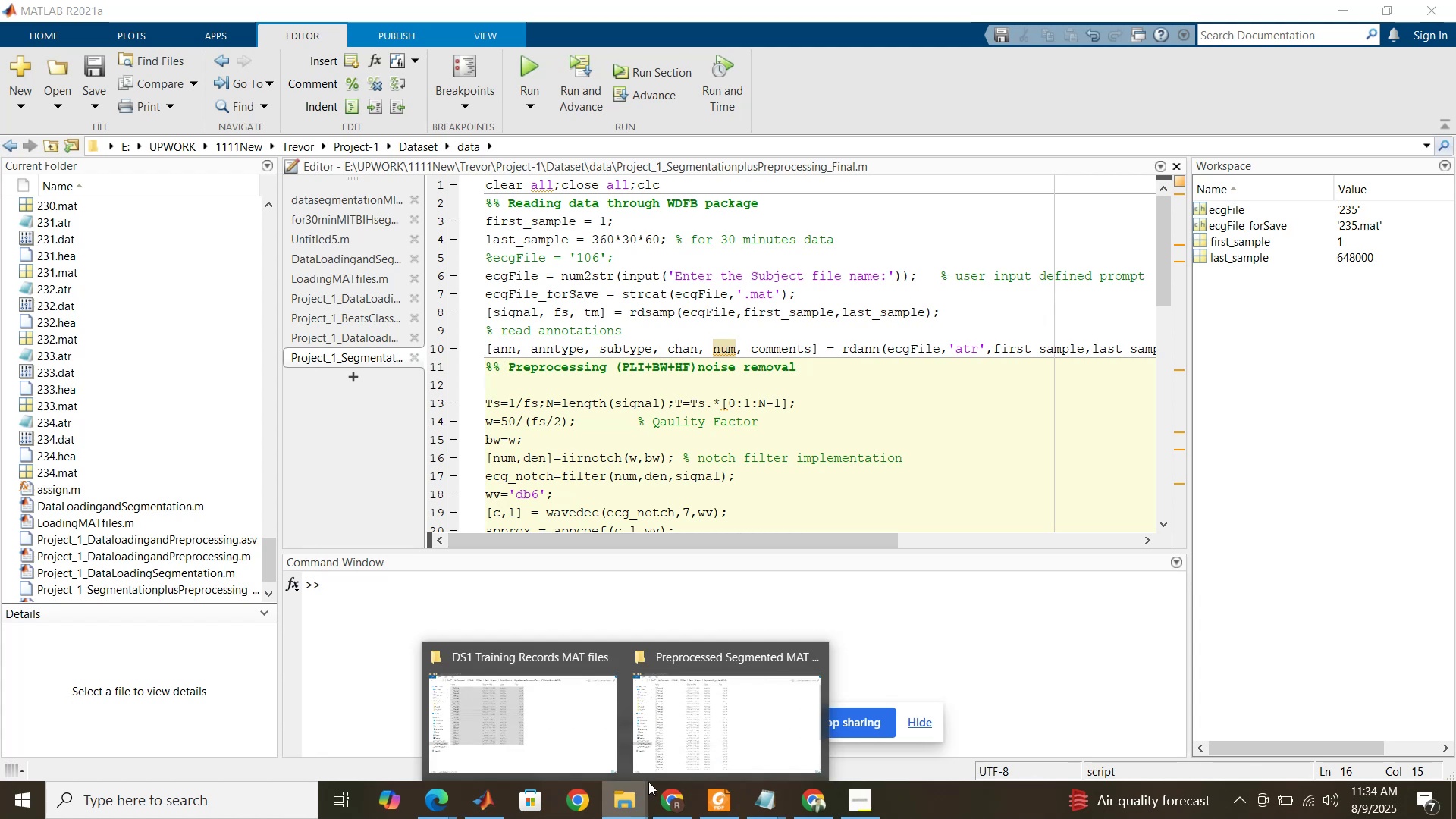 
left_click([869, 343])
 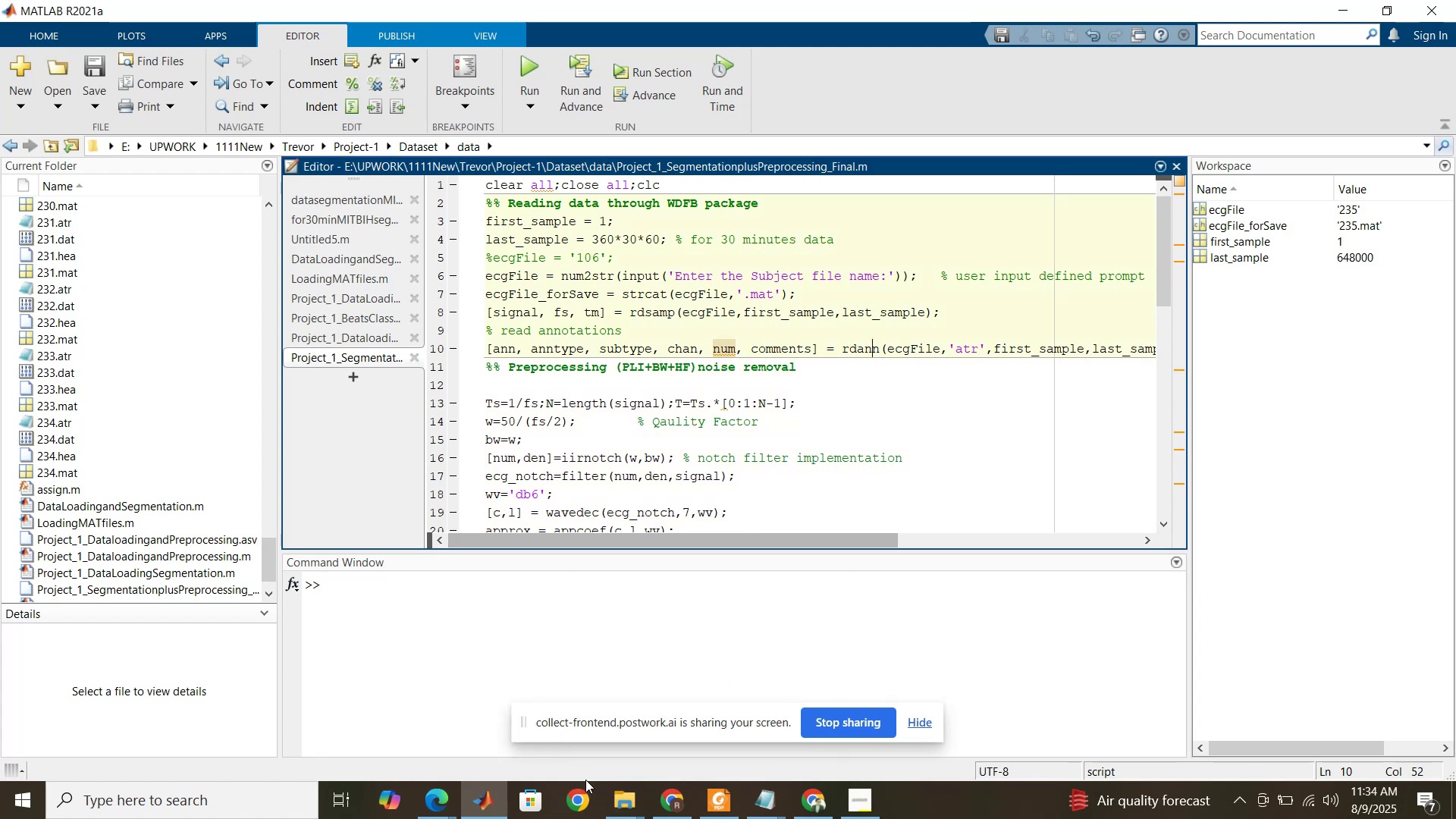 
mouse_move([485, 769])
 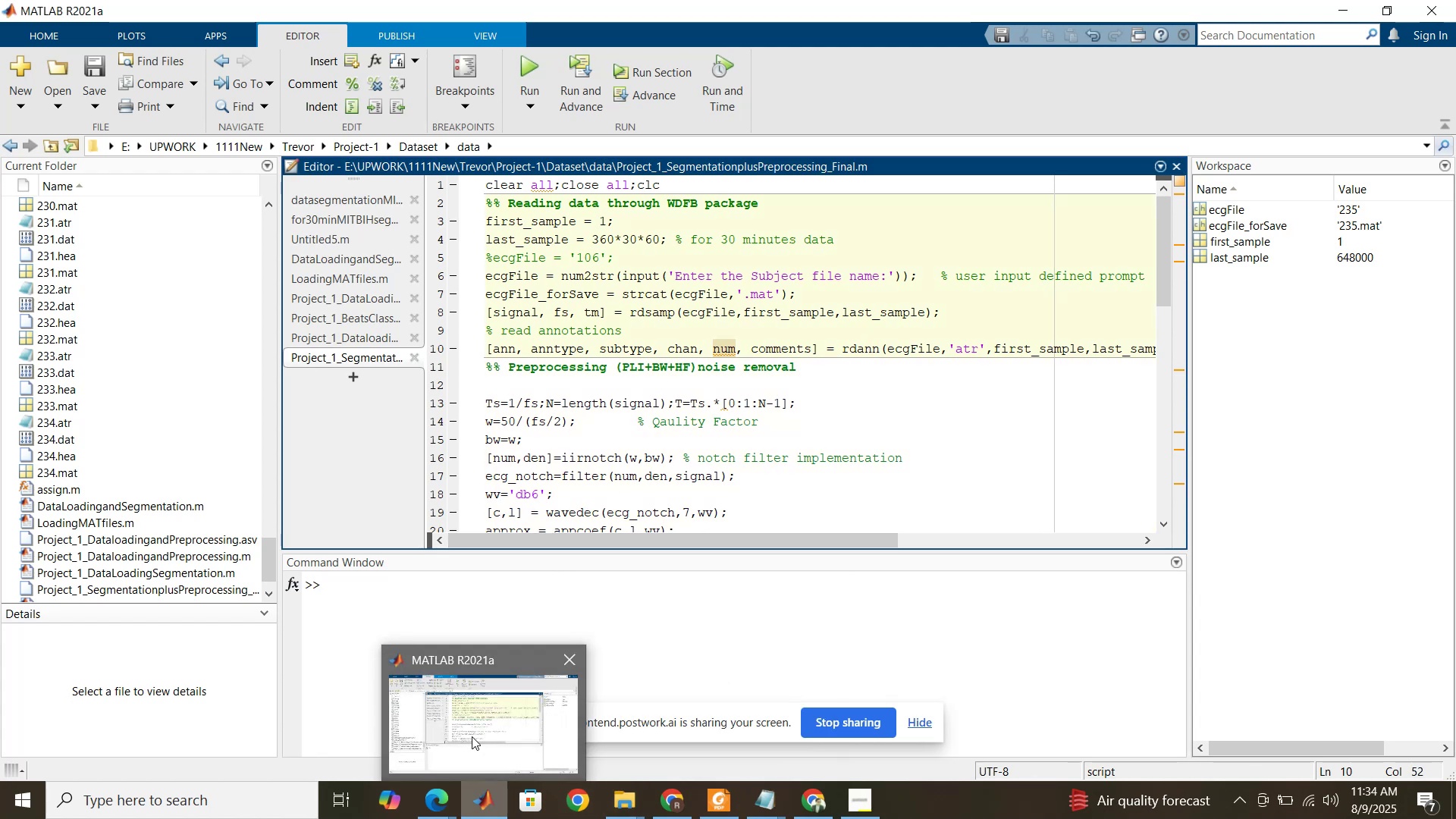 
left_click([472, 736])
 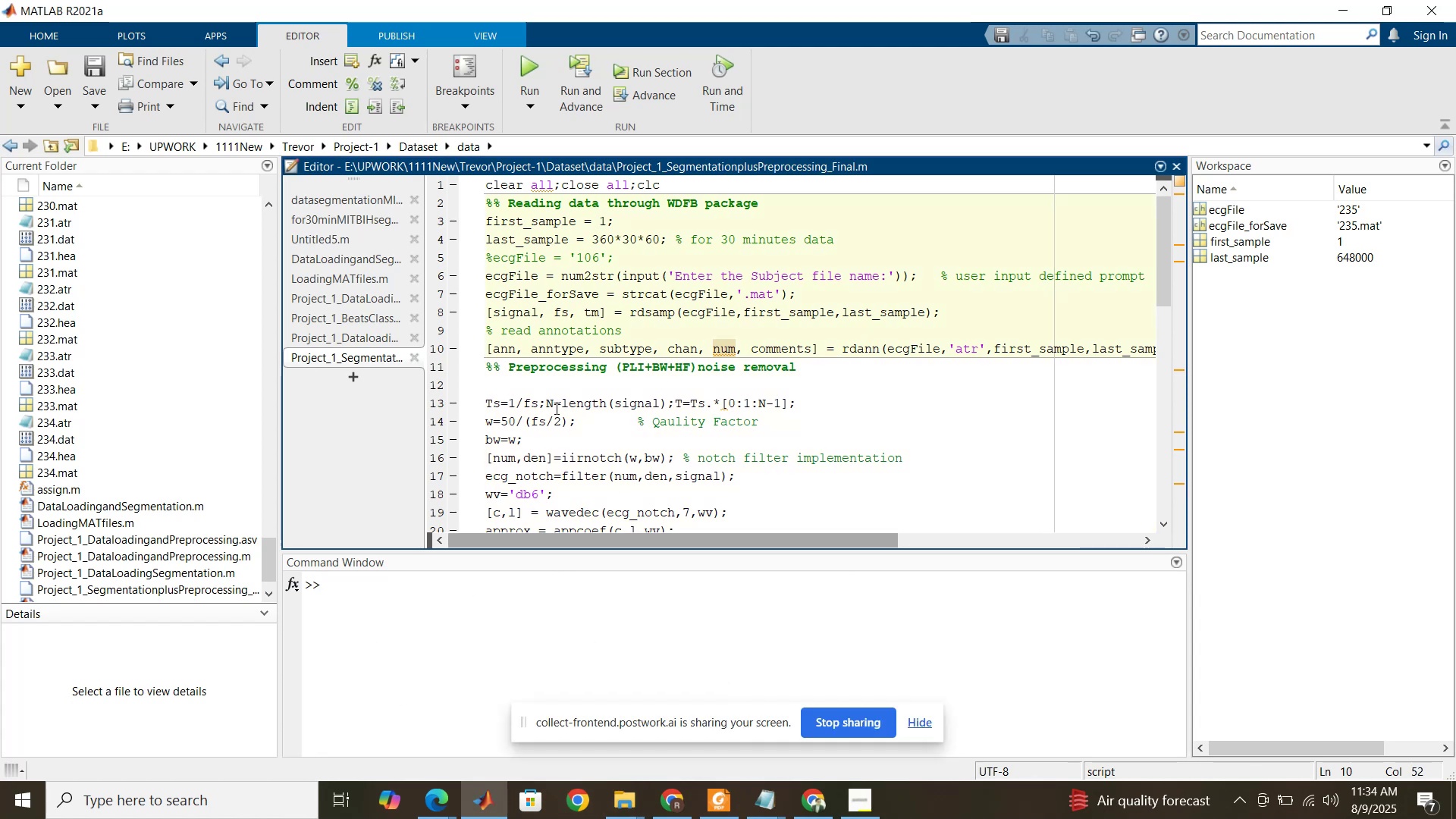 
left_click([562, 392])
 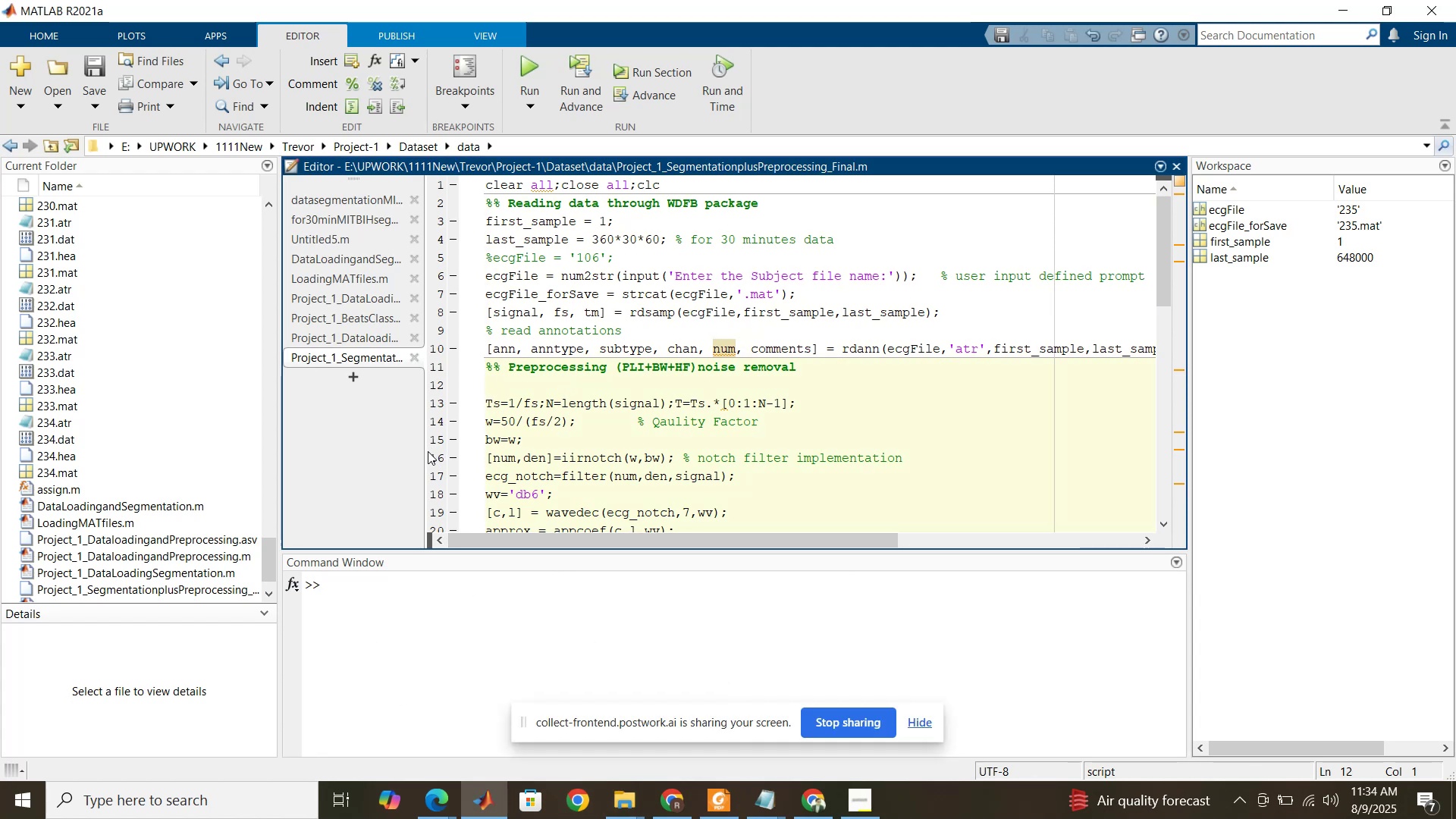 
left_click_drag(start_coordinate=[425, 450], to_coordinate=[544, 443])
 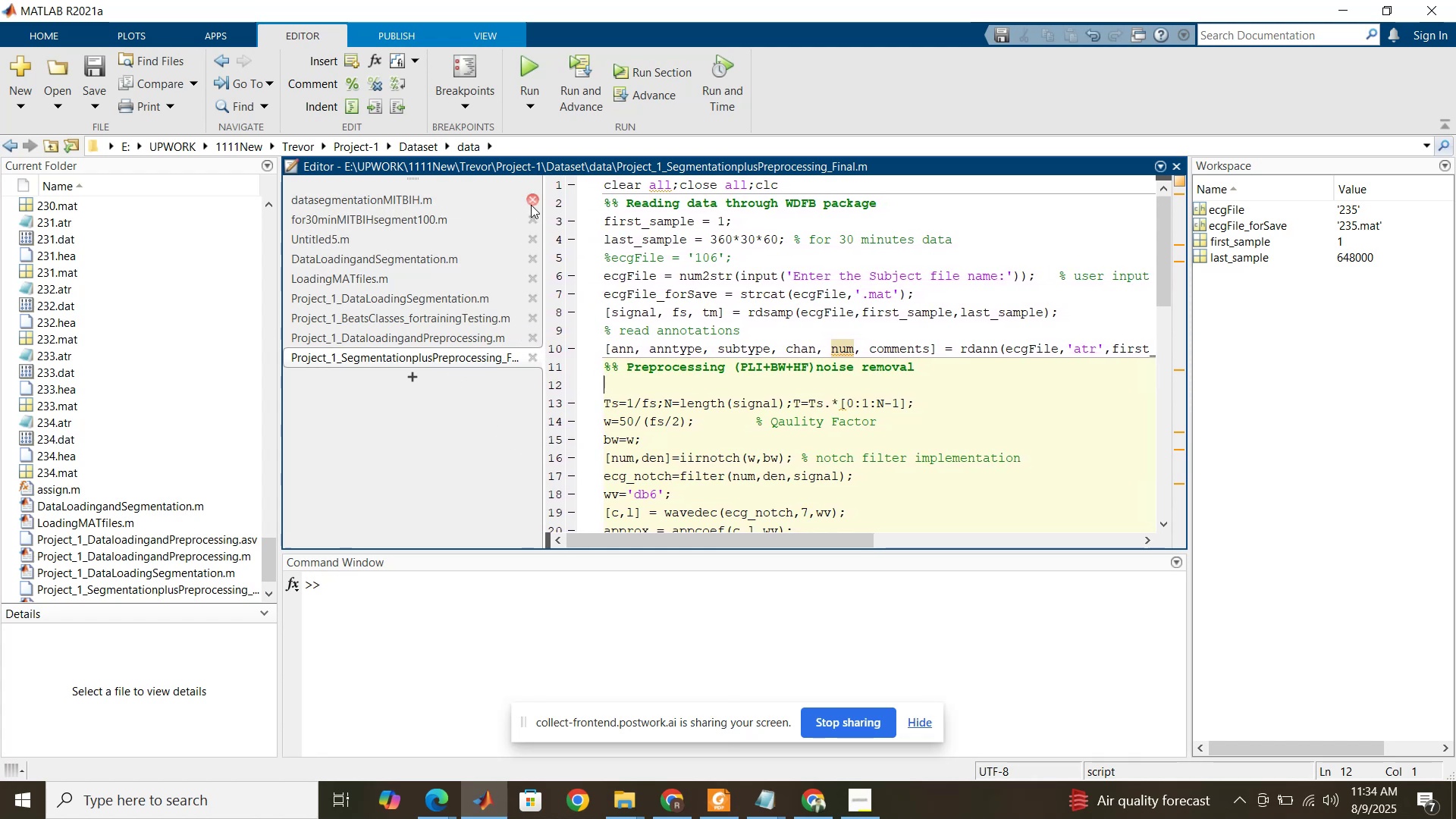 
left_click([531, 205])
 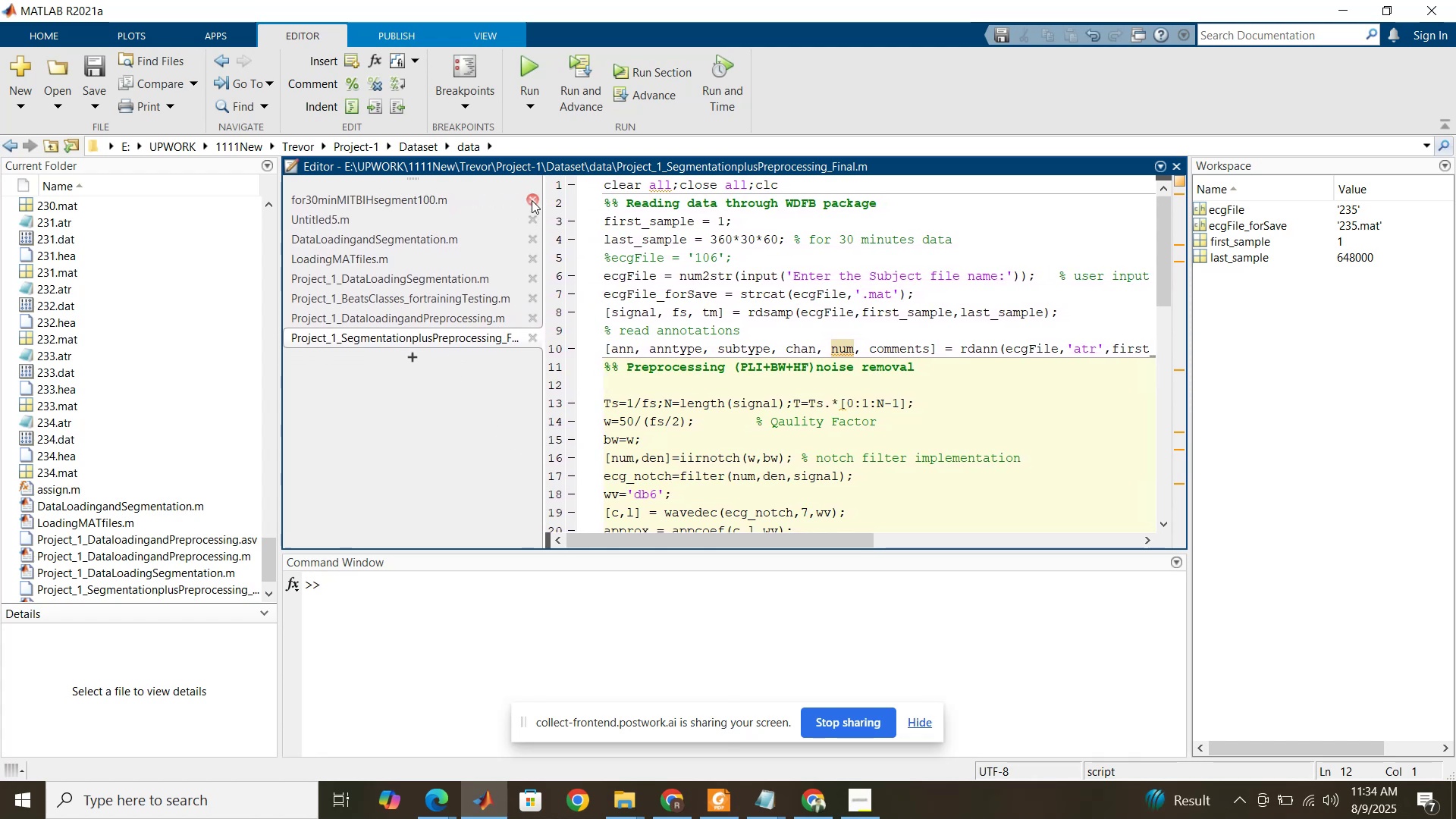 
left_click([534, 196])
 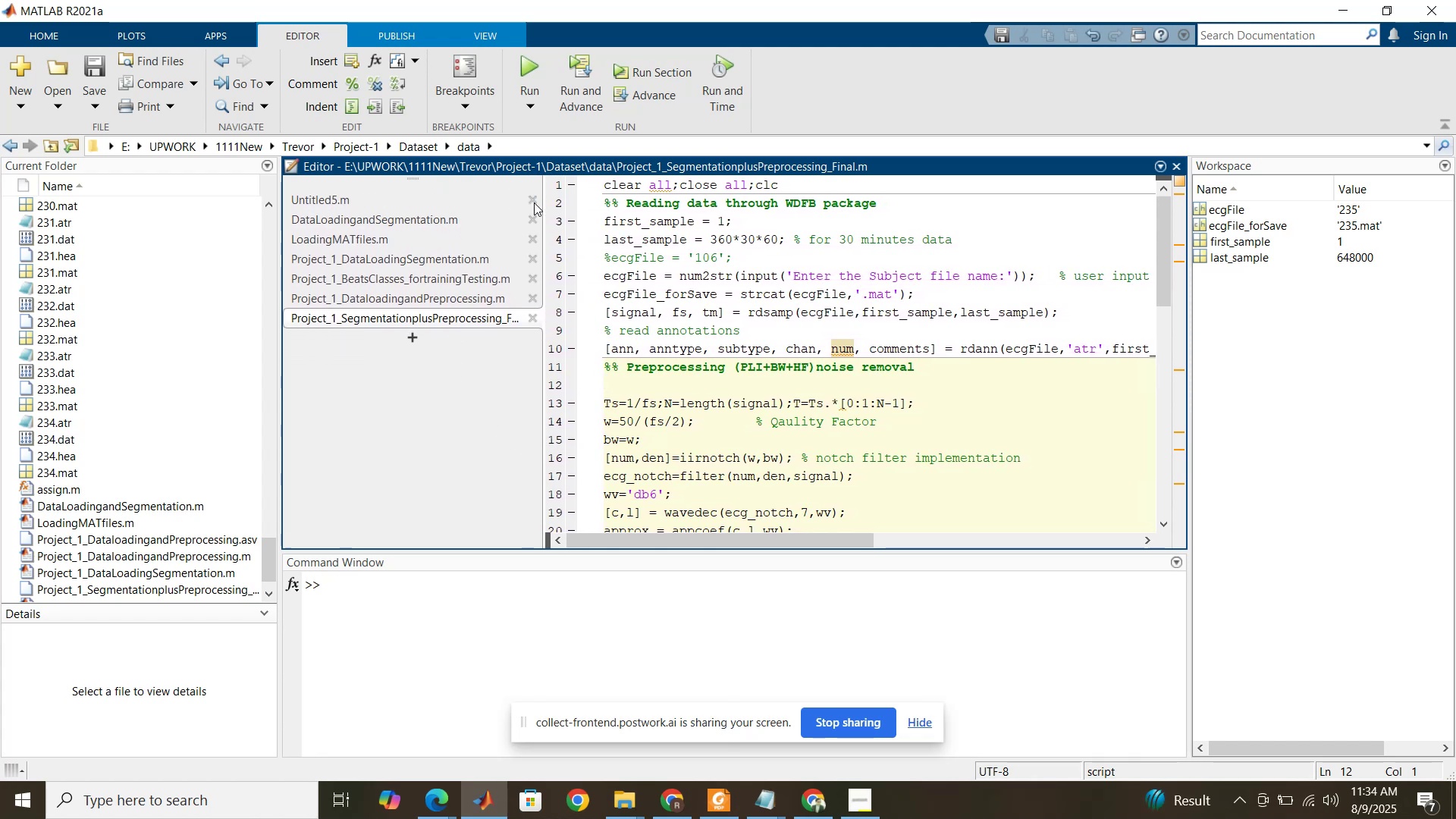 
left_click([534, 202])
 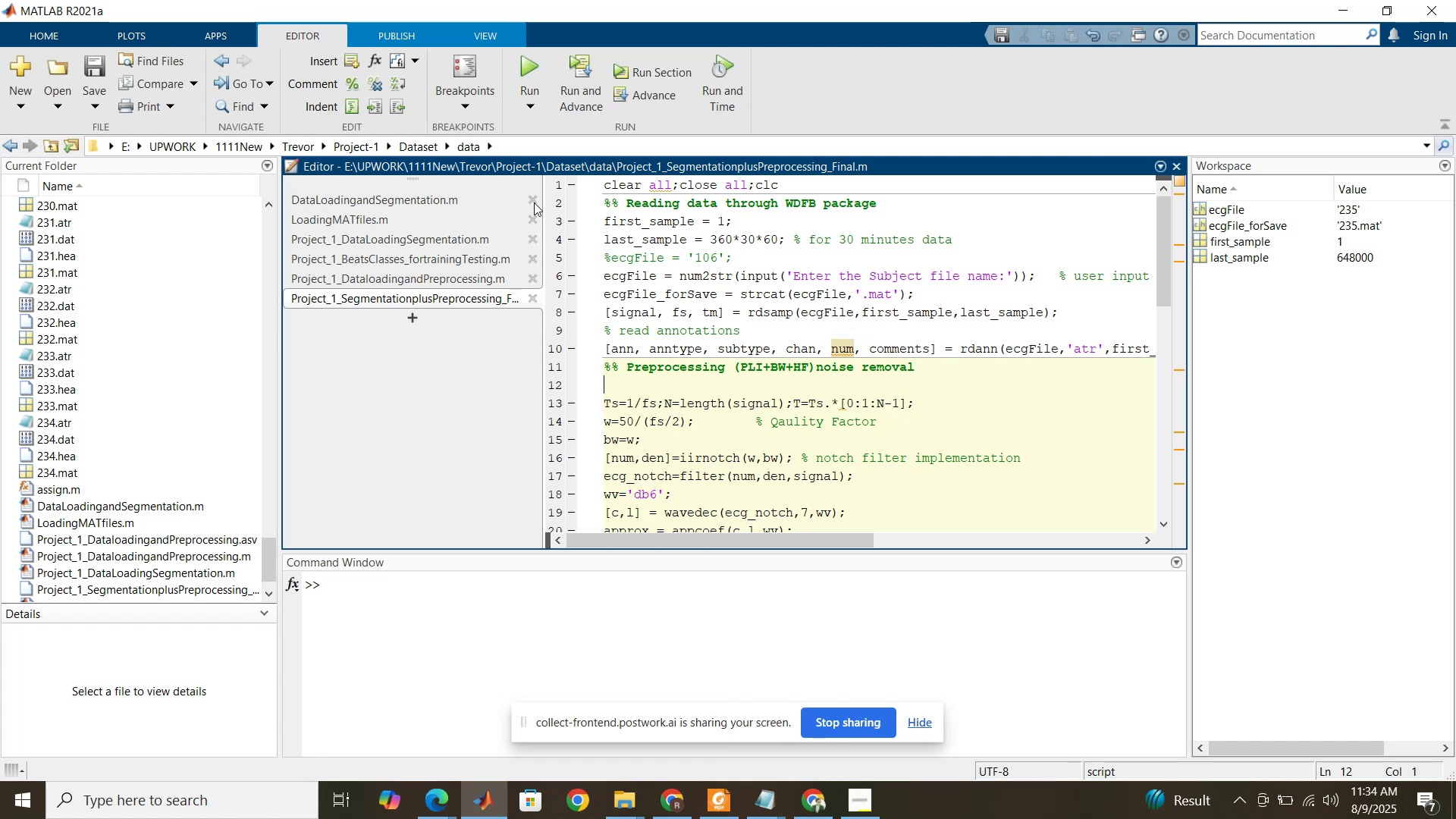 
wait(8.38)
 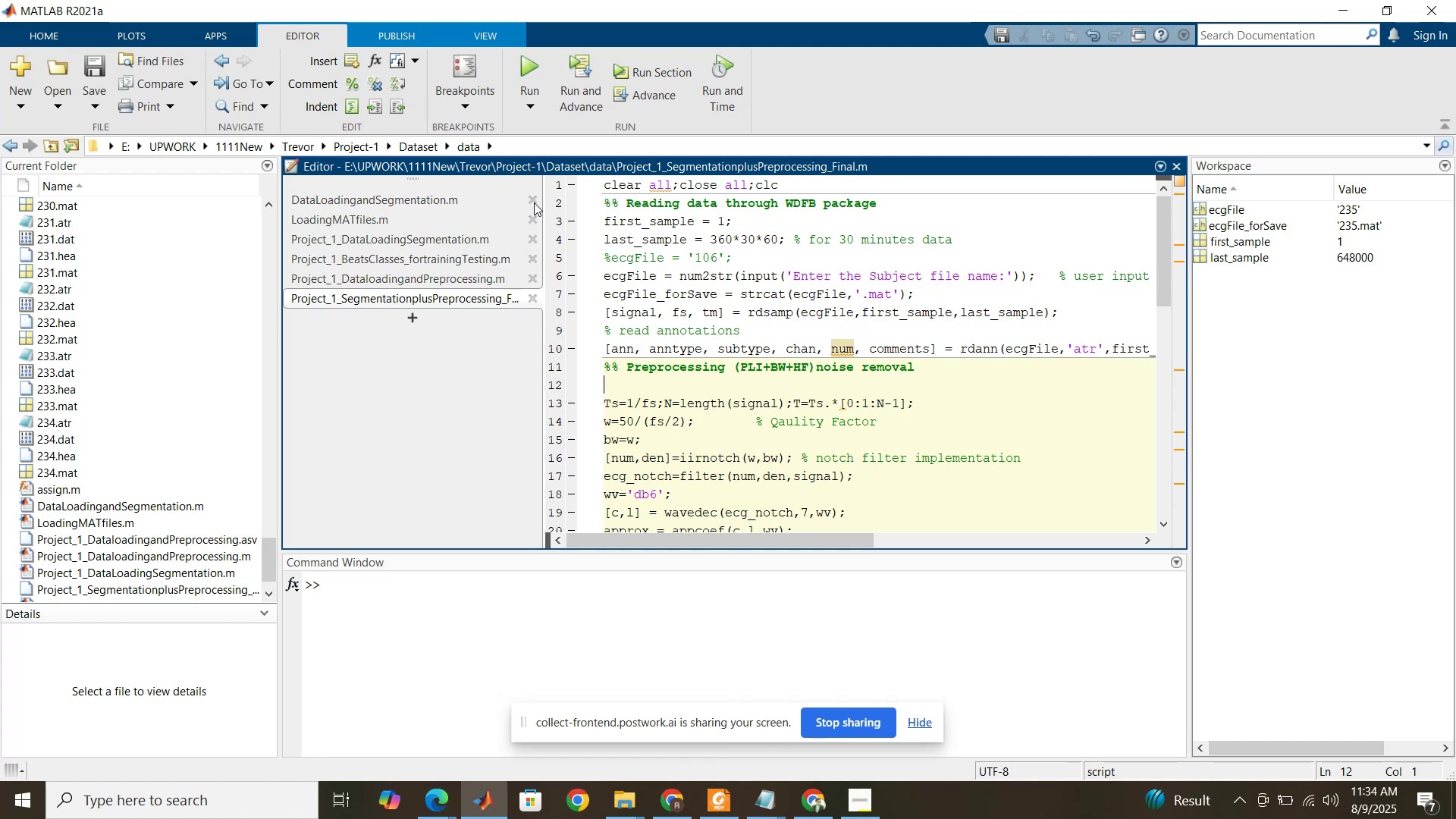 
scroll: coordinate [78, 466], scroll_direction: down, amount: 5.0
 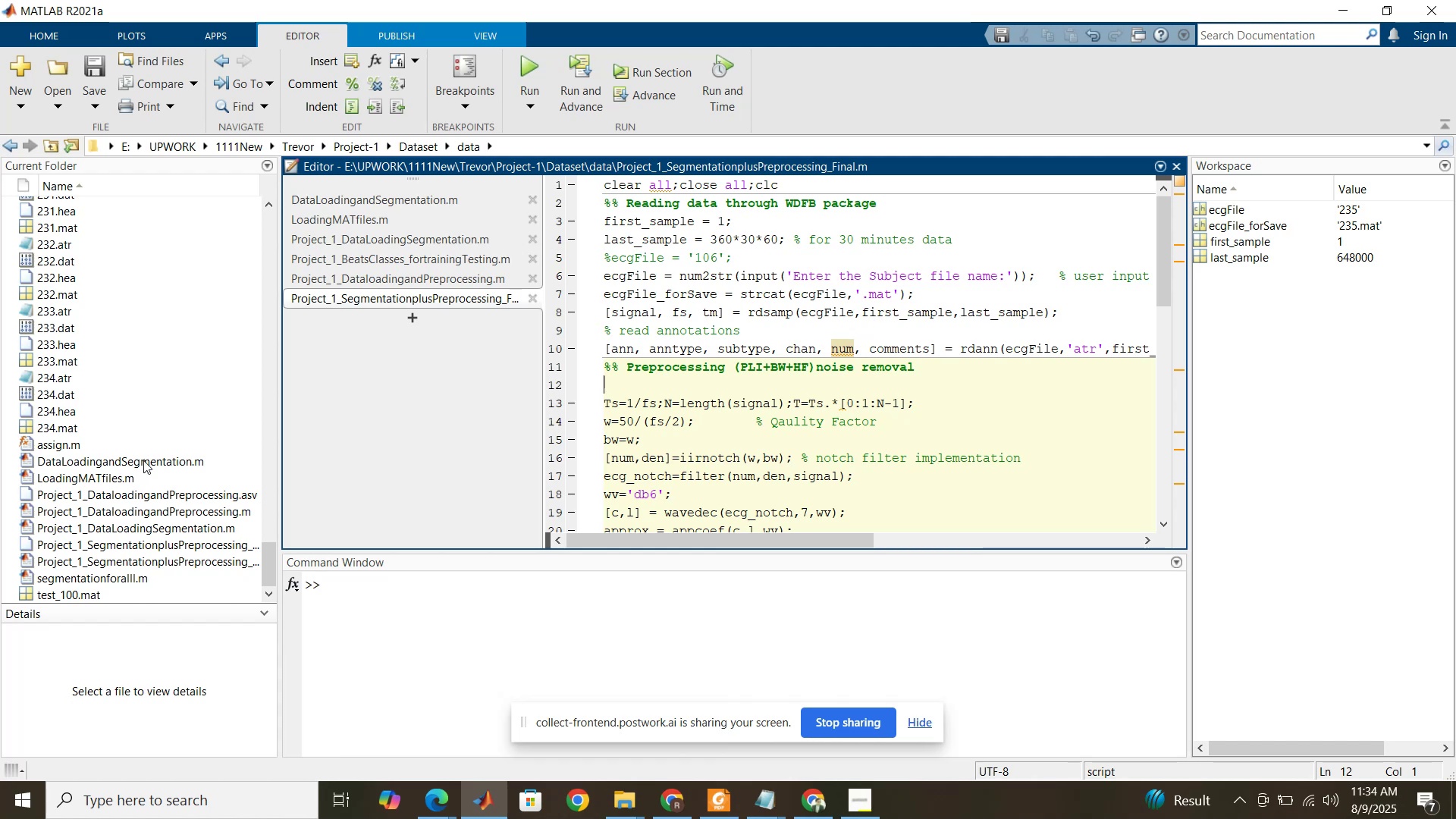 
wait(6.42)
 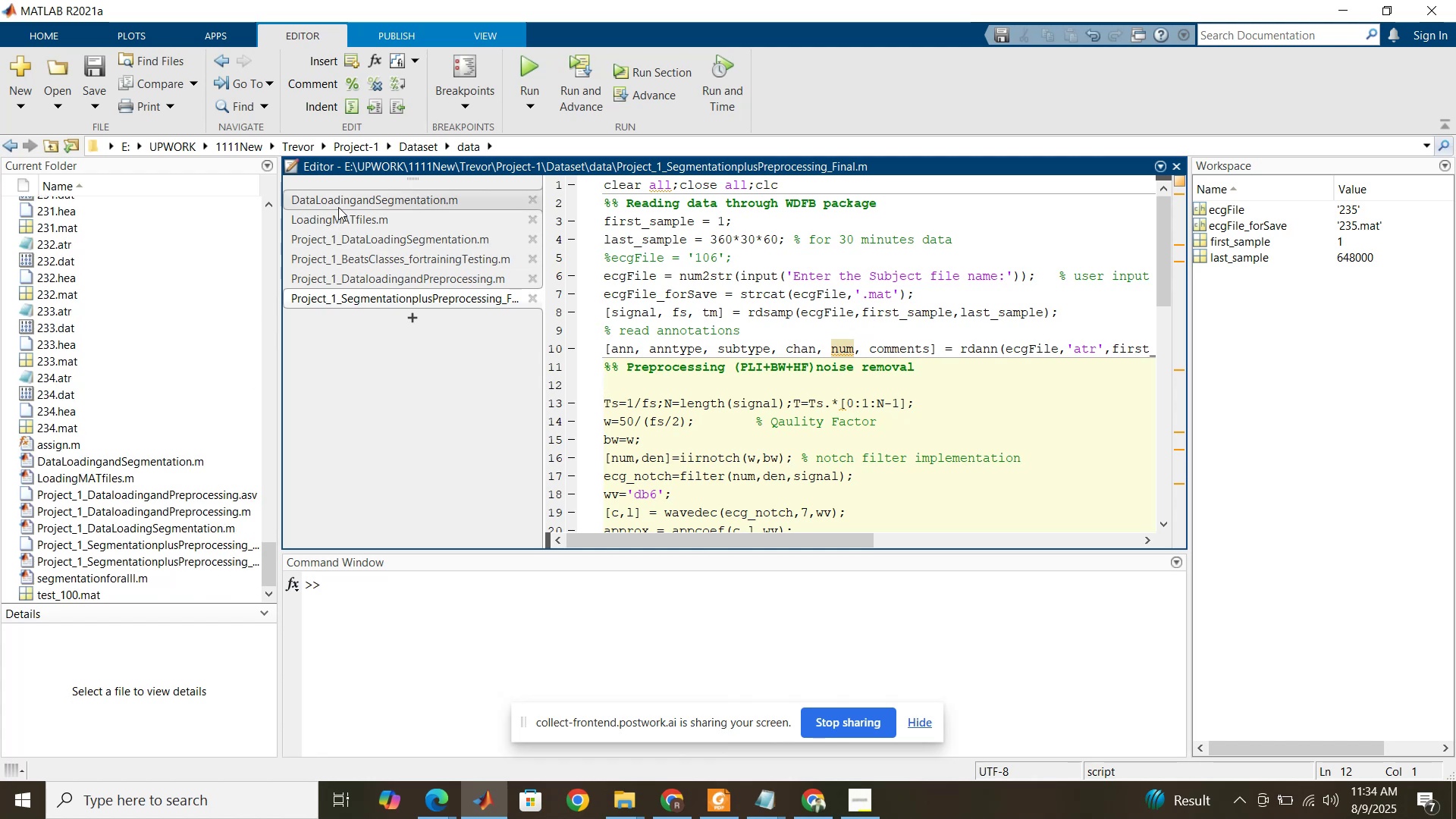 
left_click([529, 206])
 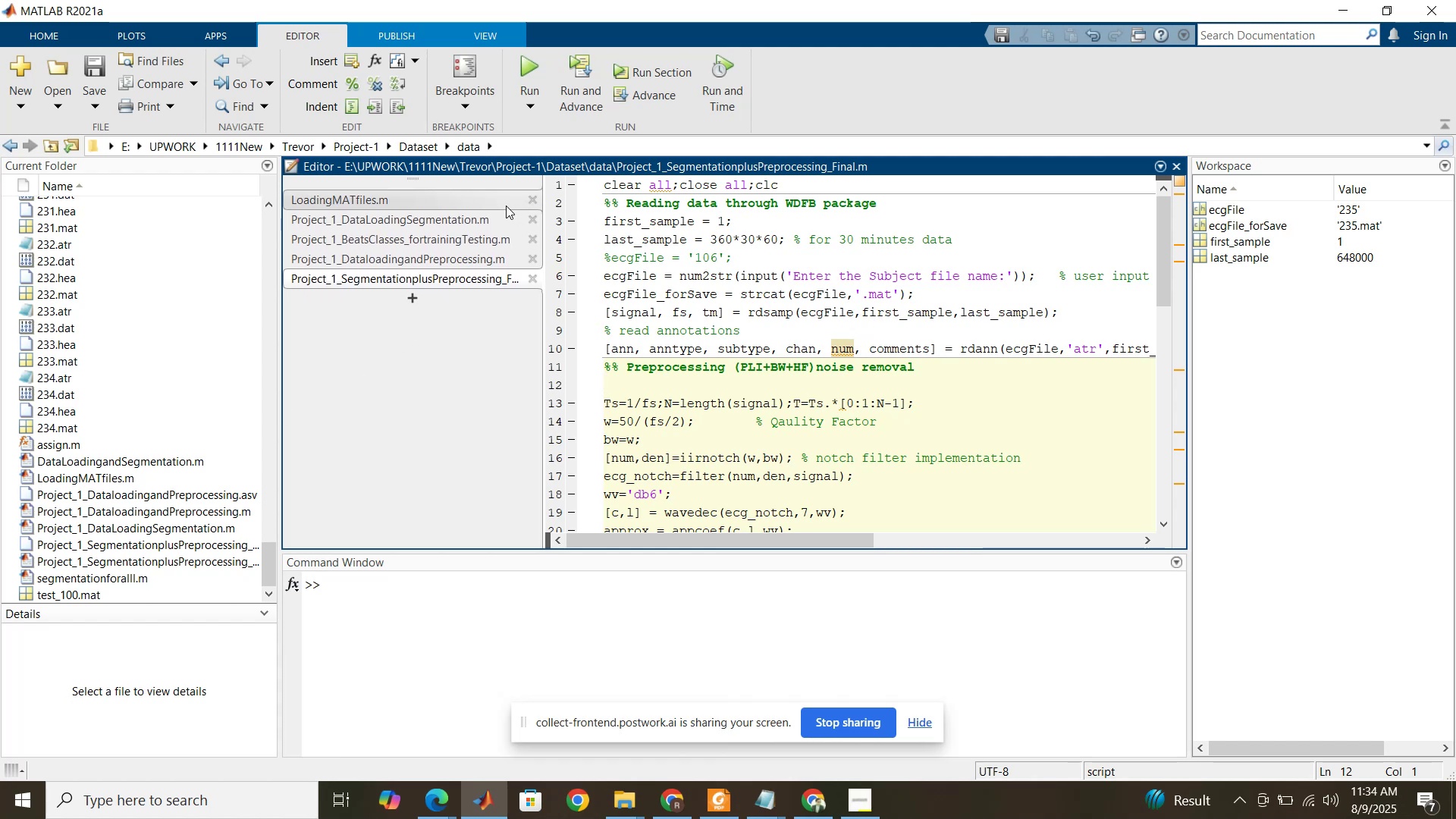 
left_click([505, 206])
 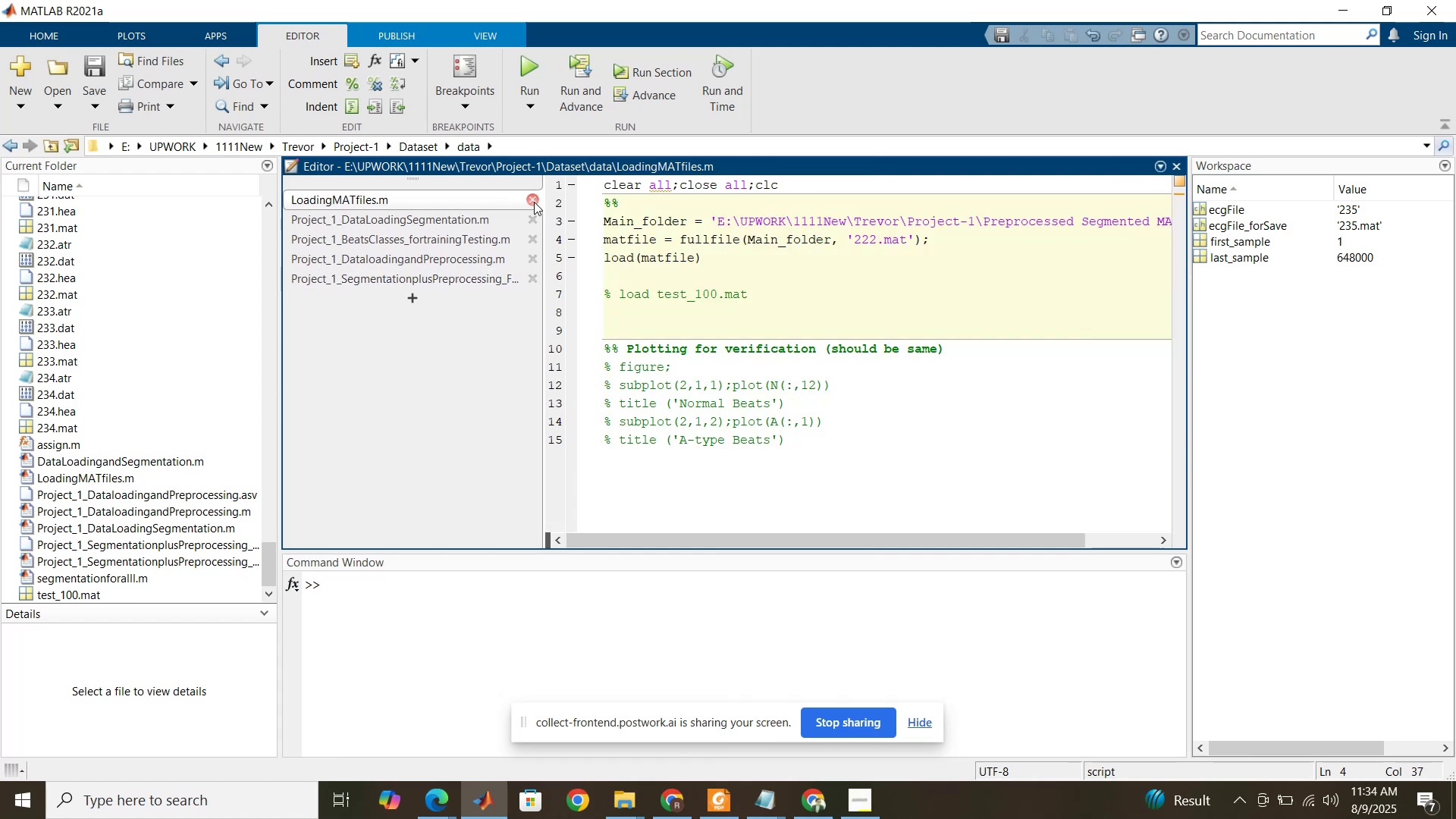 
left_click([534, 202])
 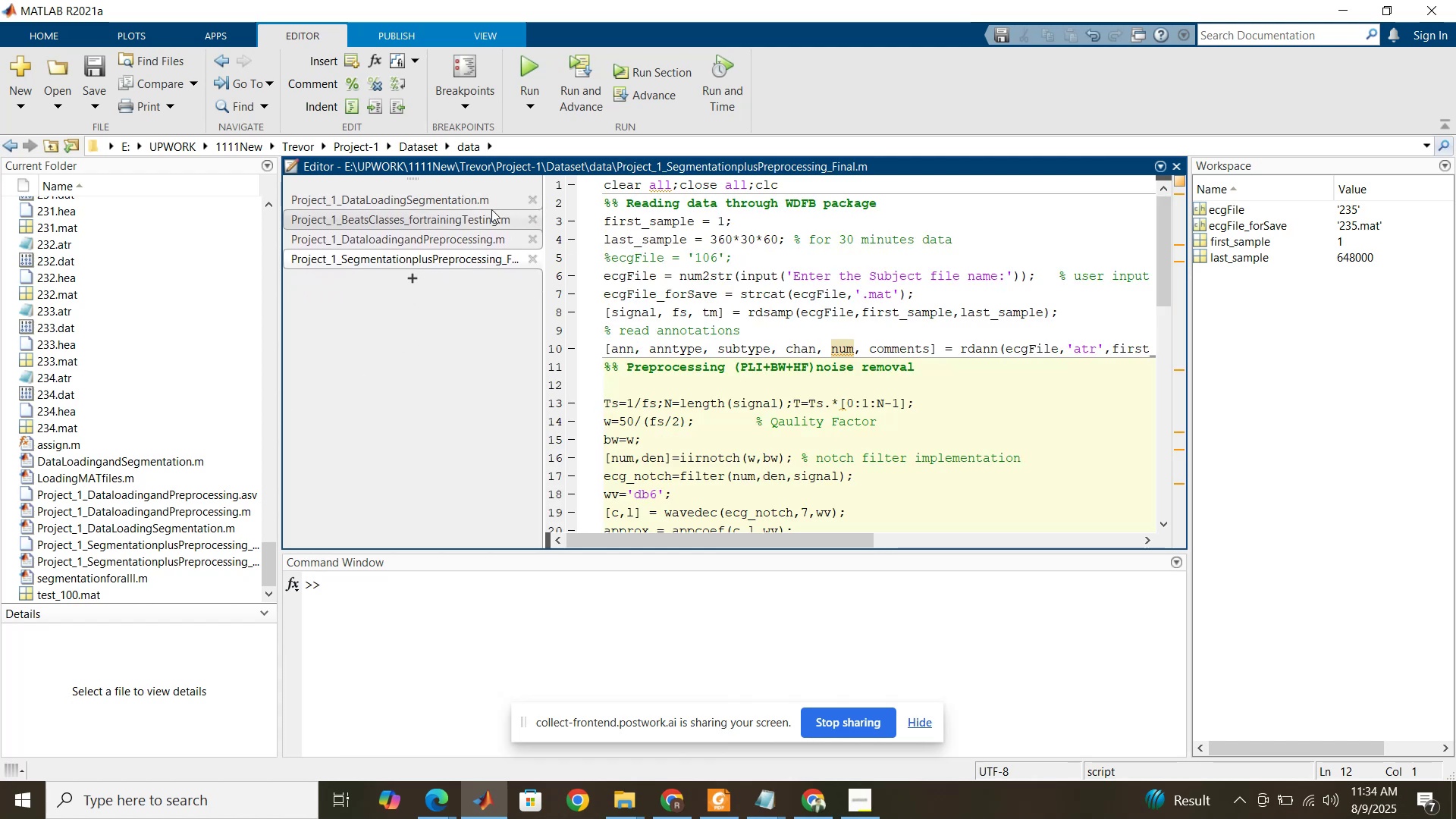 
left_click([491, 207])
 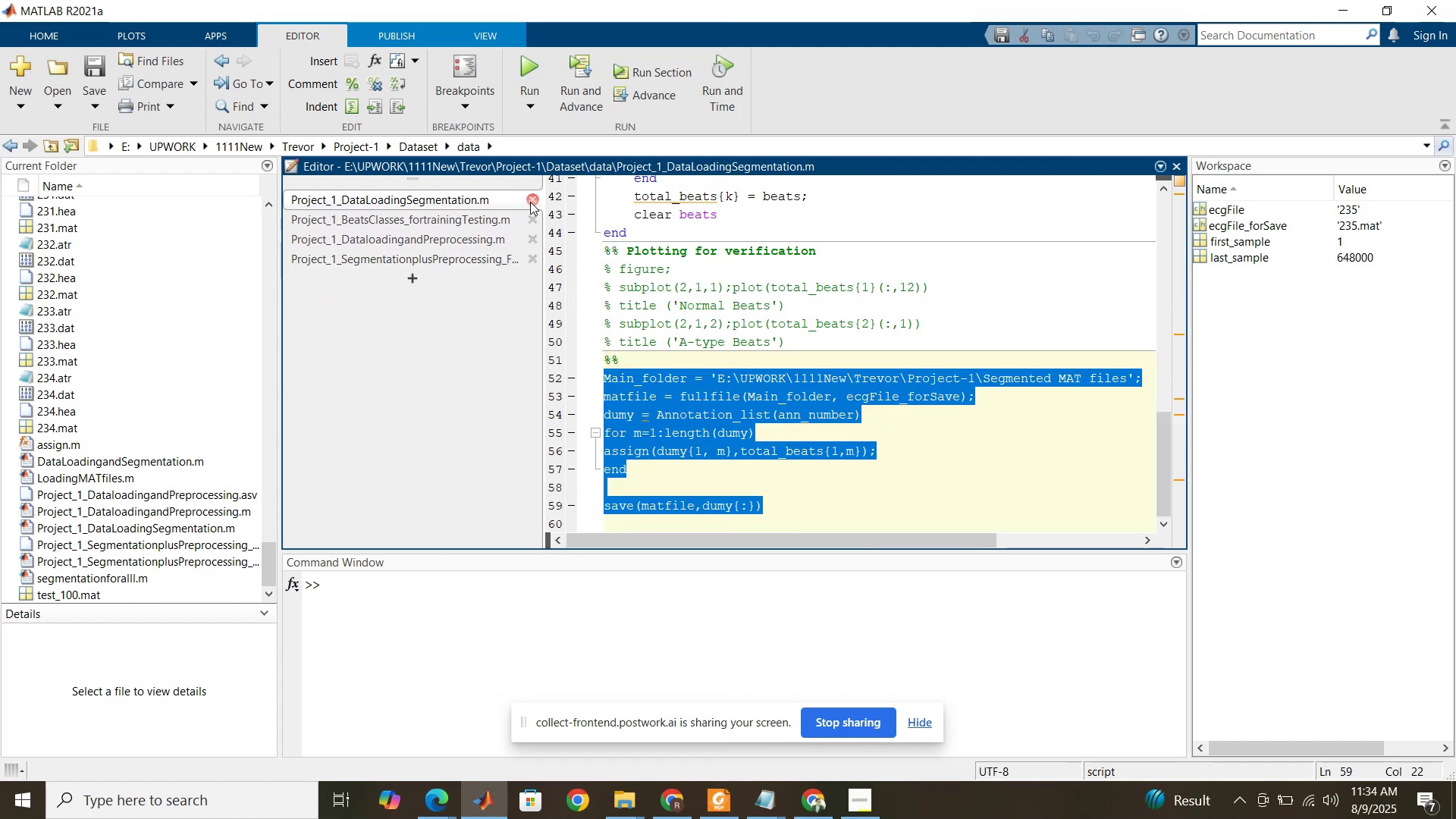 
left_click([530, 202])
 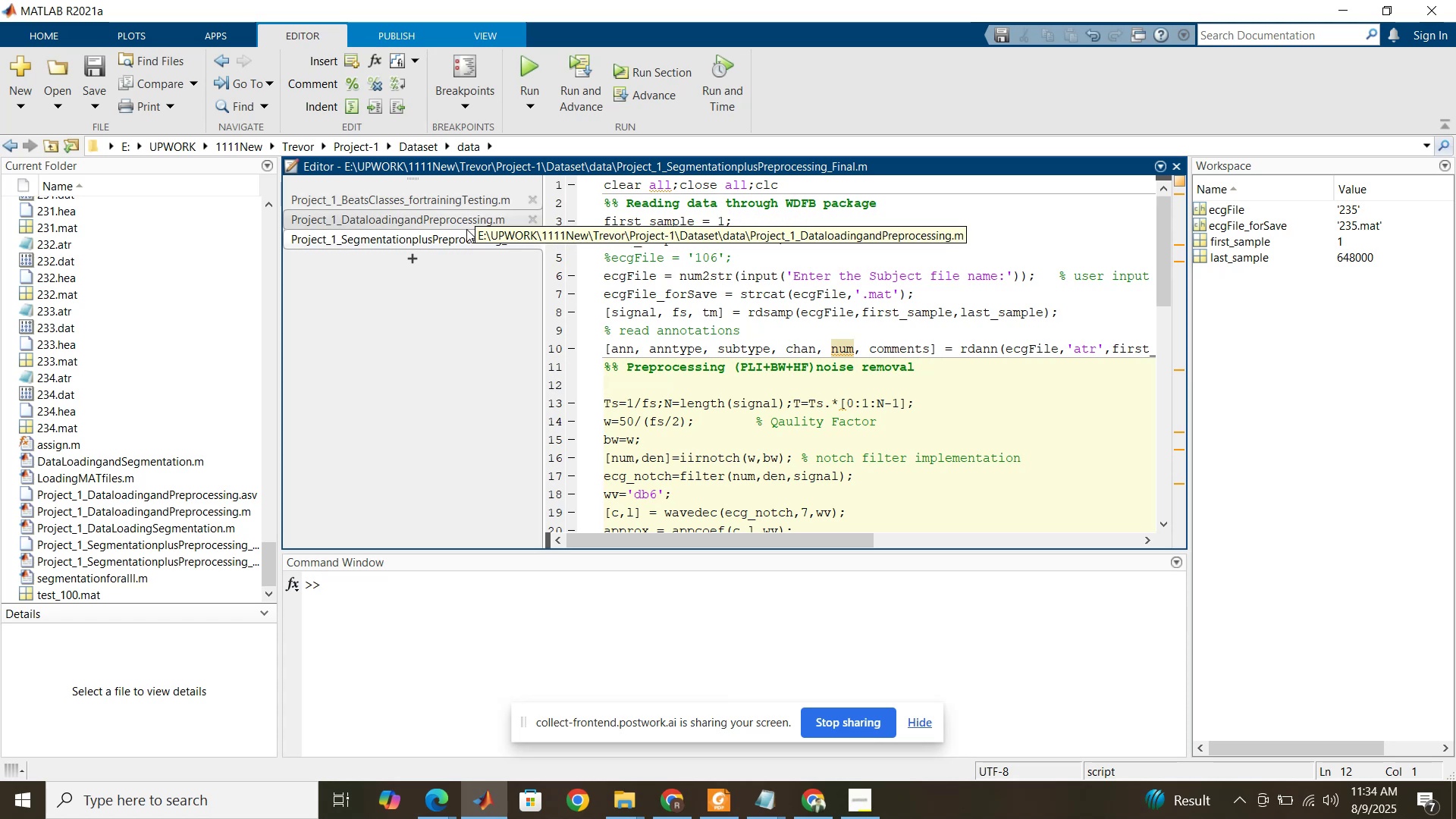 
left_click([462, 243])
 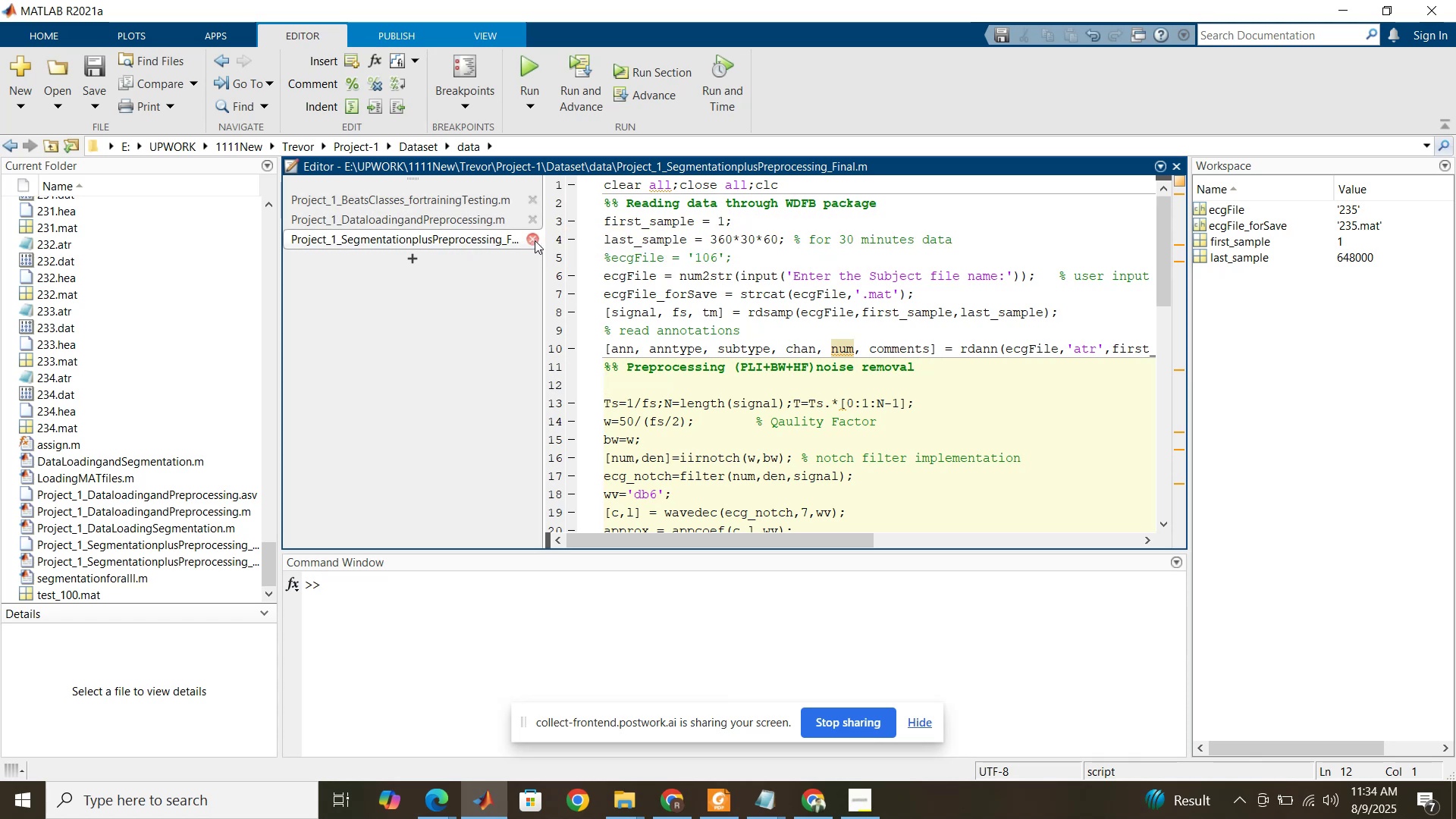 
left_click([535, 240])
 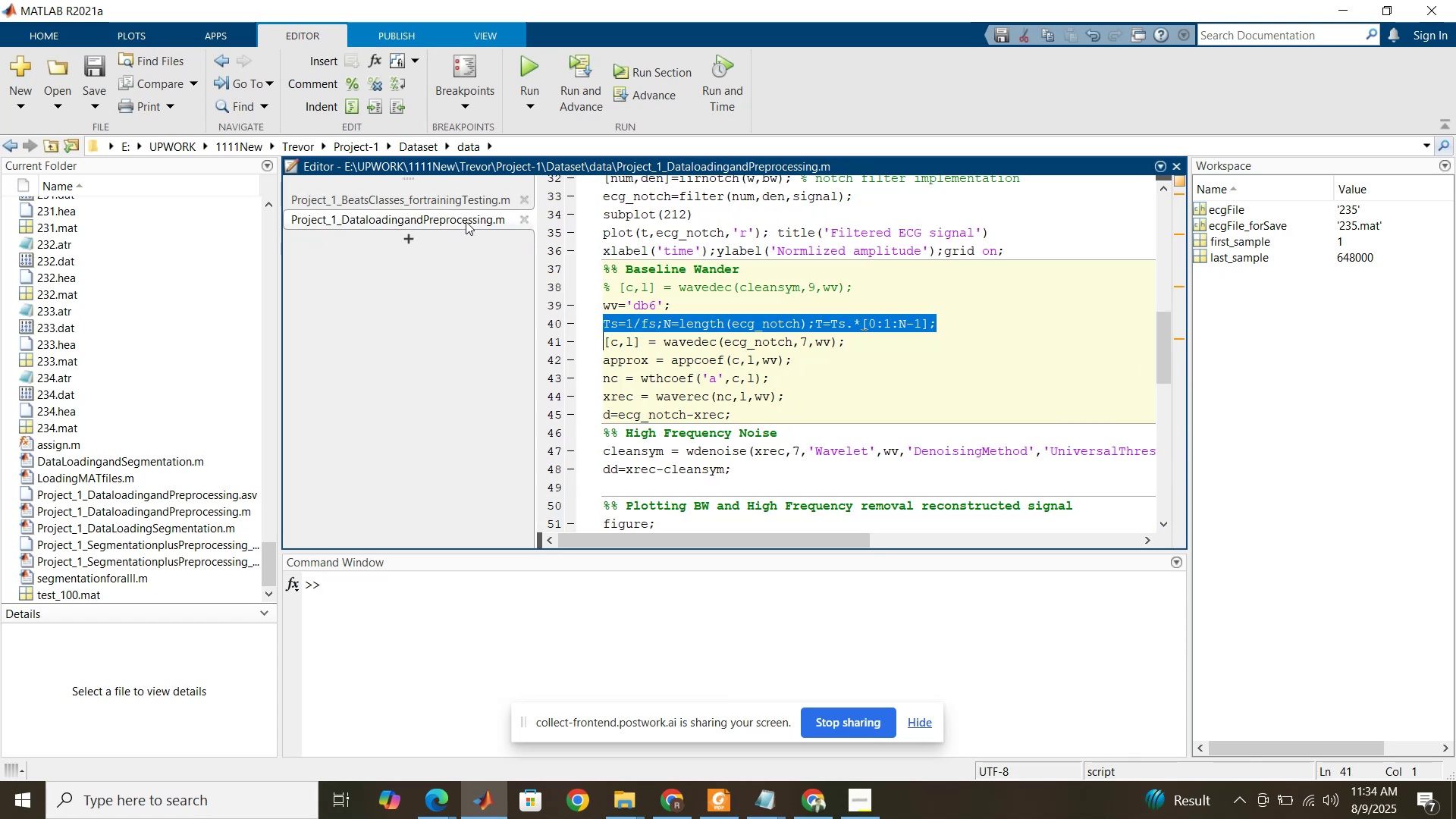 
left_click([465, 220])
 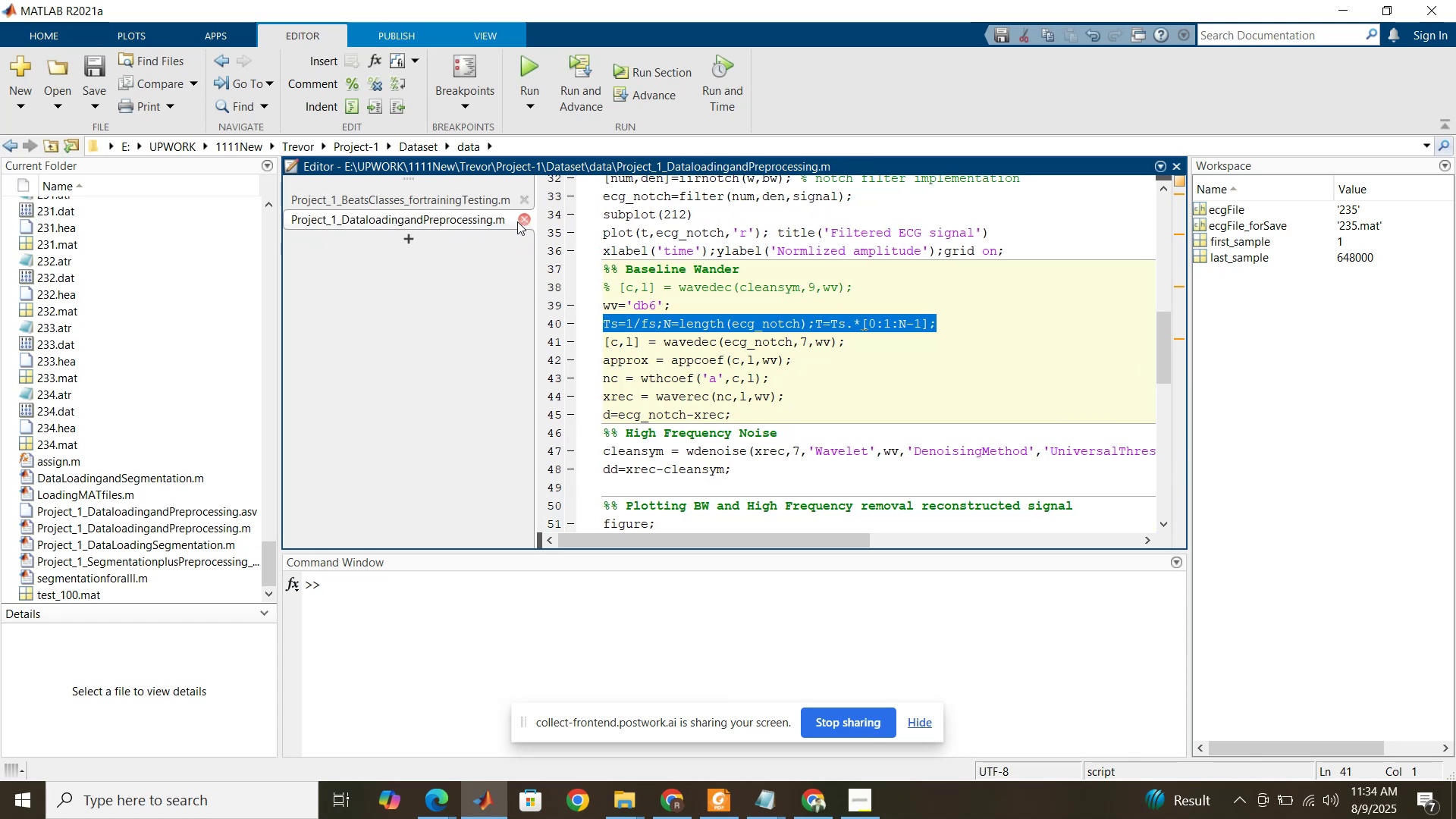 
left_click([517, 221])
 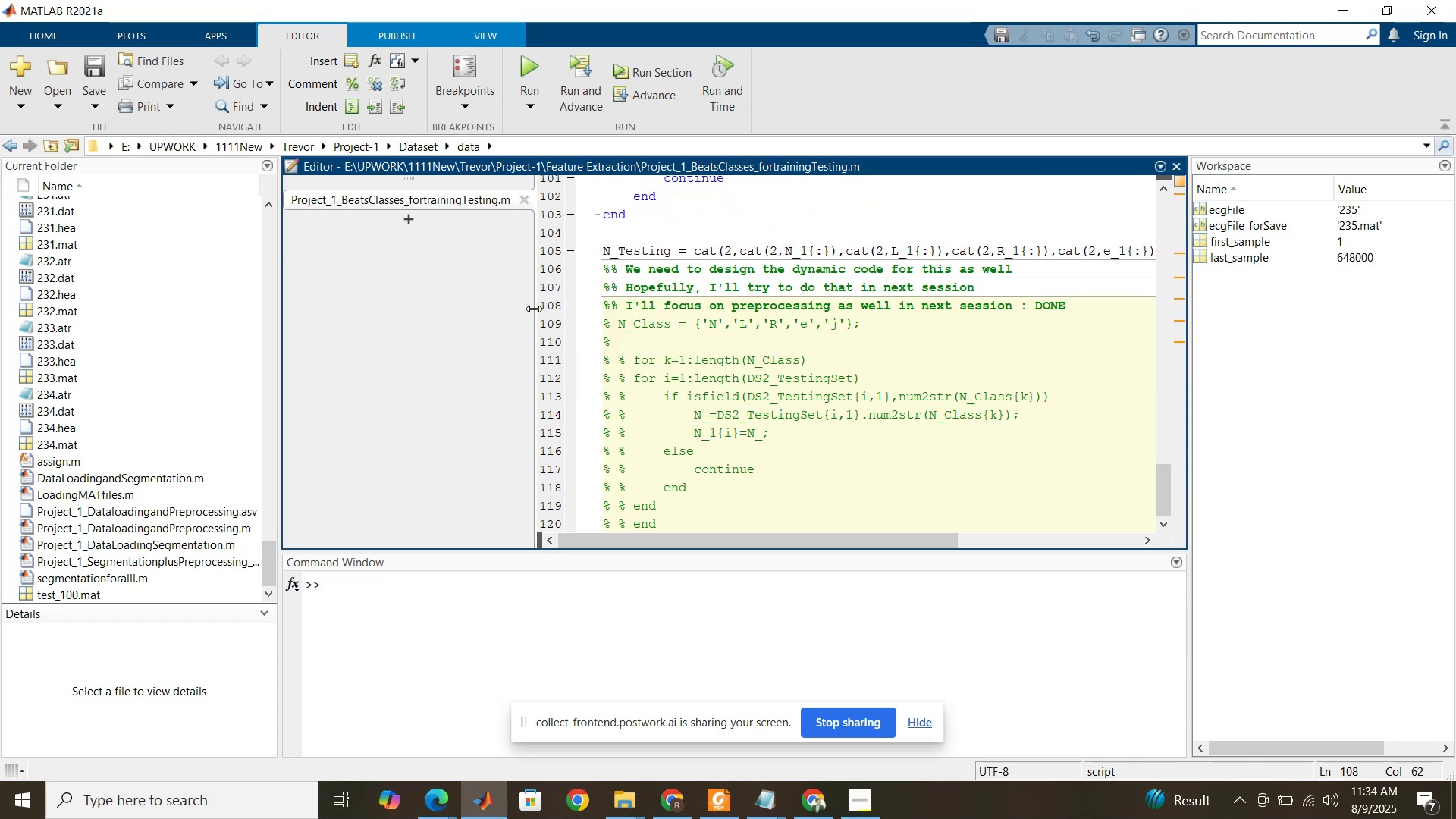 
left_click_drag(start_coordinate=[535, 309], to_coordinate=[409, 308])
 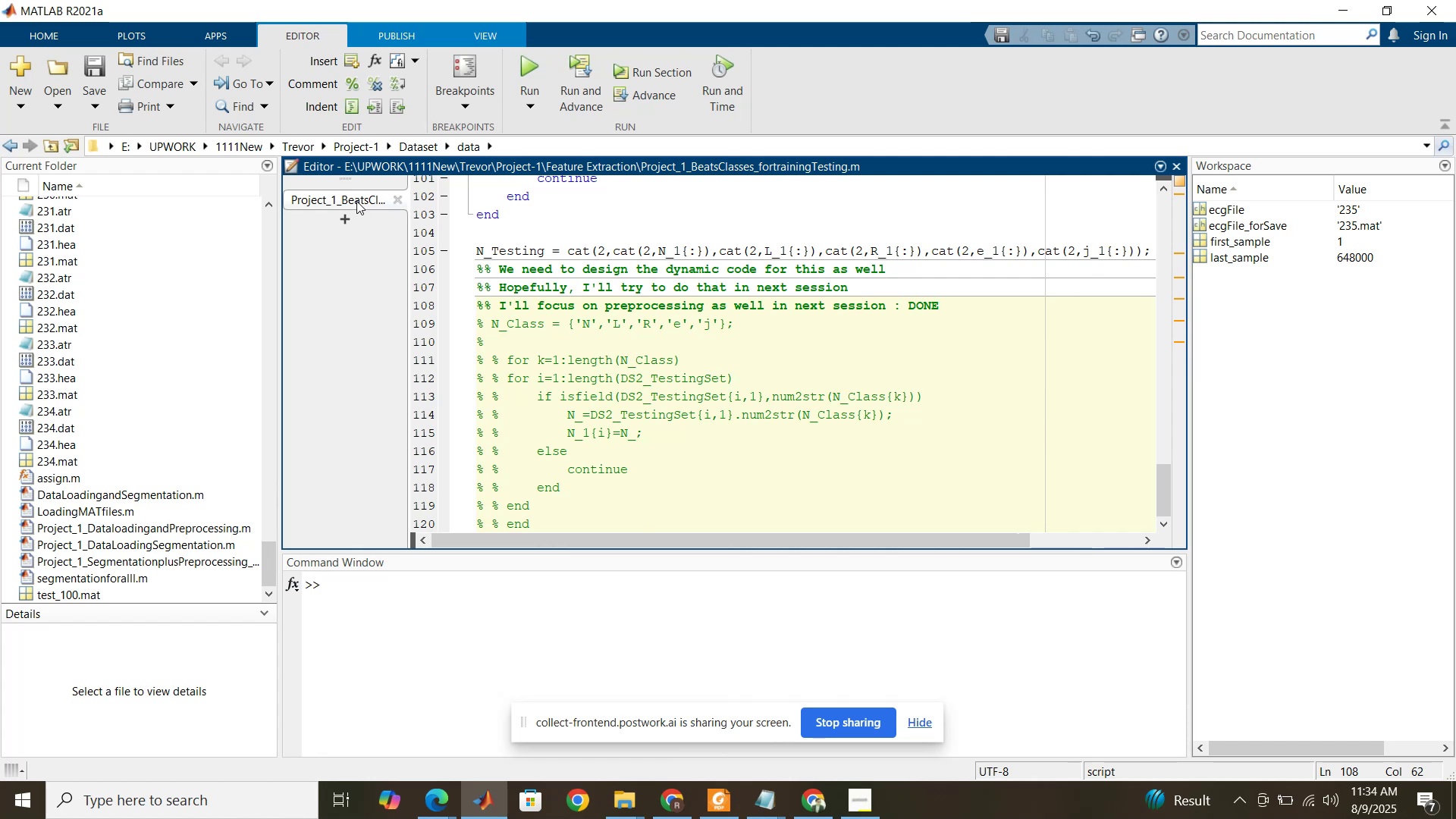 
double_click([356, 201])
 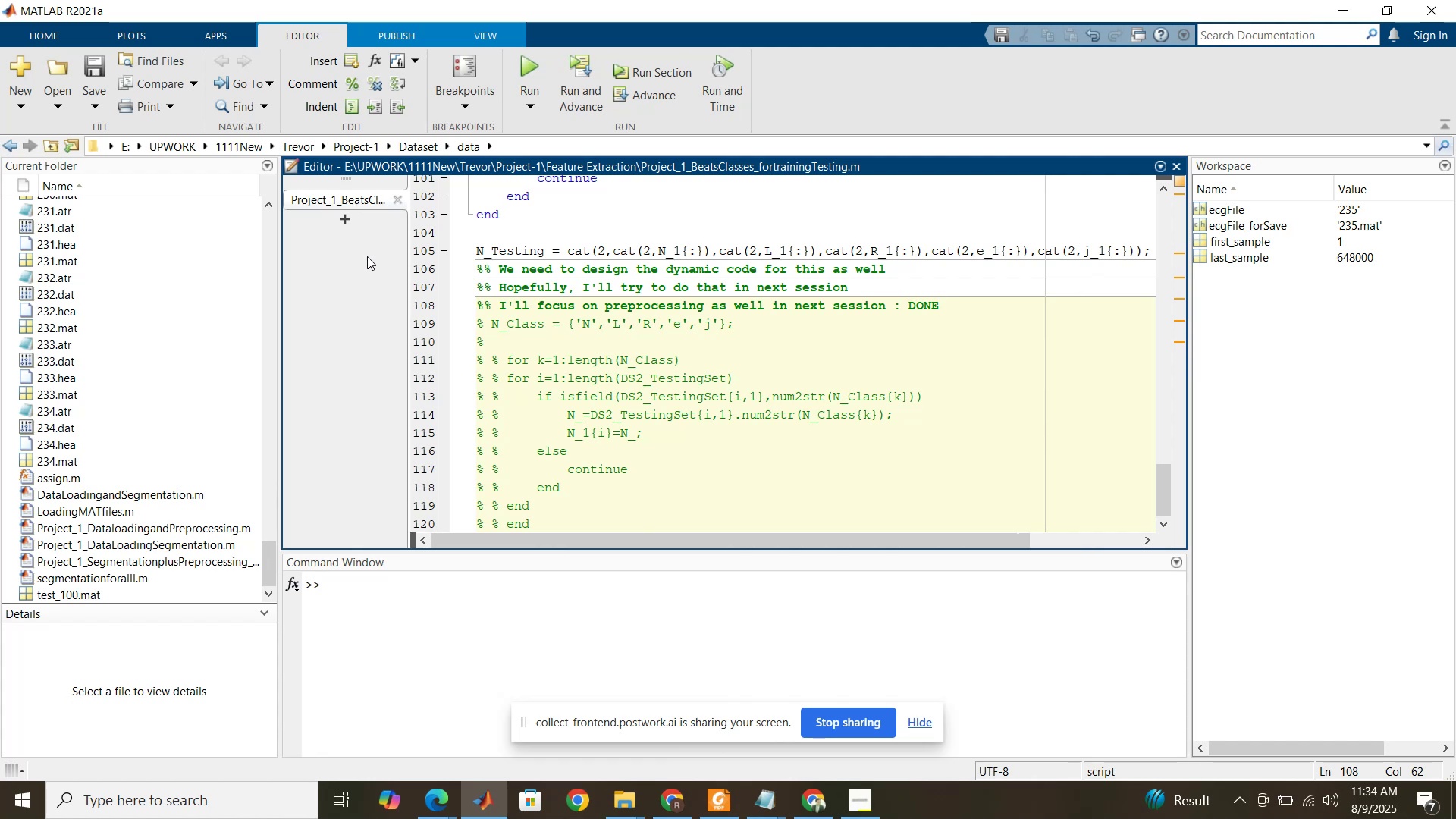 
left_click([367, 256])
 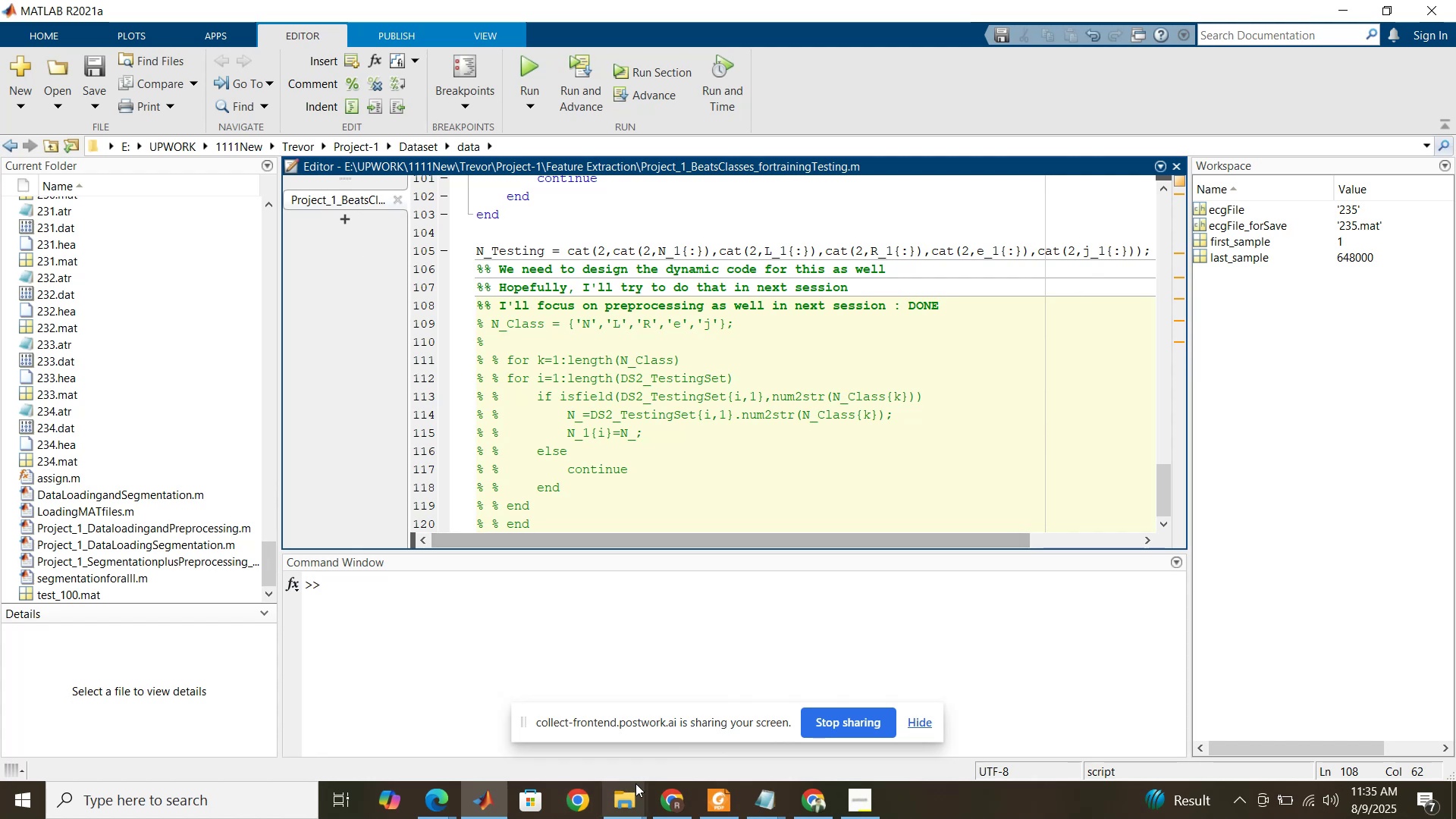 
left_click([633, 788])
 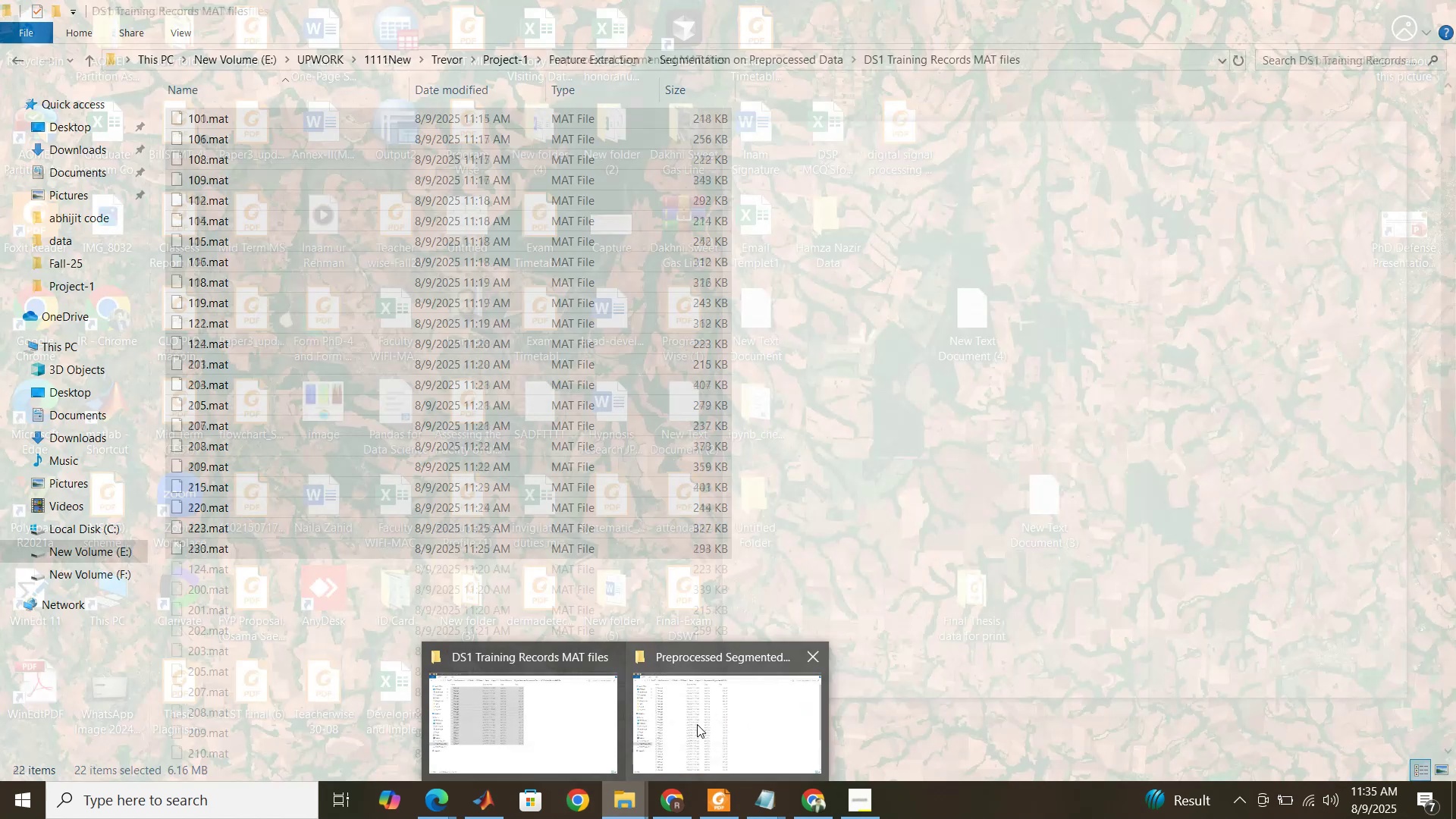 
left_click([698, 724])
 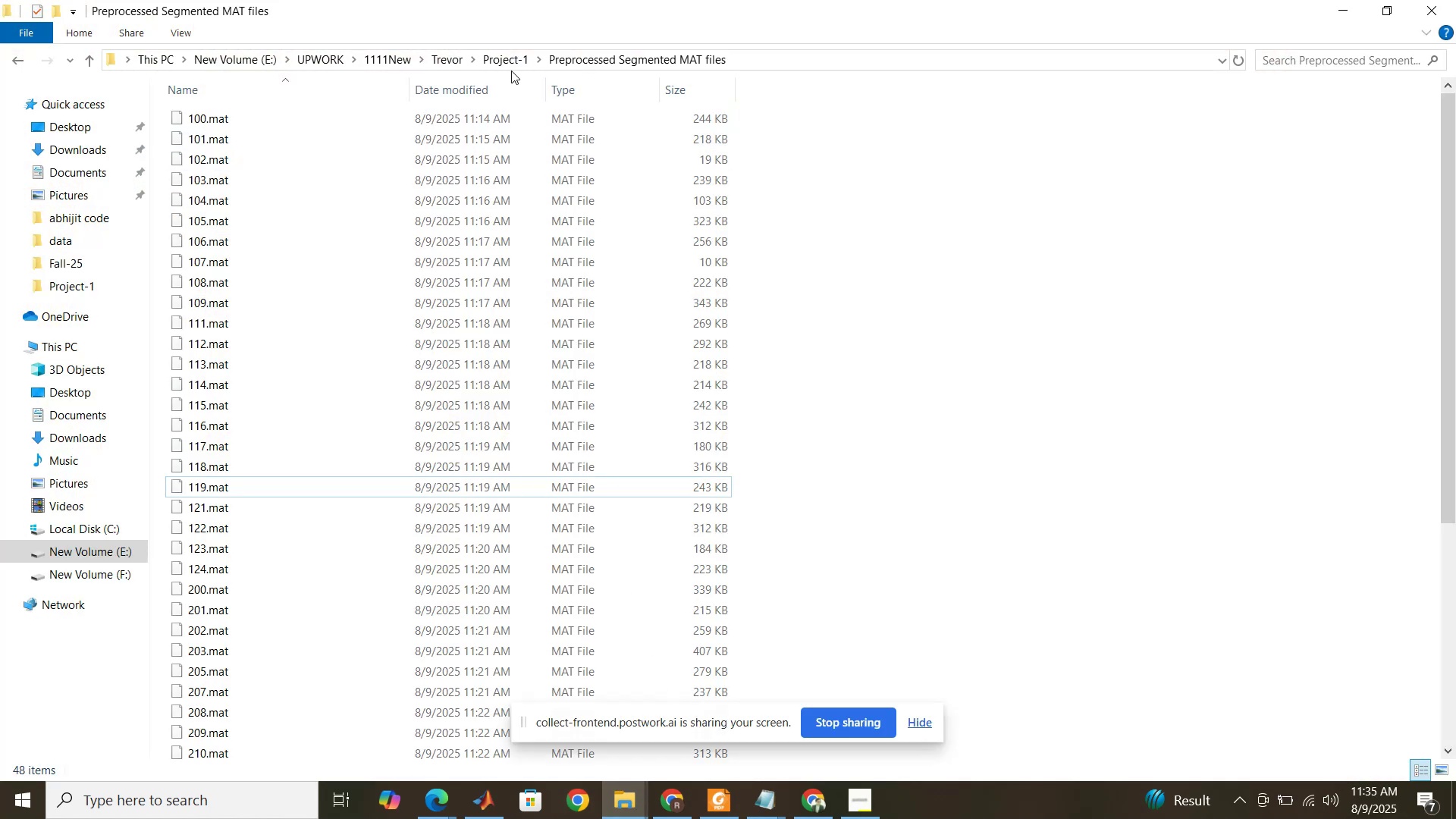 
left_click([508, 68])
 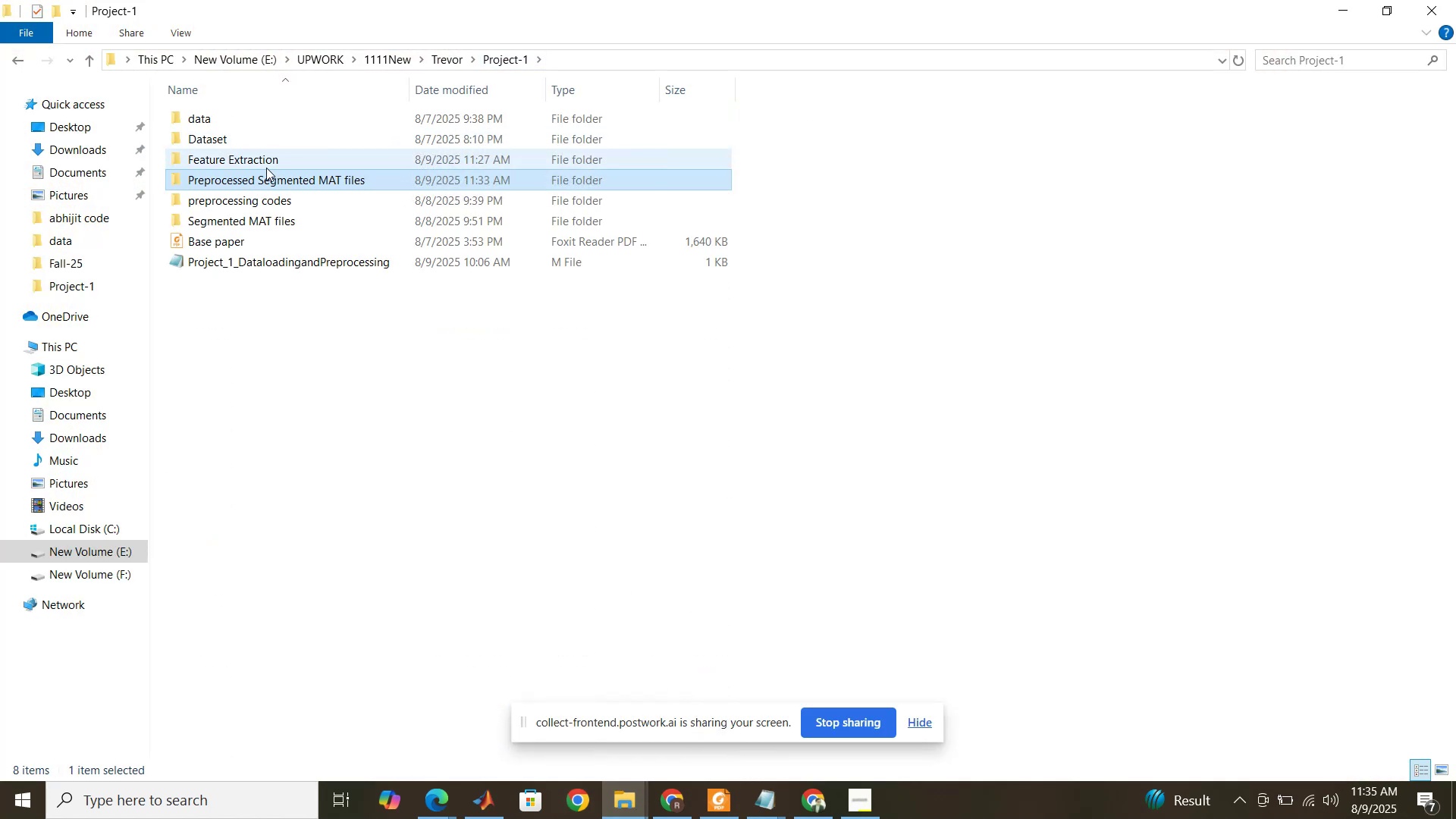 
double_click([264, 164])
 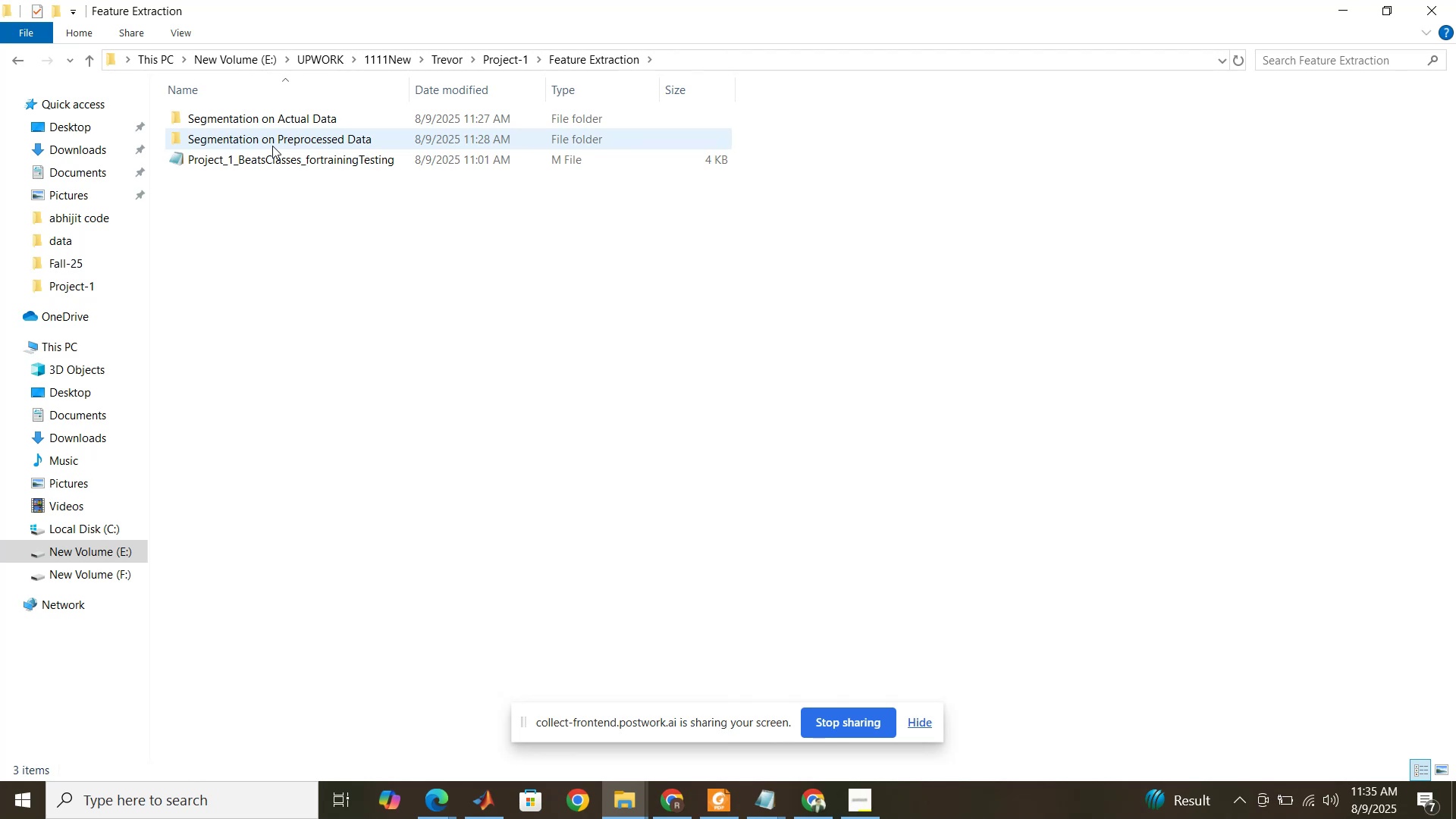 
double_click([272, 146])
 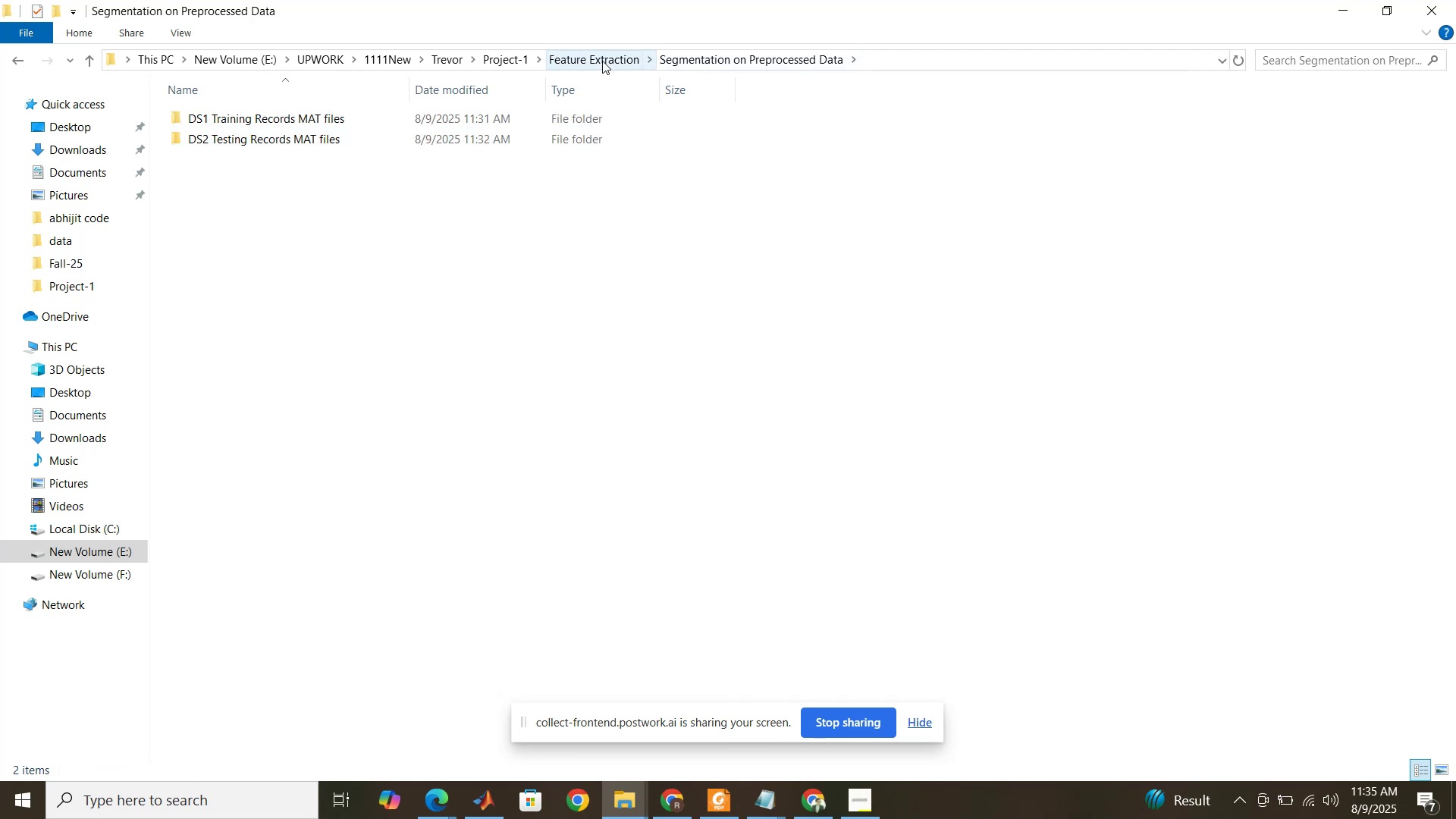 
wait(7.04)
 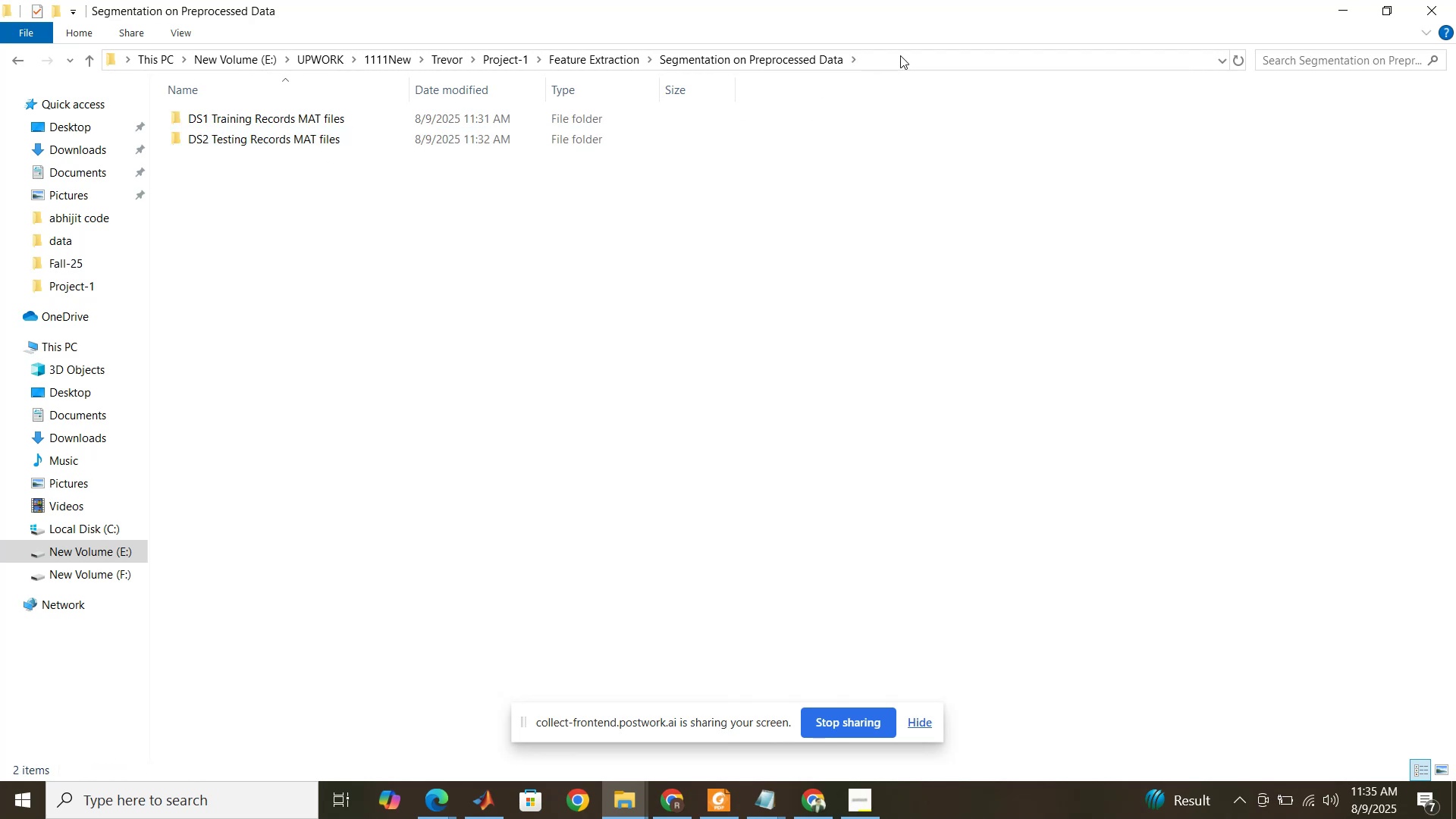 
left_click([575, 64])
 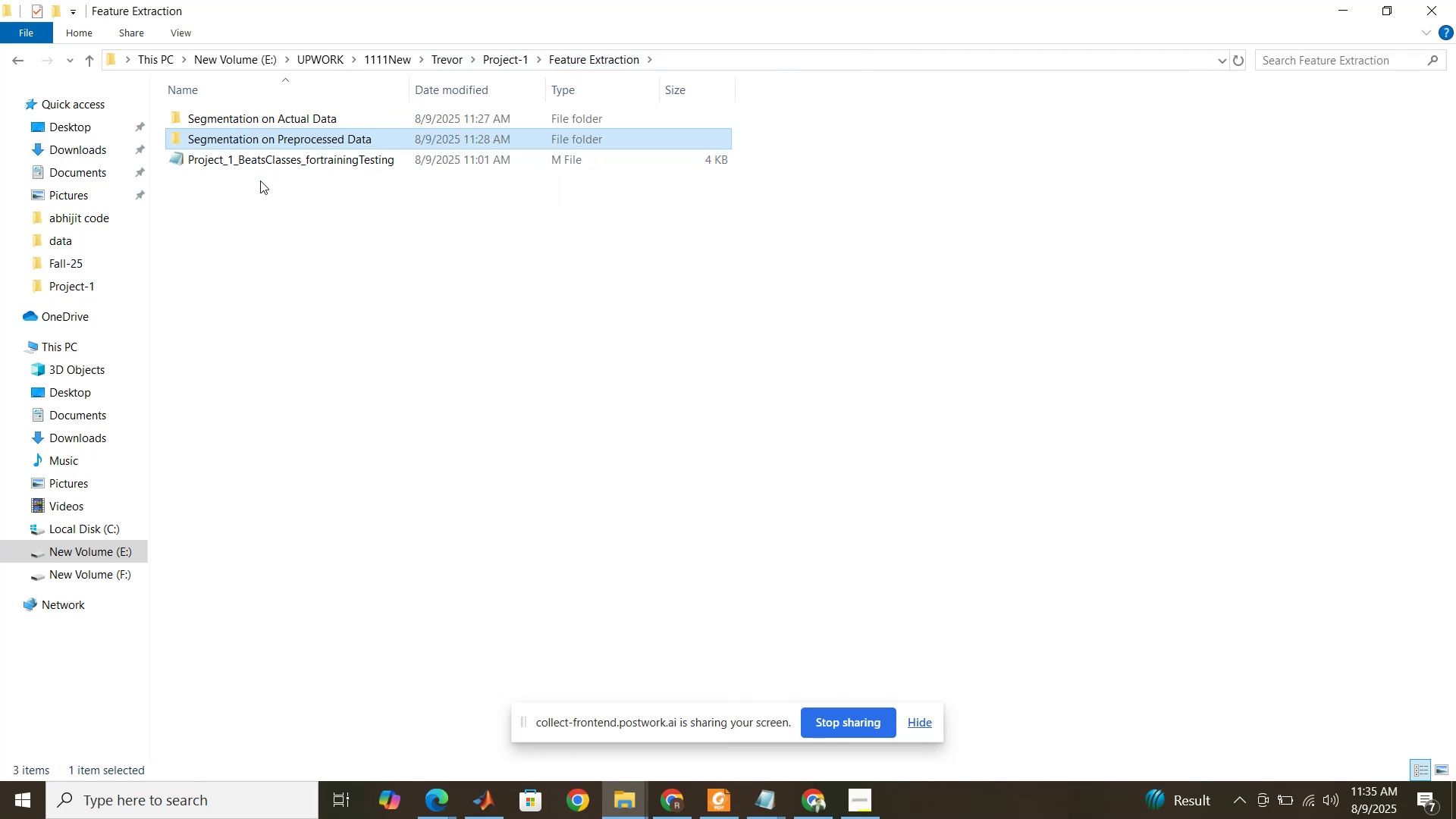 
left_click([260, 180])
 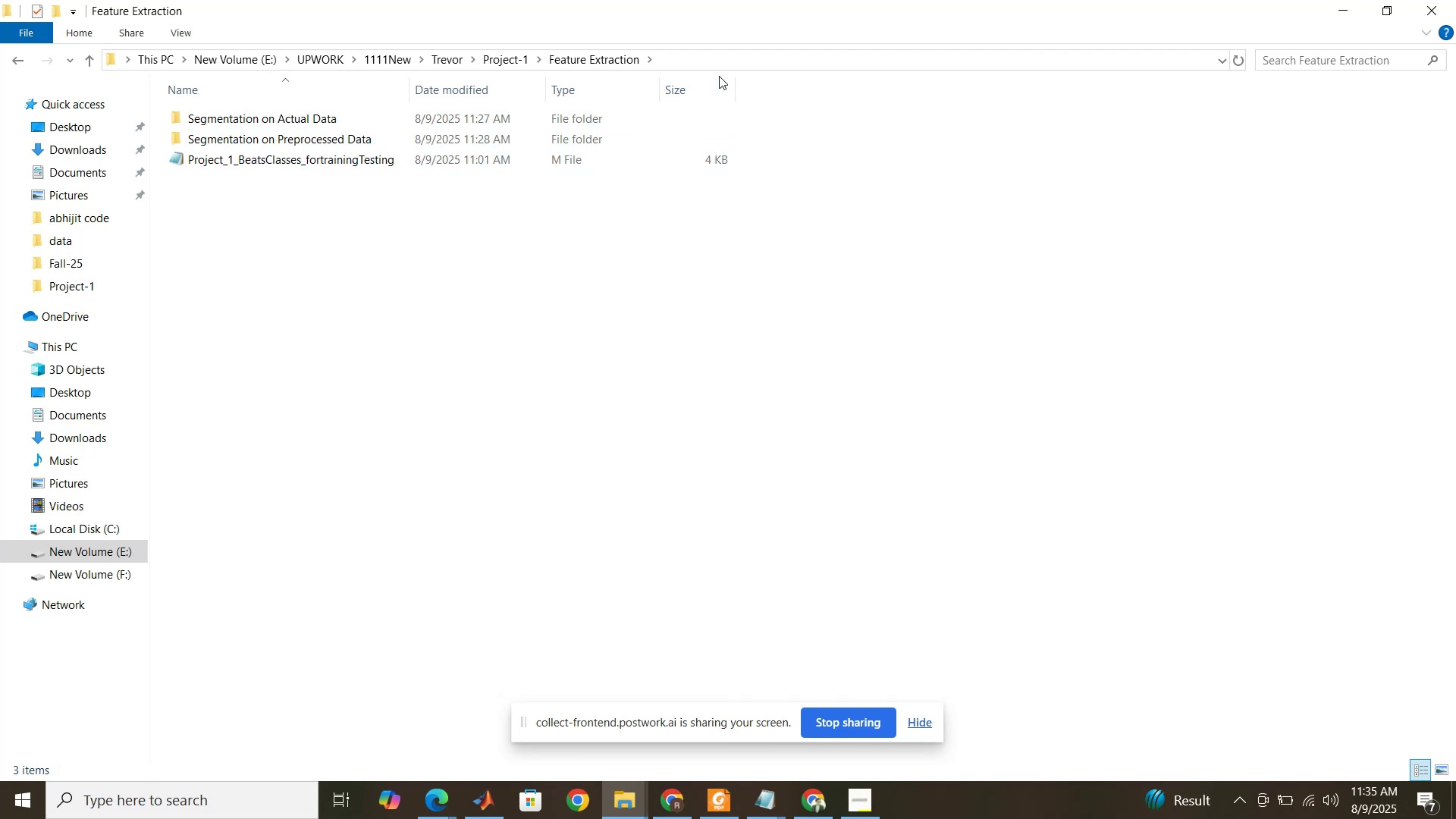 
left_click([730, 64])
 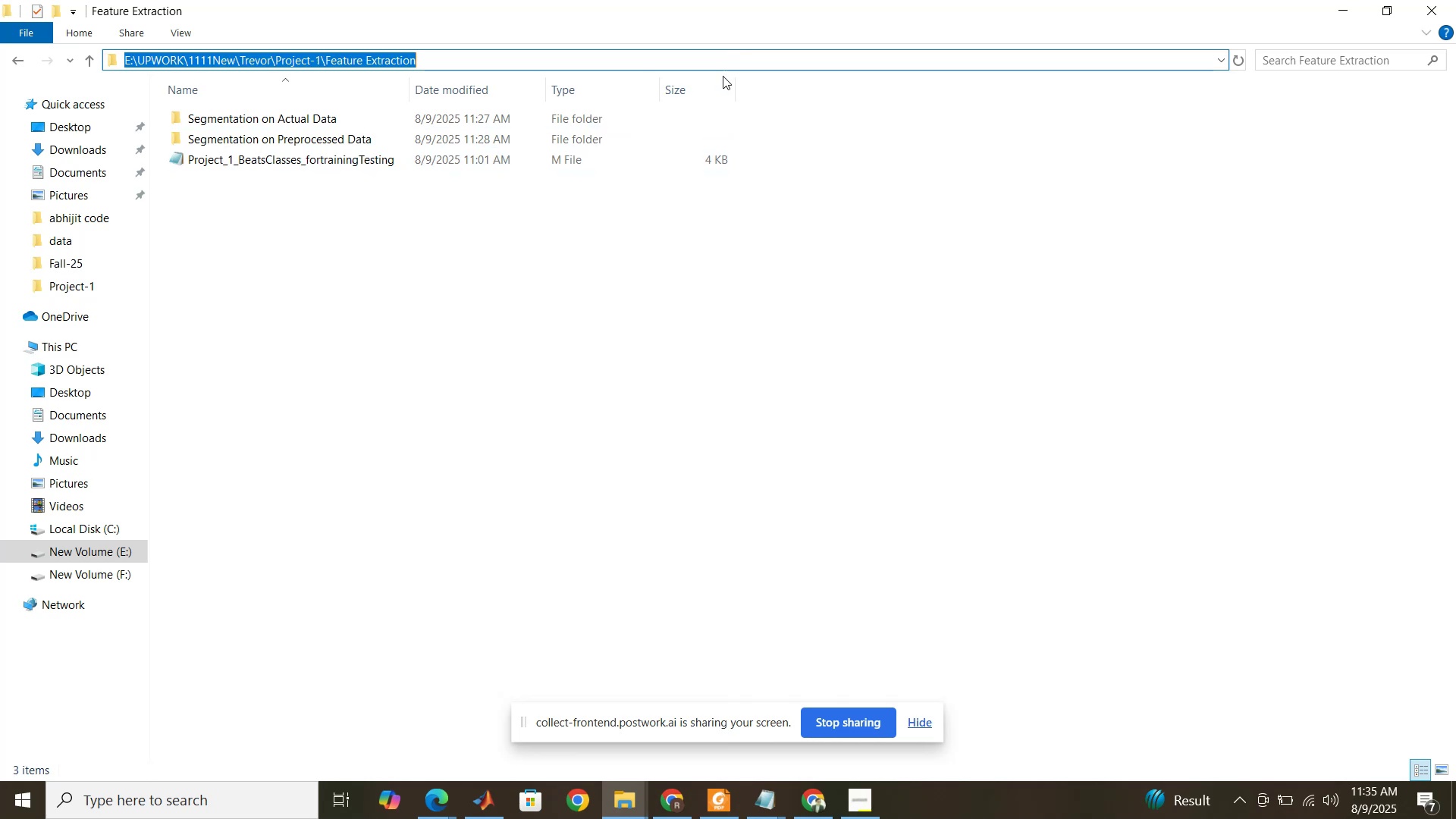 
key(Control+C)
 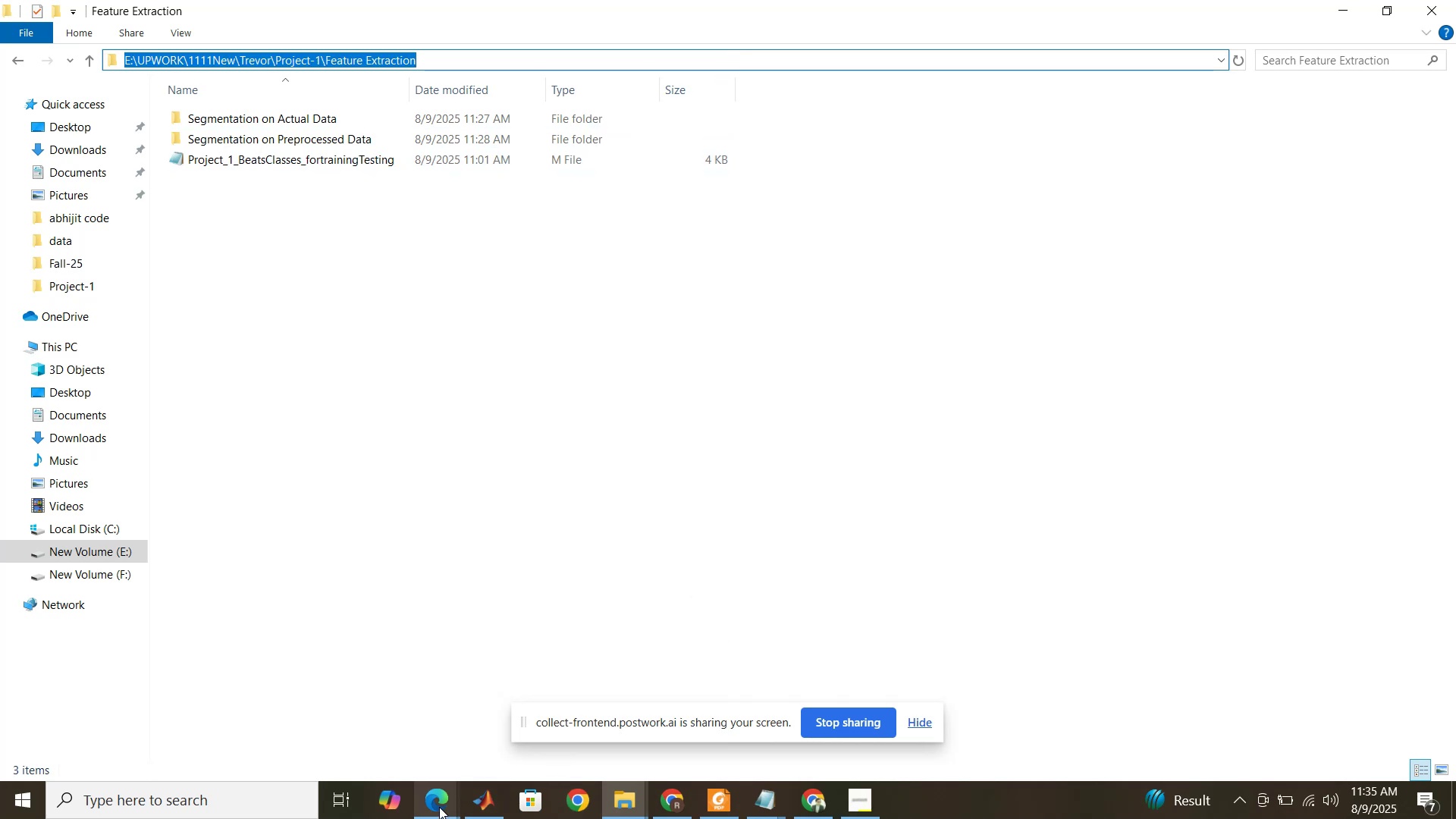 
left_click([492, 801])
 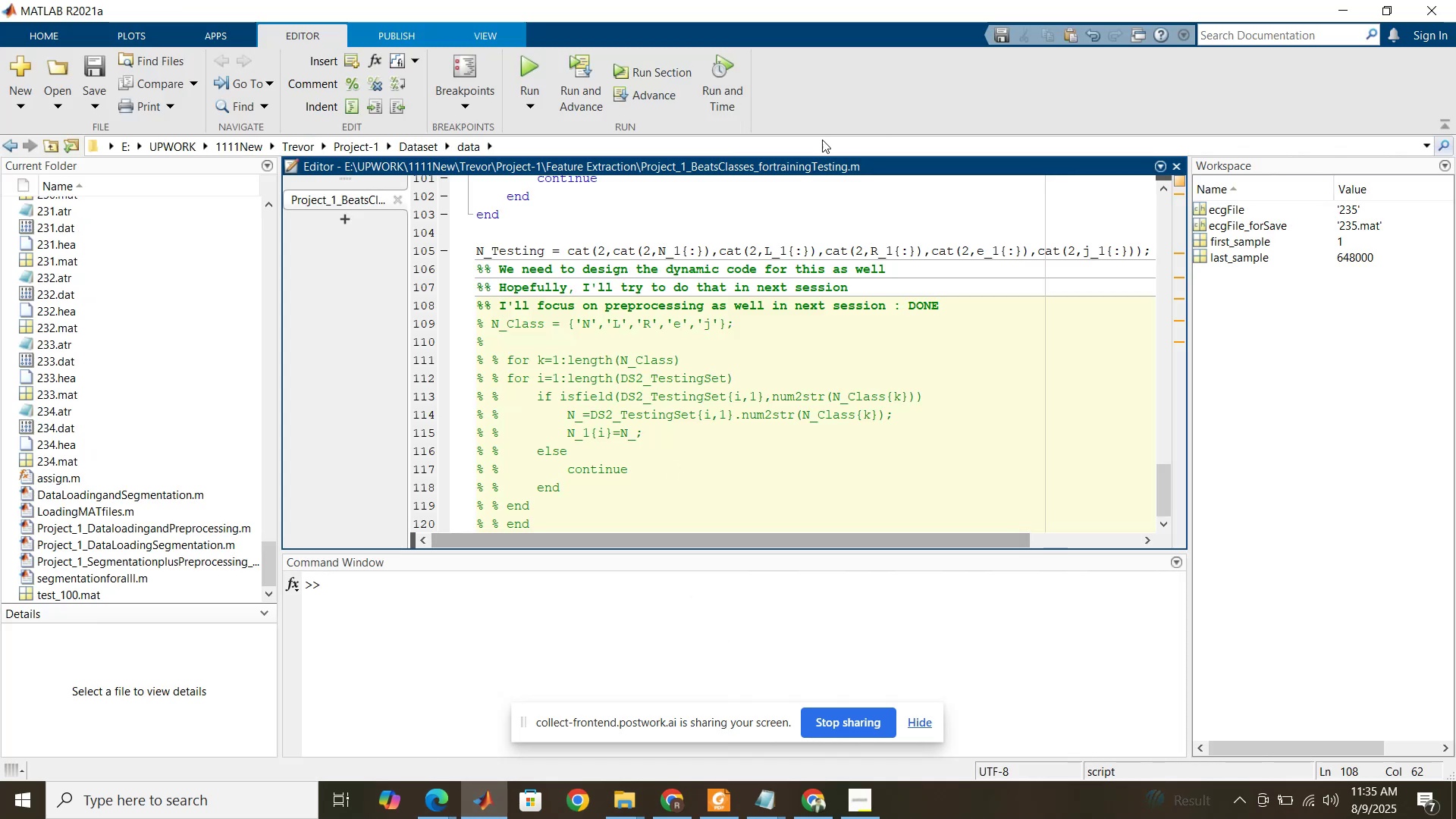 
left_click([816, 146])
 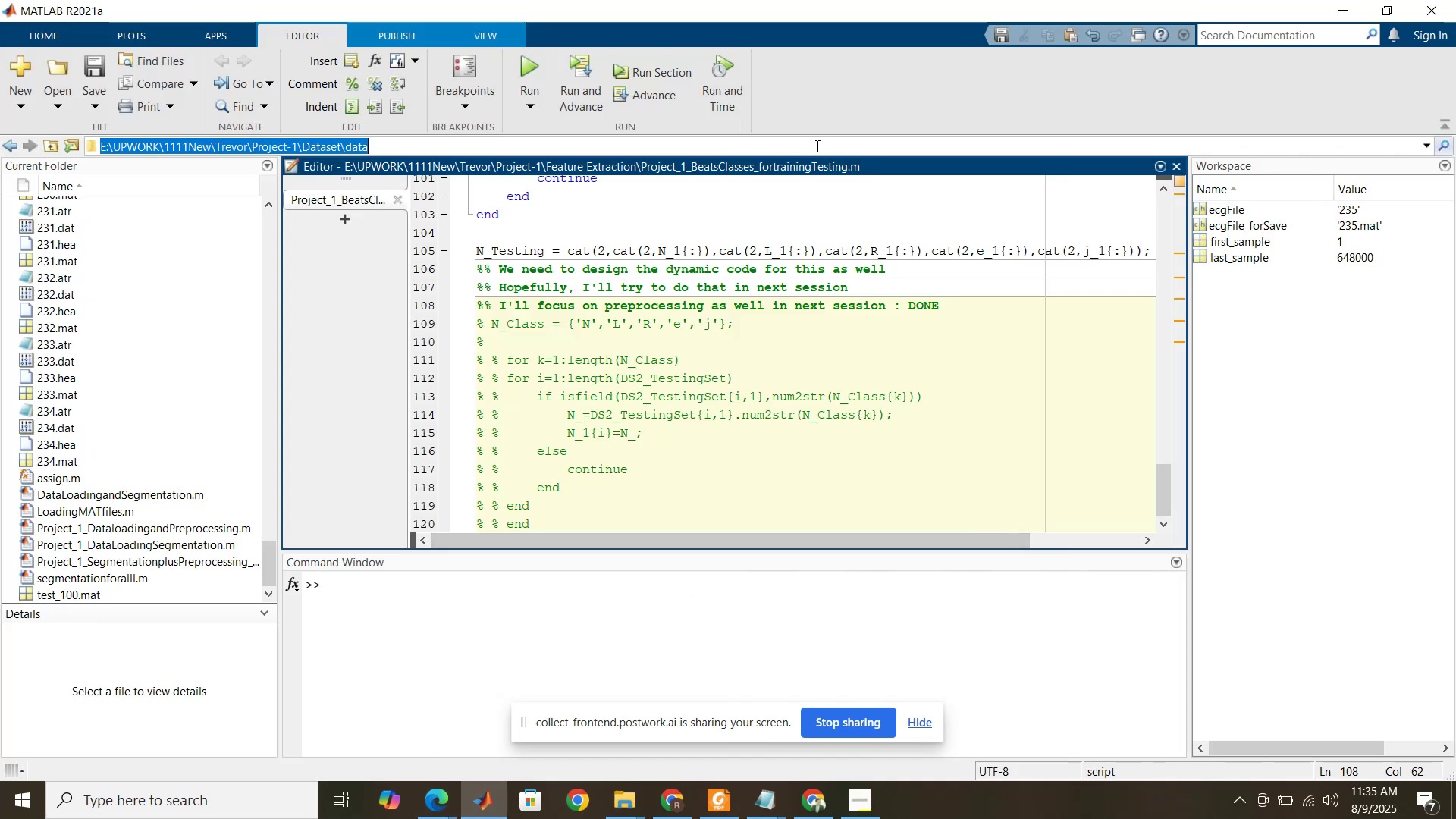 
key(Control+V)
 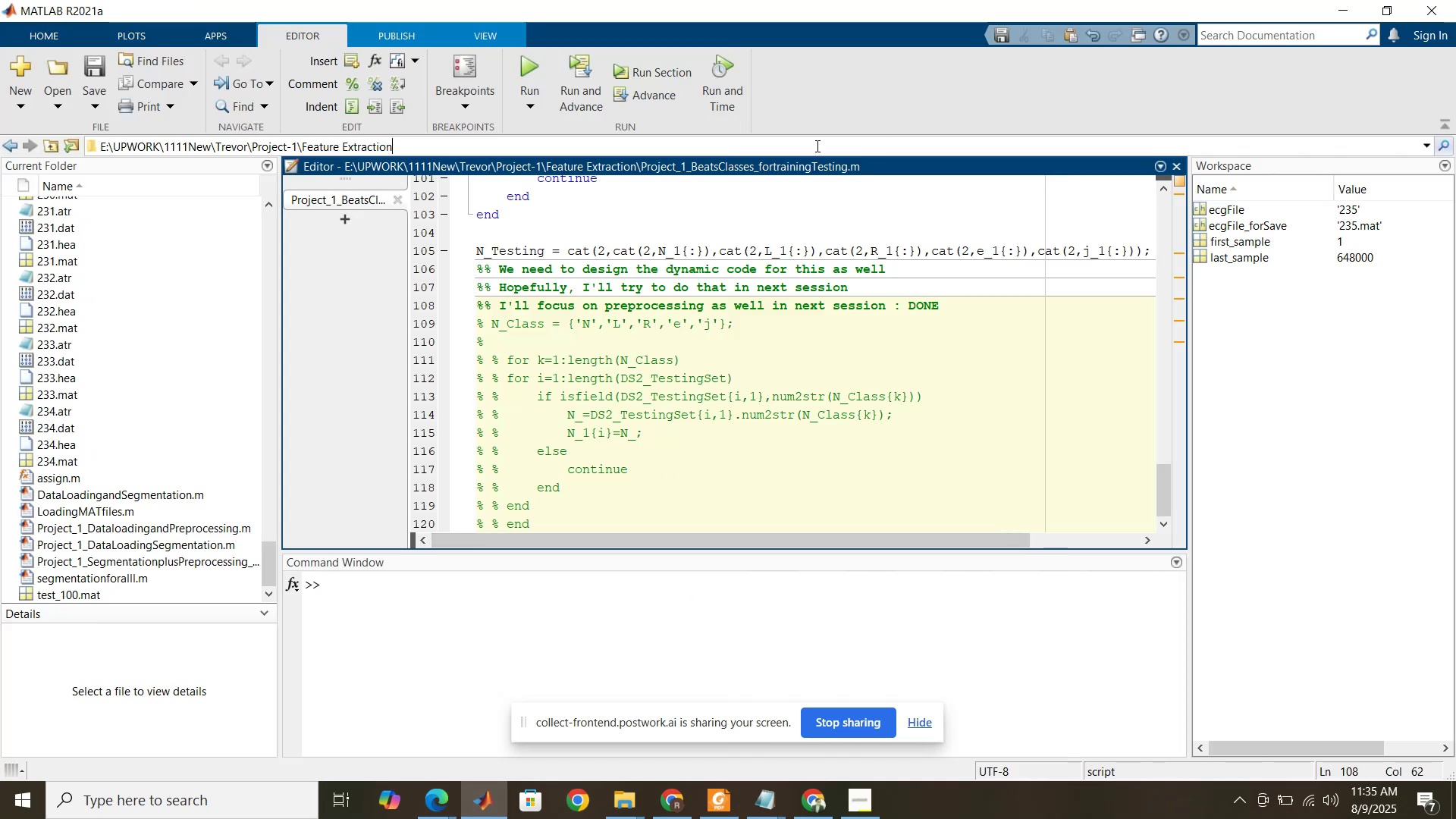 
key(Enter)
 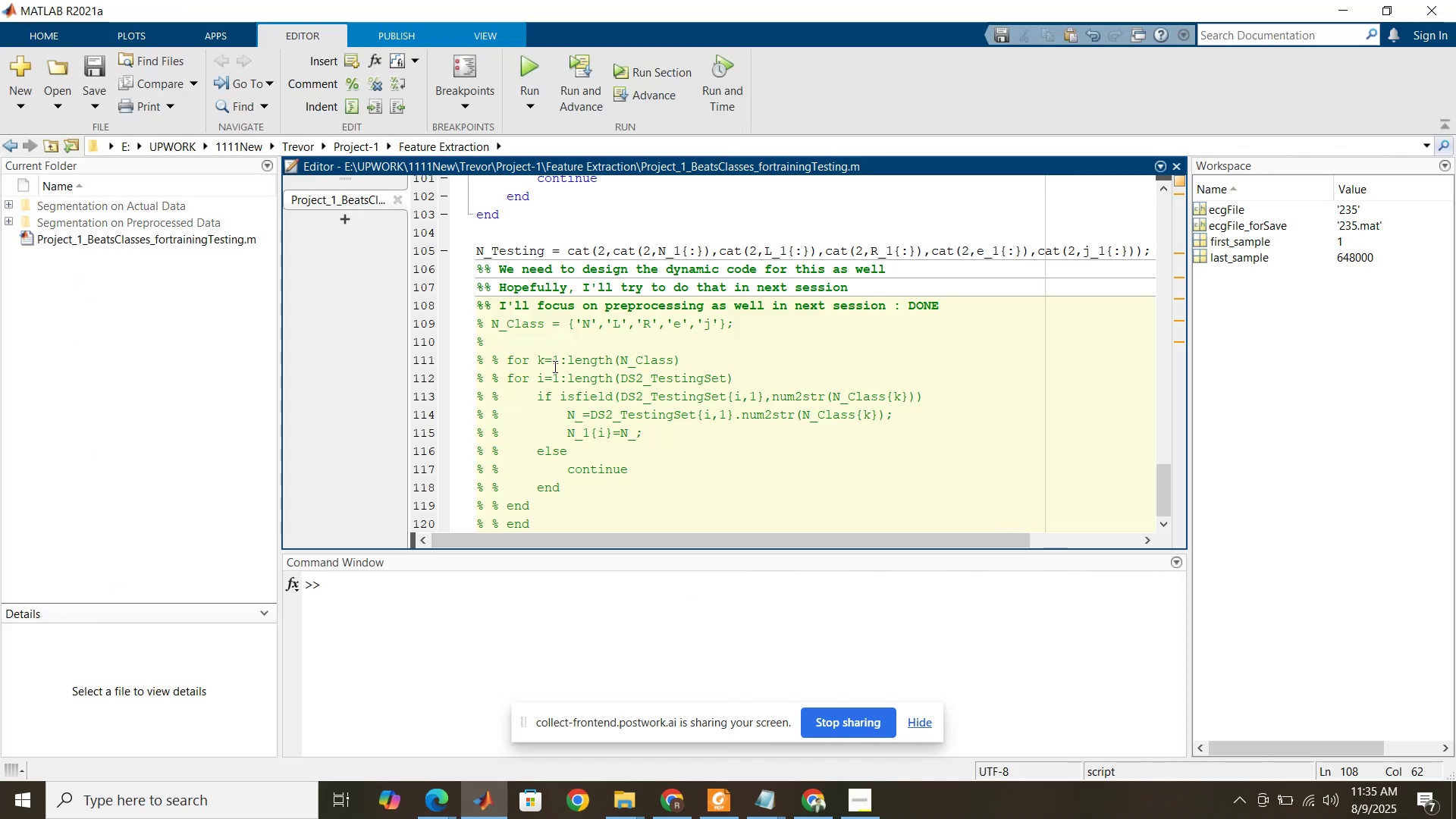 
left_click([539, 362])
 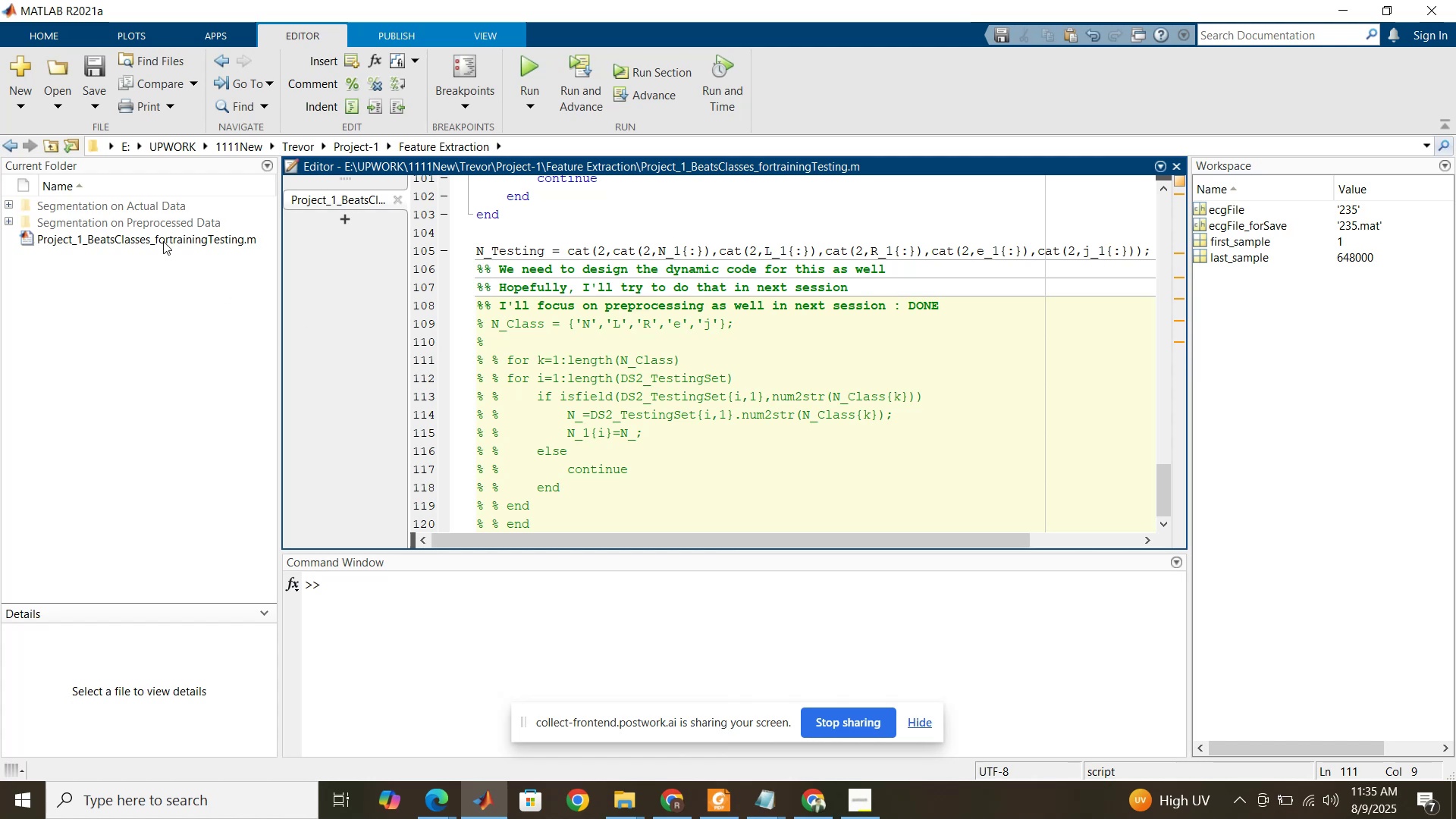 
double_click([163, 241])
 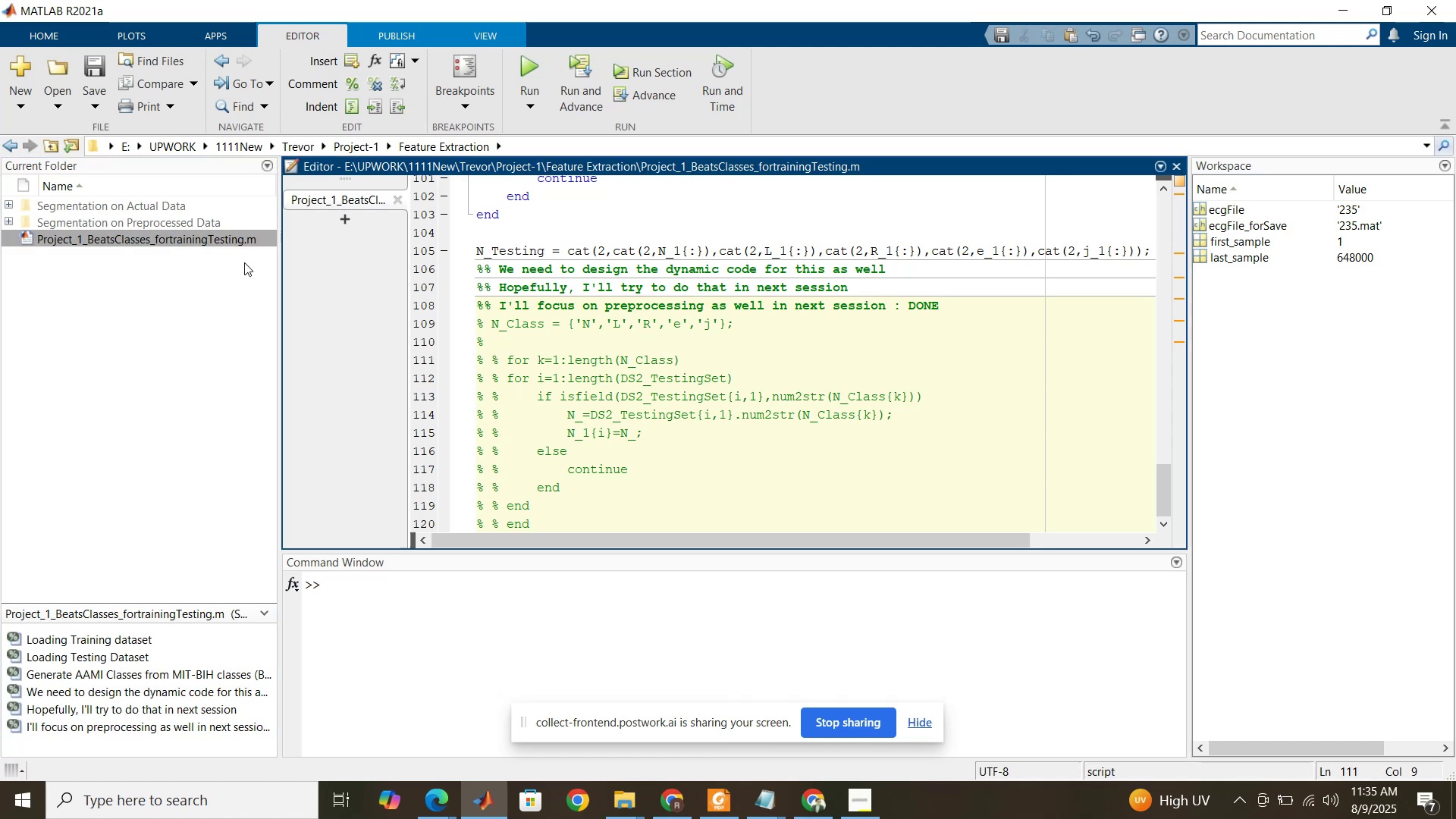 
left_click([664, 263])
 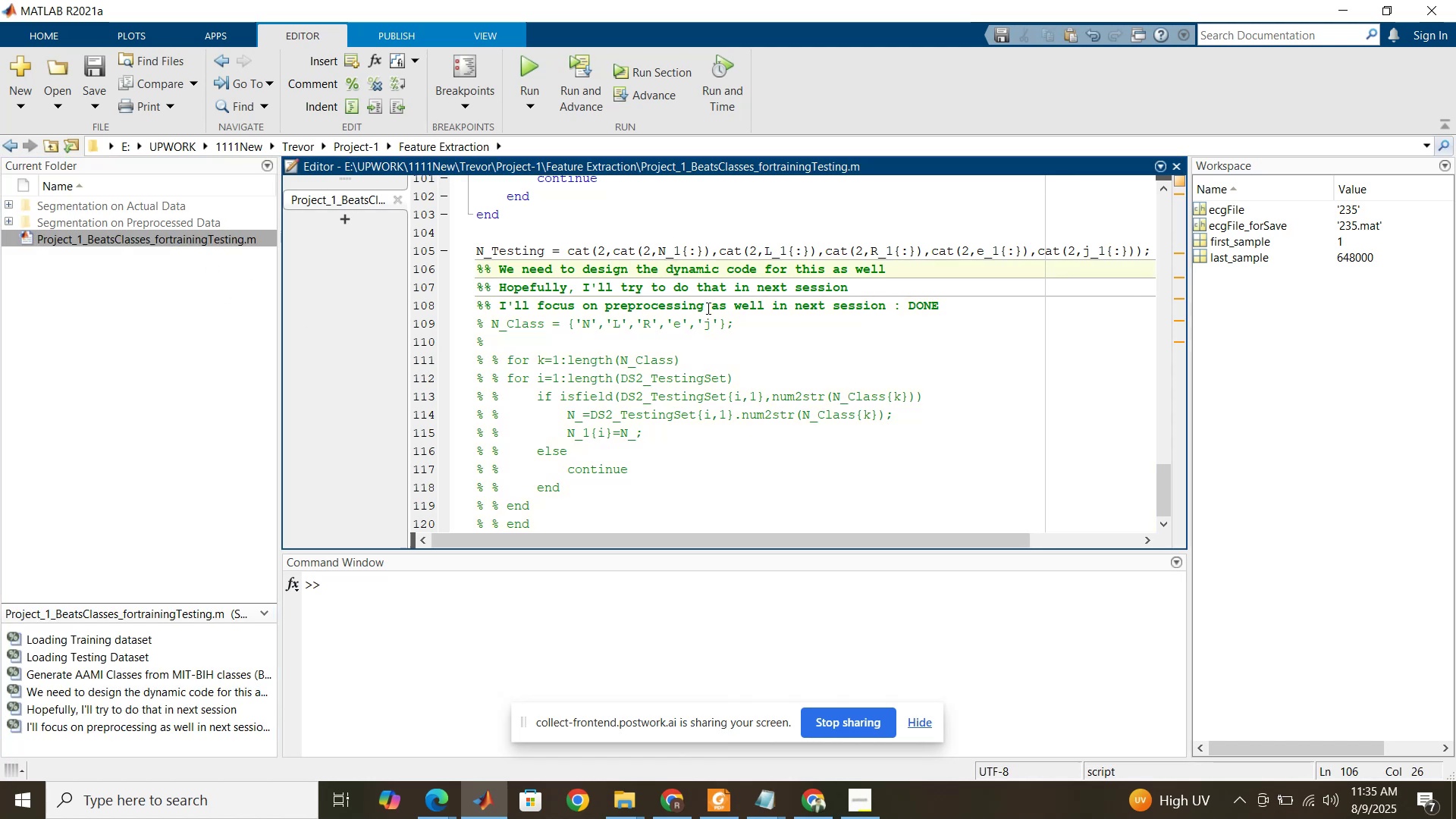 
double_click([707, 304])
 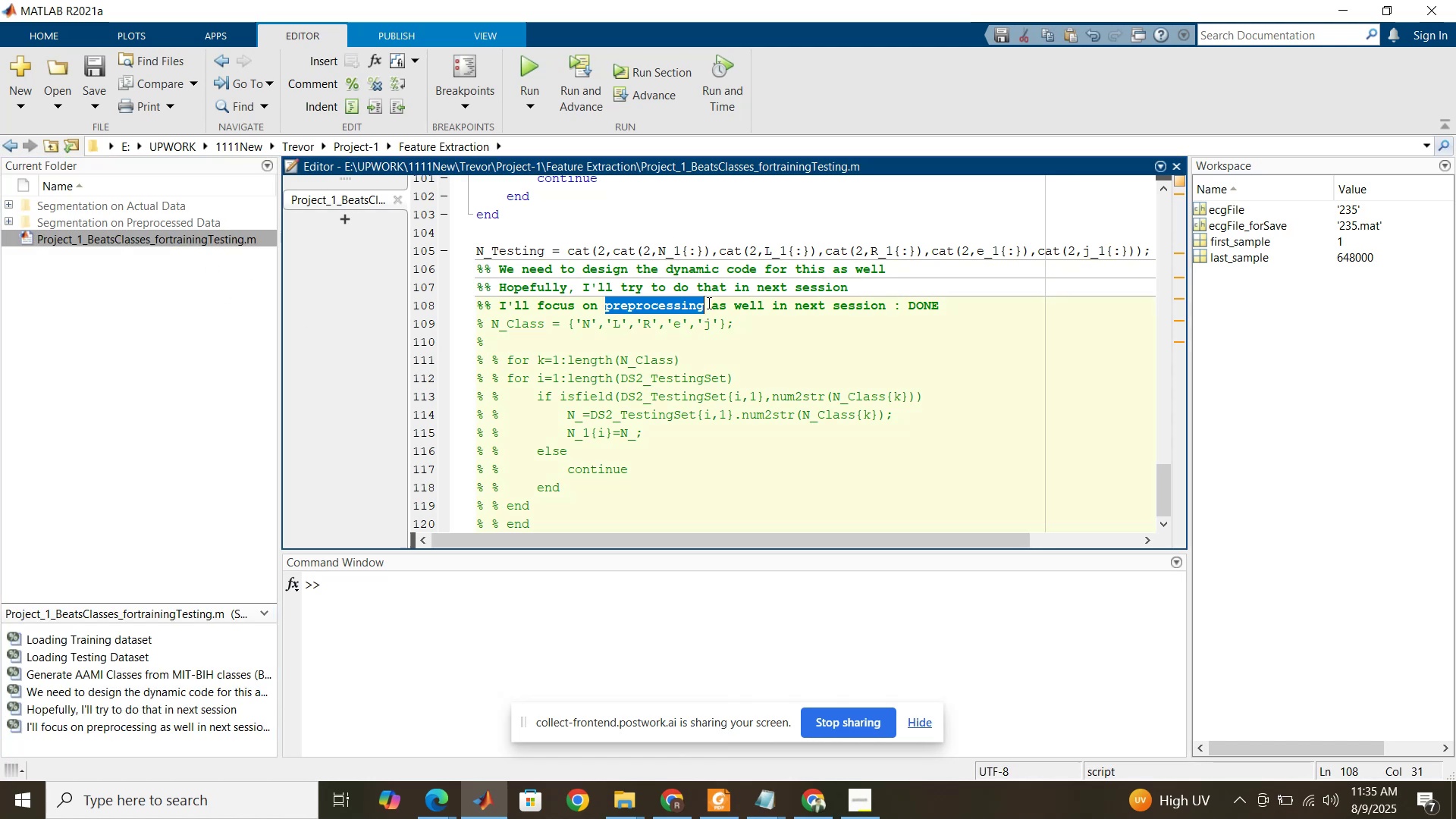 
triple_click([708, 303])
 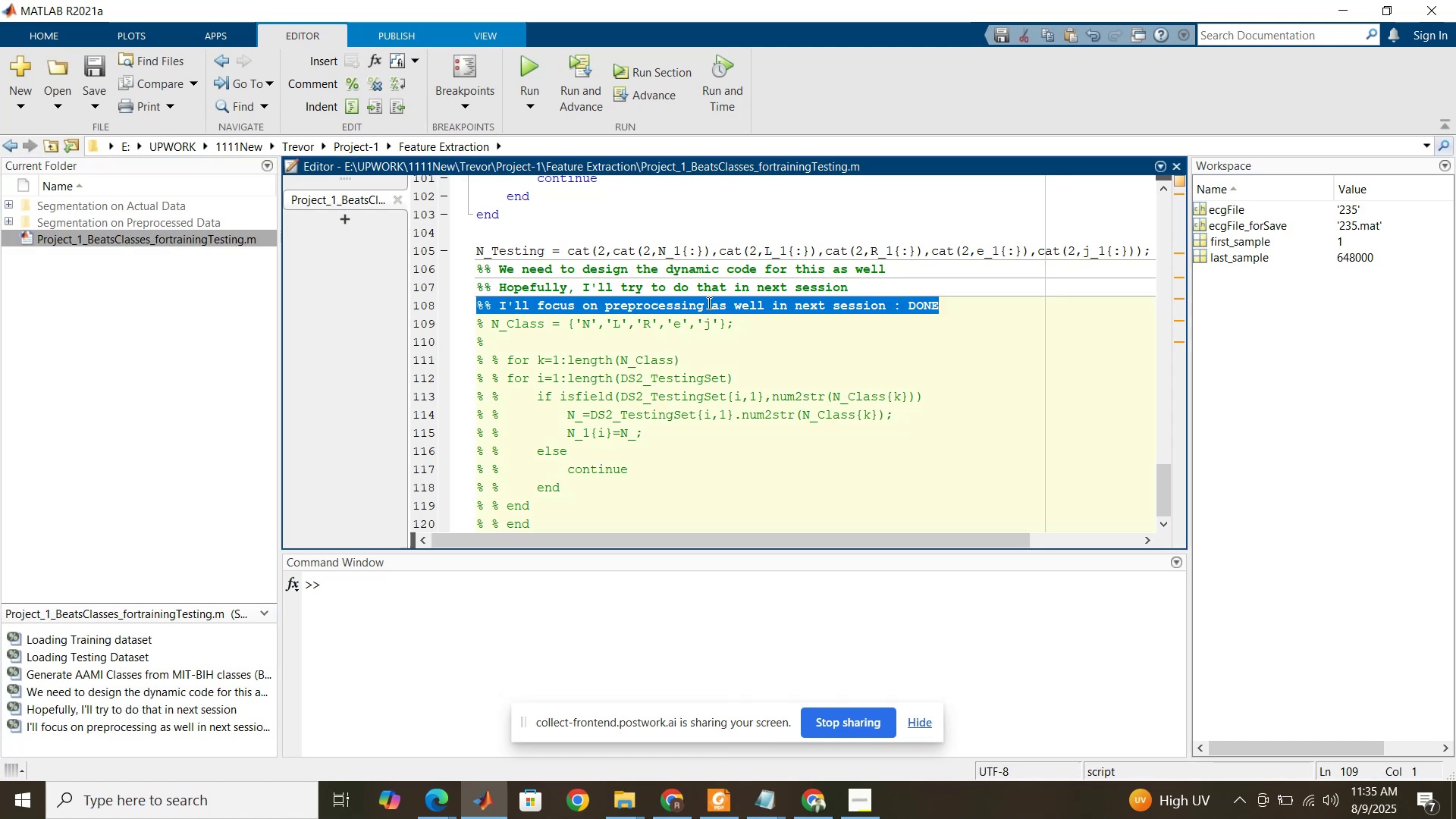 
key(Delete)
 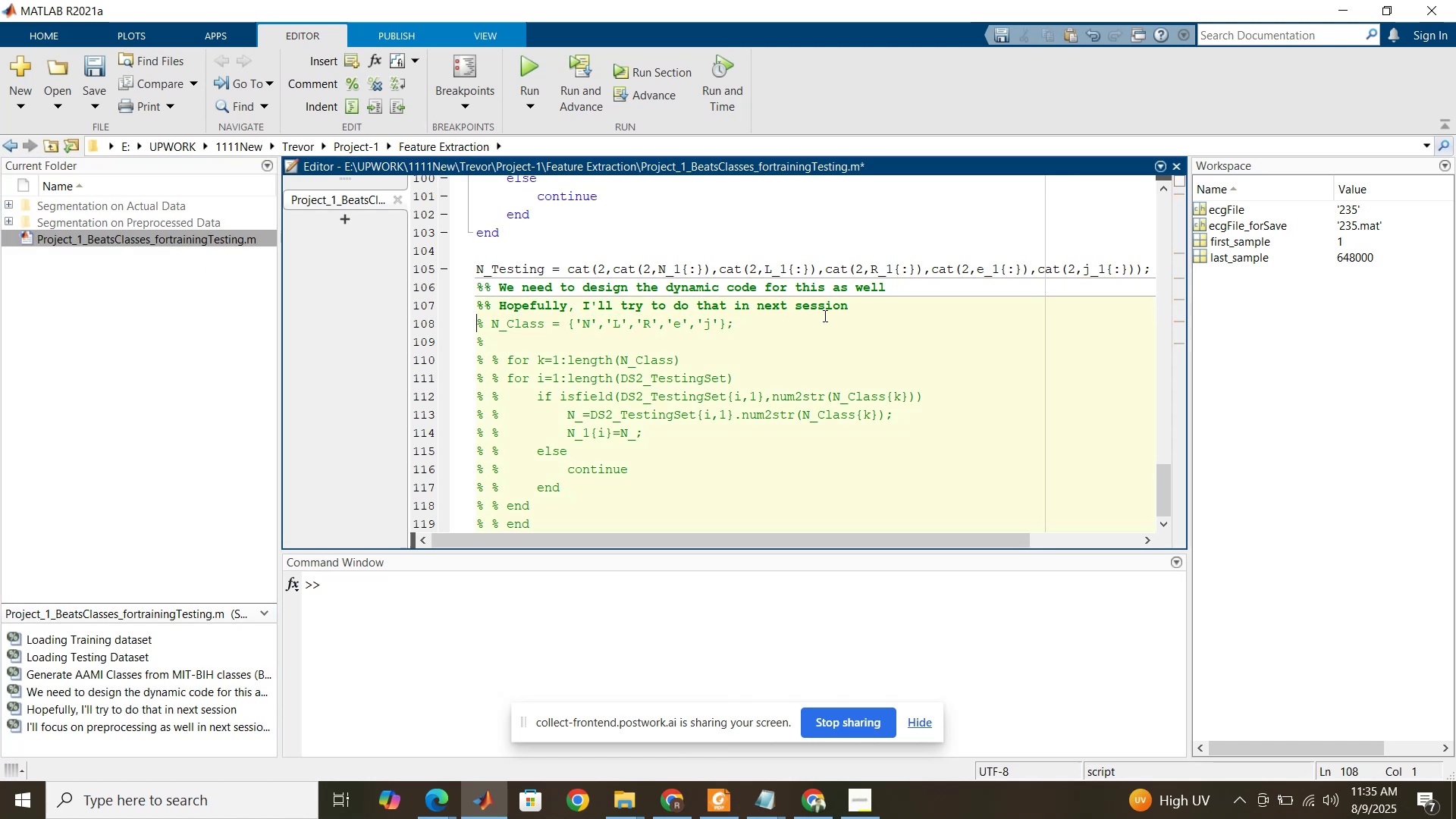 
left_click_drag(start_coordinate=[872, 300], to_coordinate=[472, 290])
 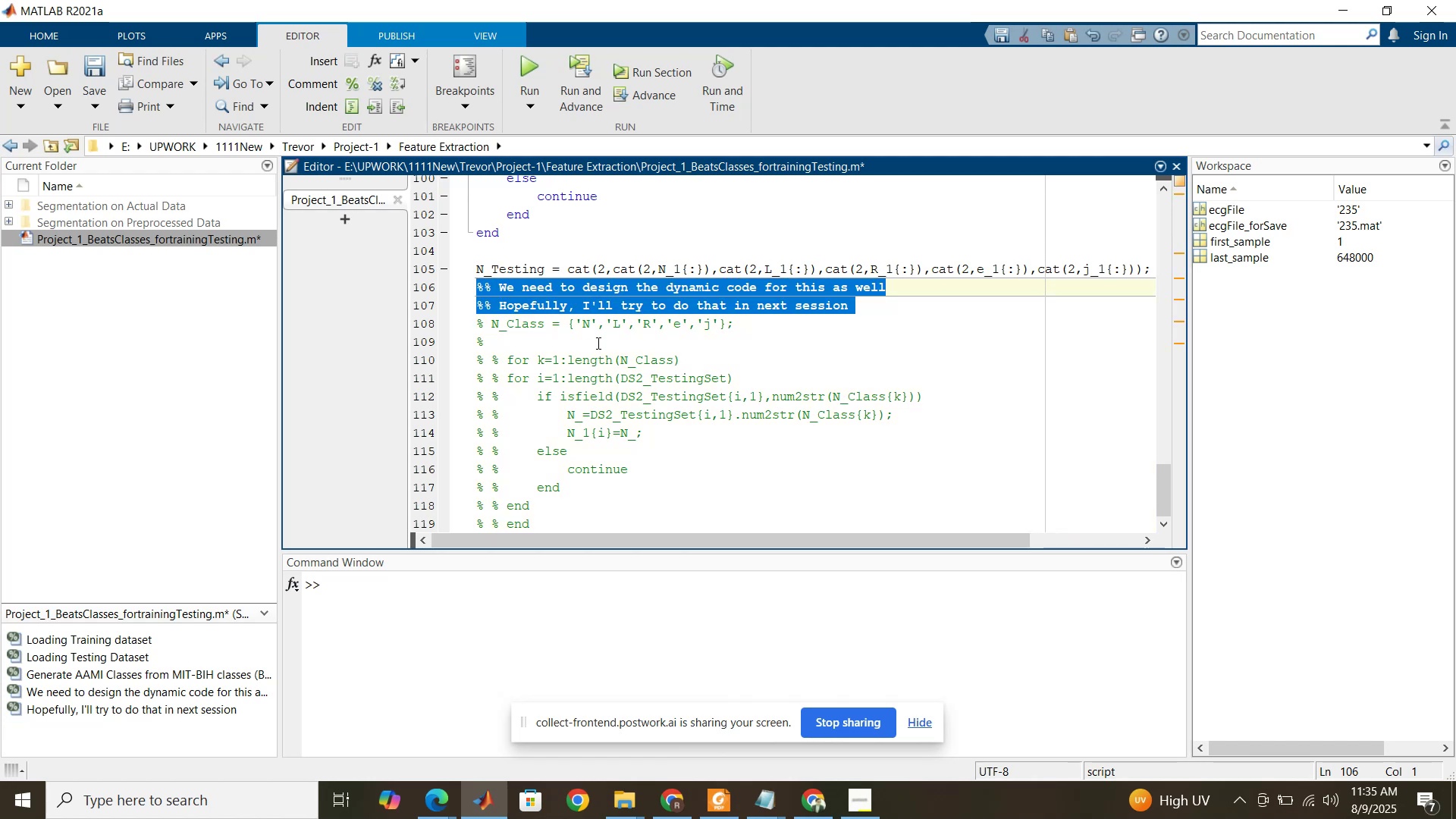 
scroll: coordinate [597, 343], scroll_direction: up, amount: 44.0
 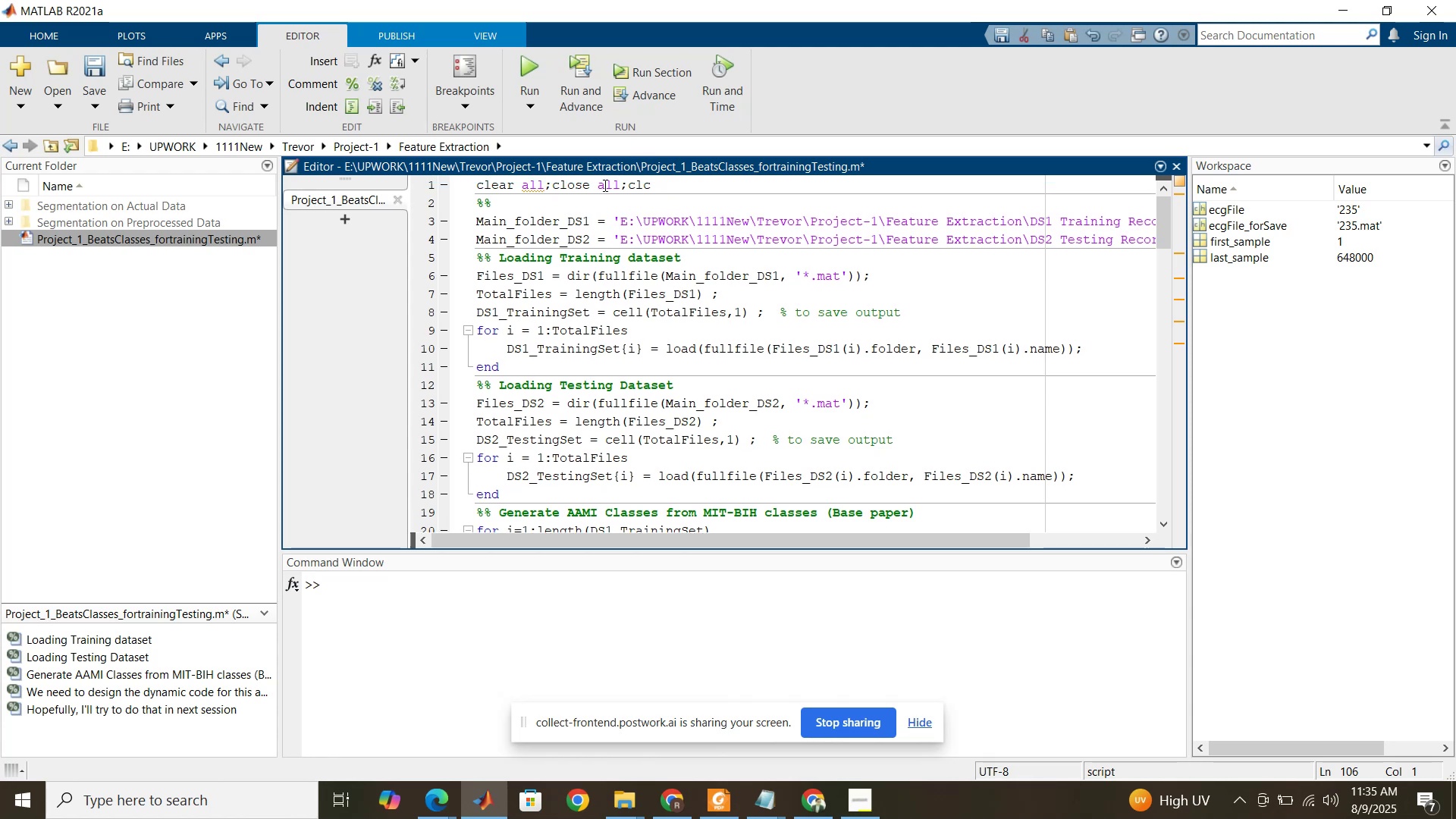 
left_click([604, 185])
 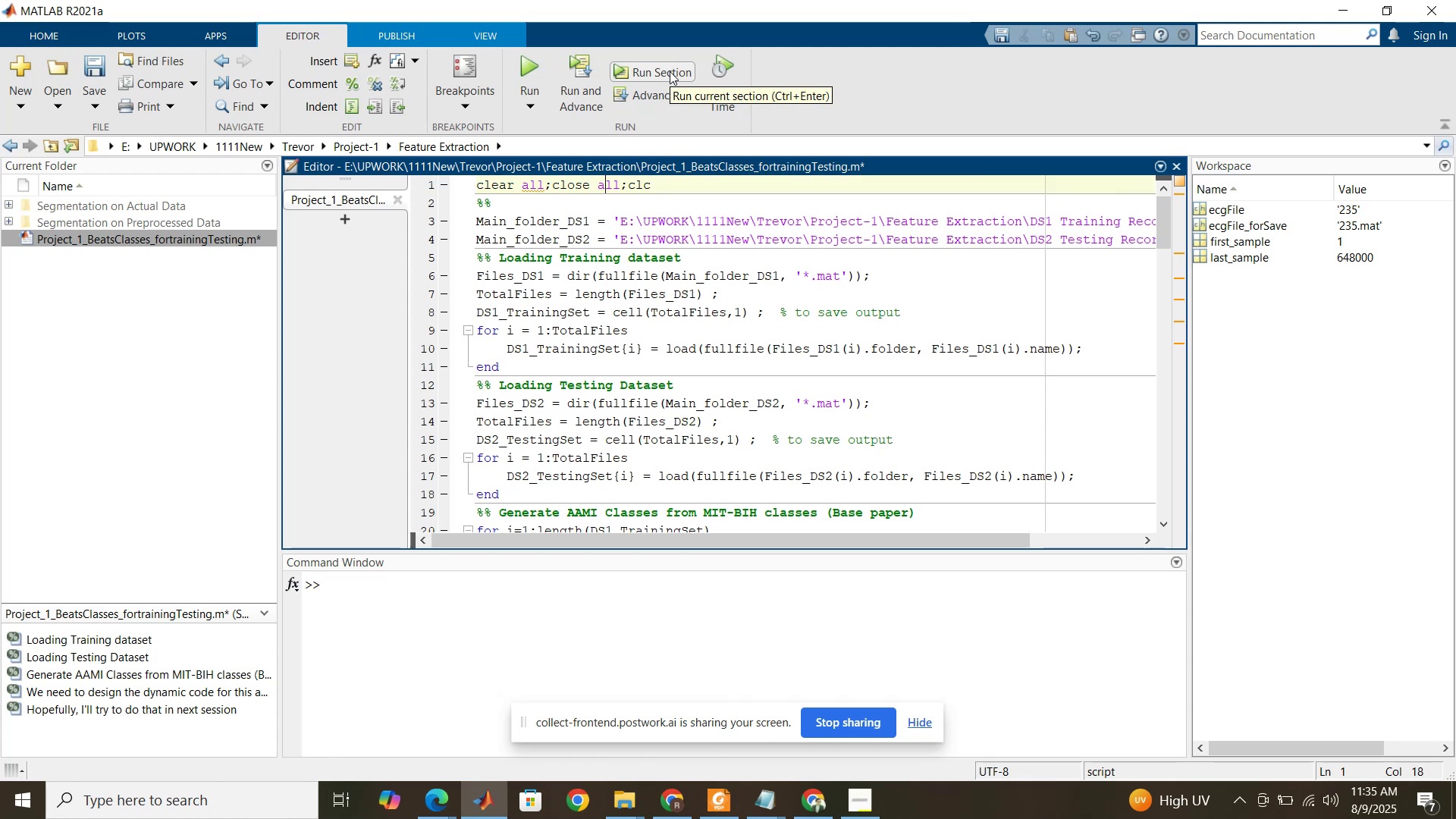 
left_click([670, 71])
 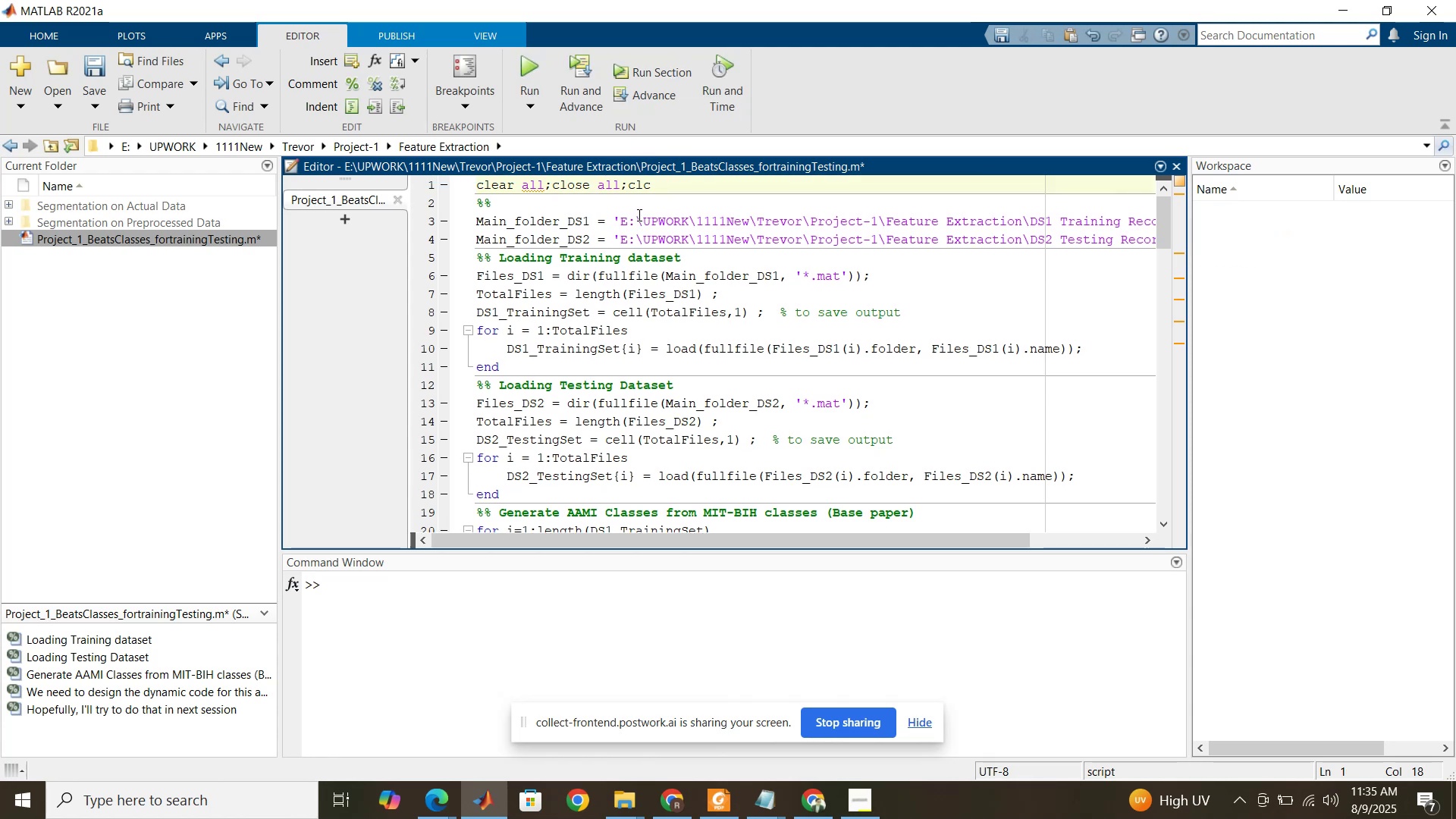 
left_click([638, 206])
 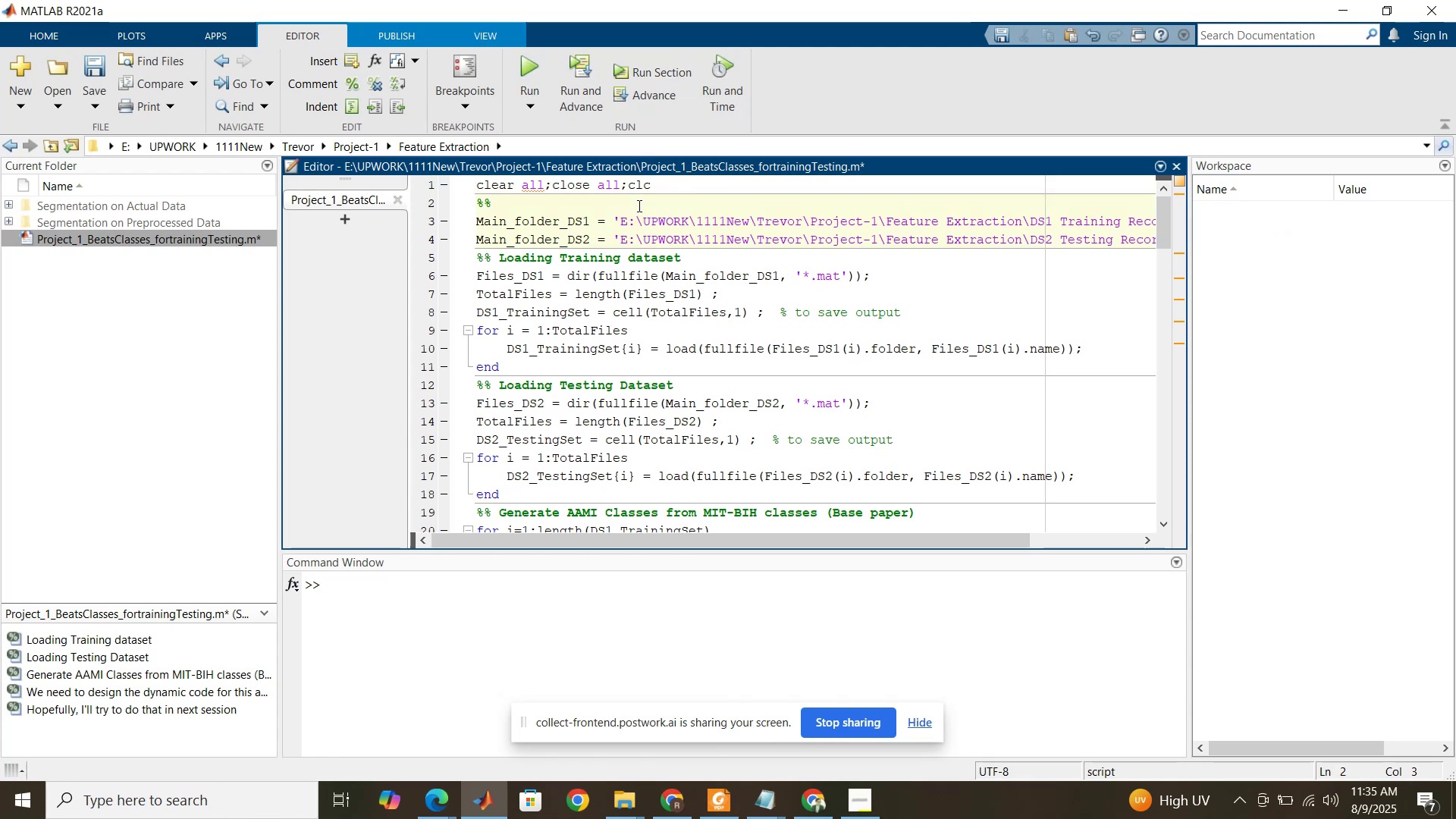 
type( Main Root Directory for Preprocced )
key(Backspace)
key(Backspace)
key(Backspace)
key(Backspace)
key(Backspace)
type(cessed *Mat)
key(Backspace)
key(Backspace)
key(Backspace)
type(.mat Files)
 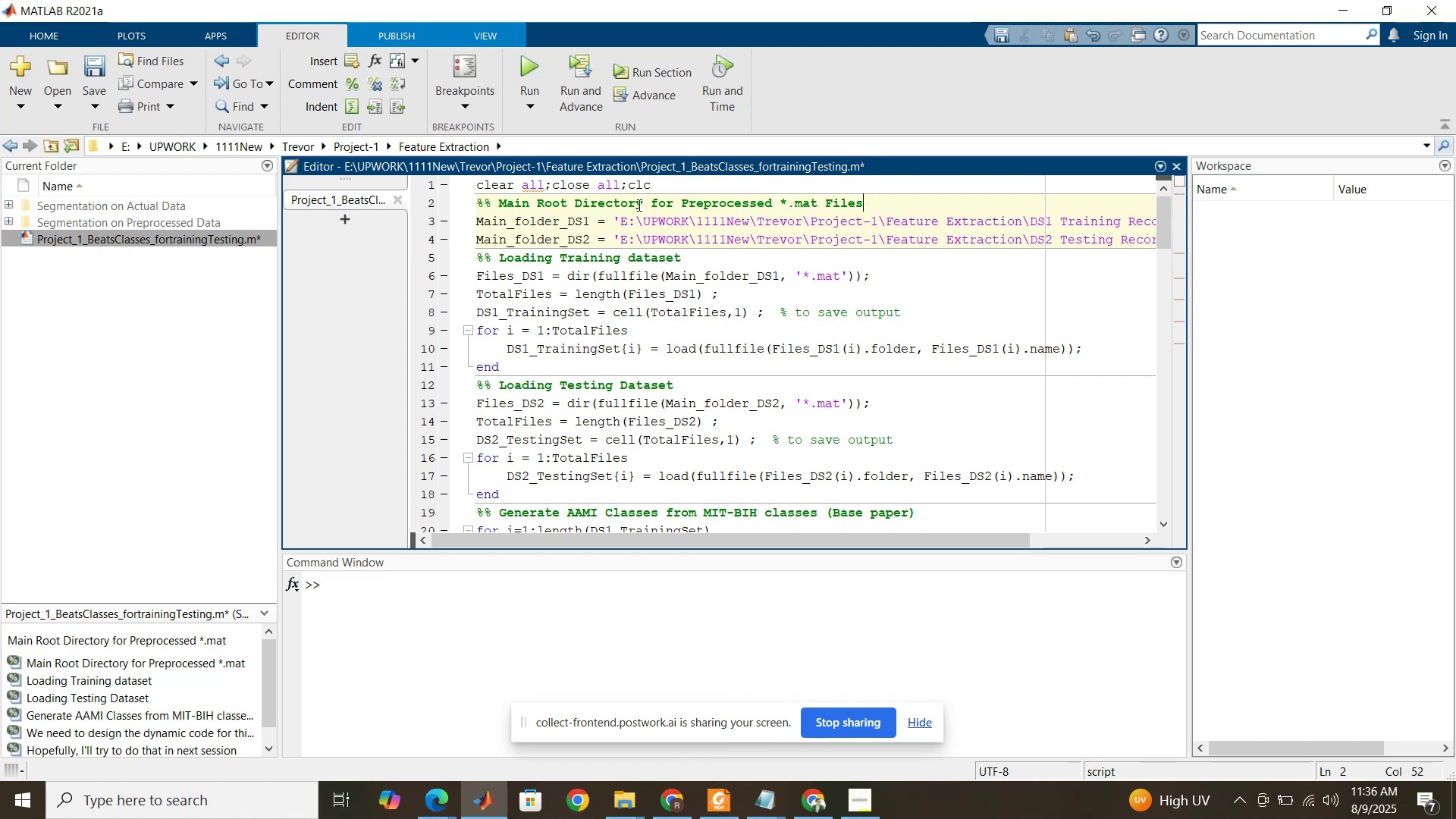 
left_click([782, 202])
 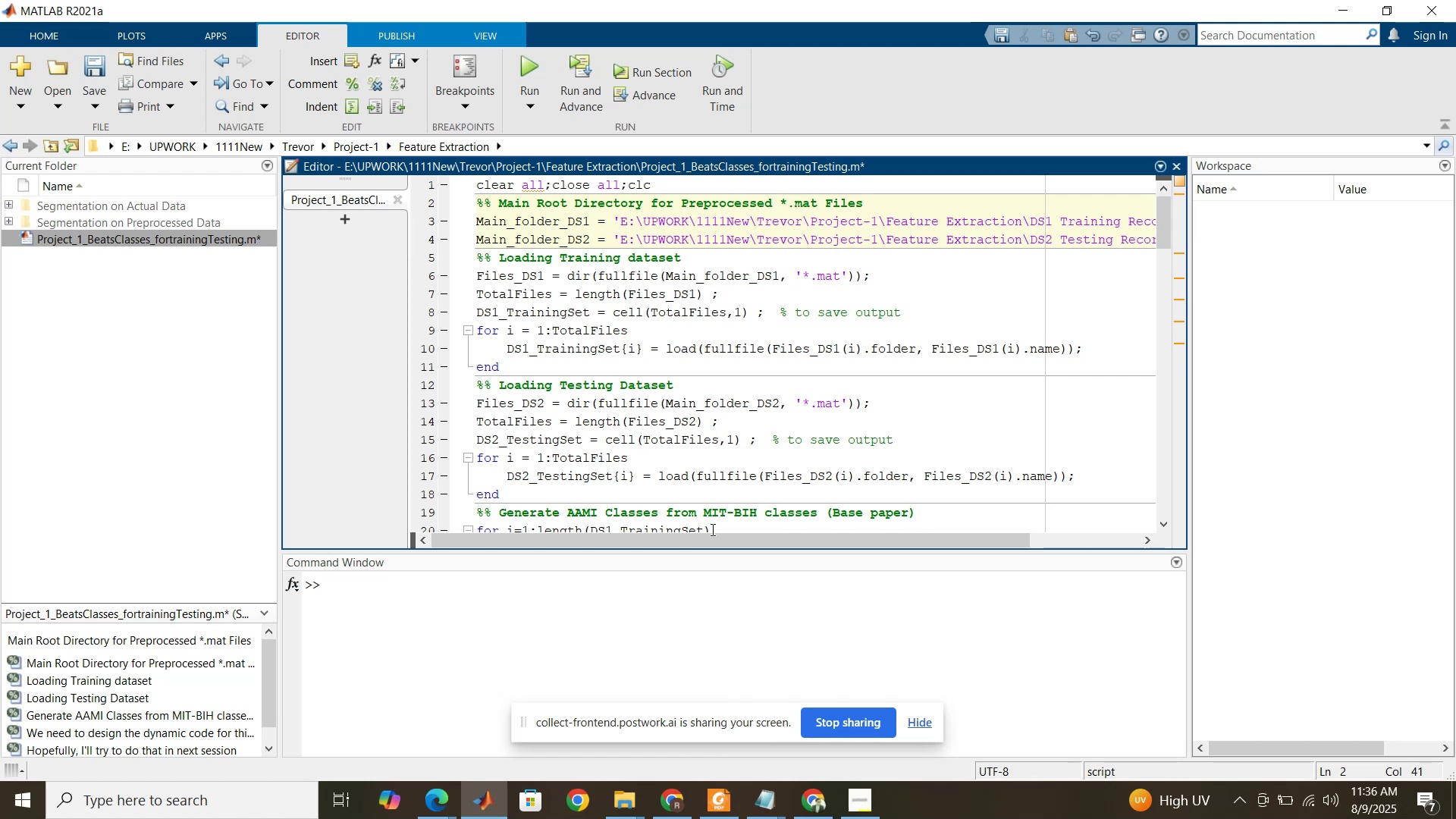 
left_click_drag(start_coordinate=[711, 544], to_coordinate=[821, 540])
 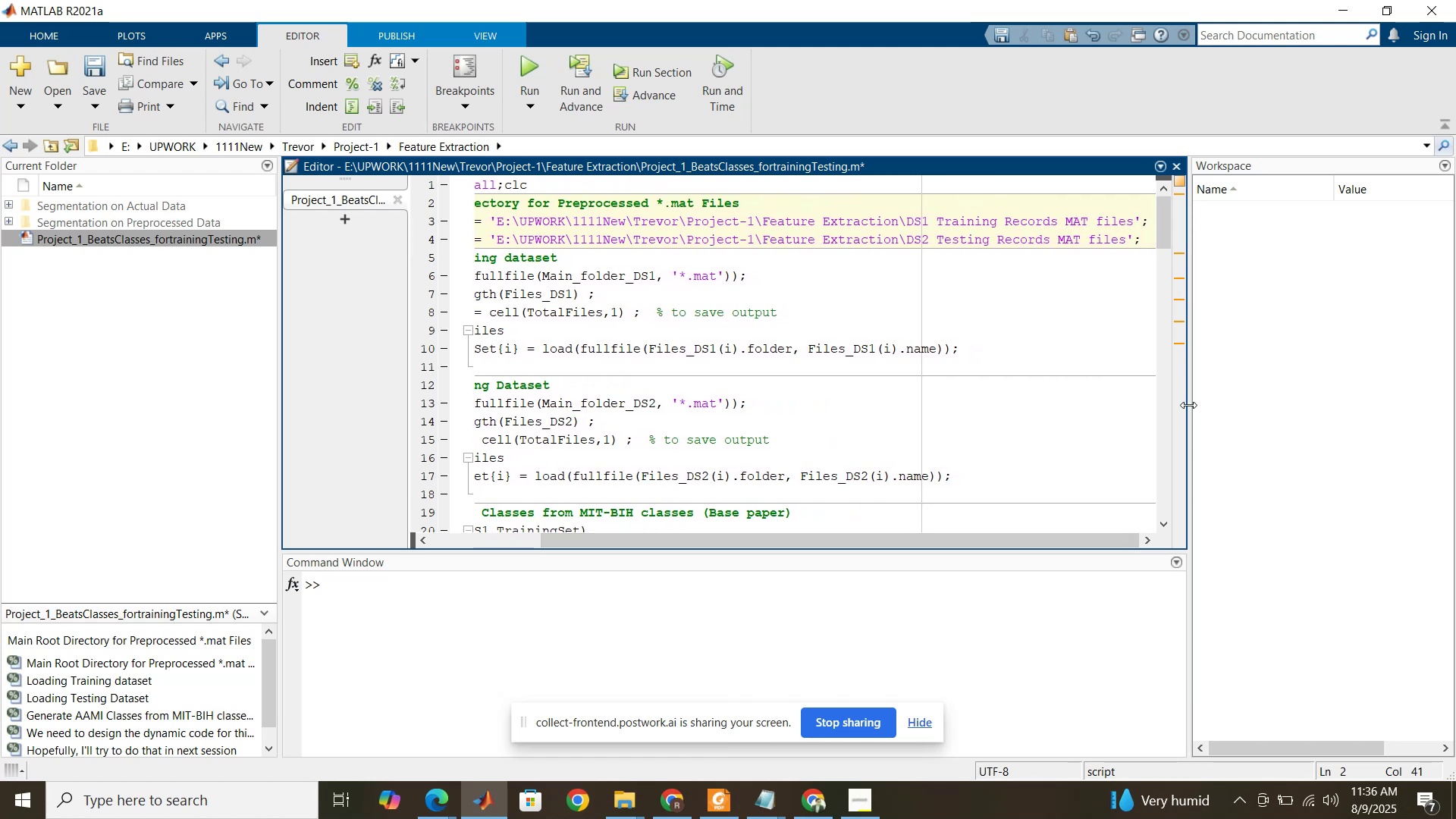 
left_click([1188, 405])
 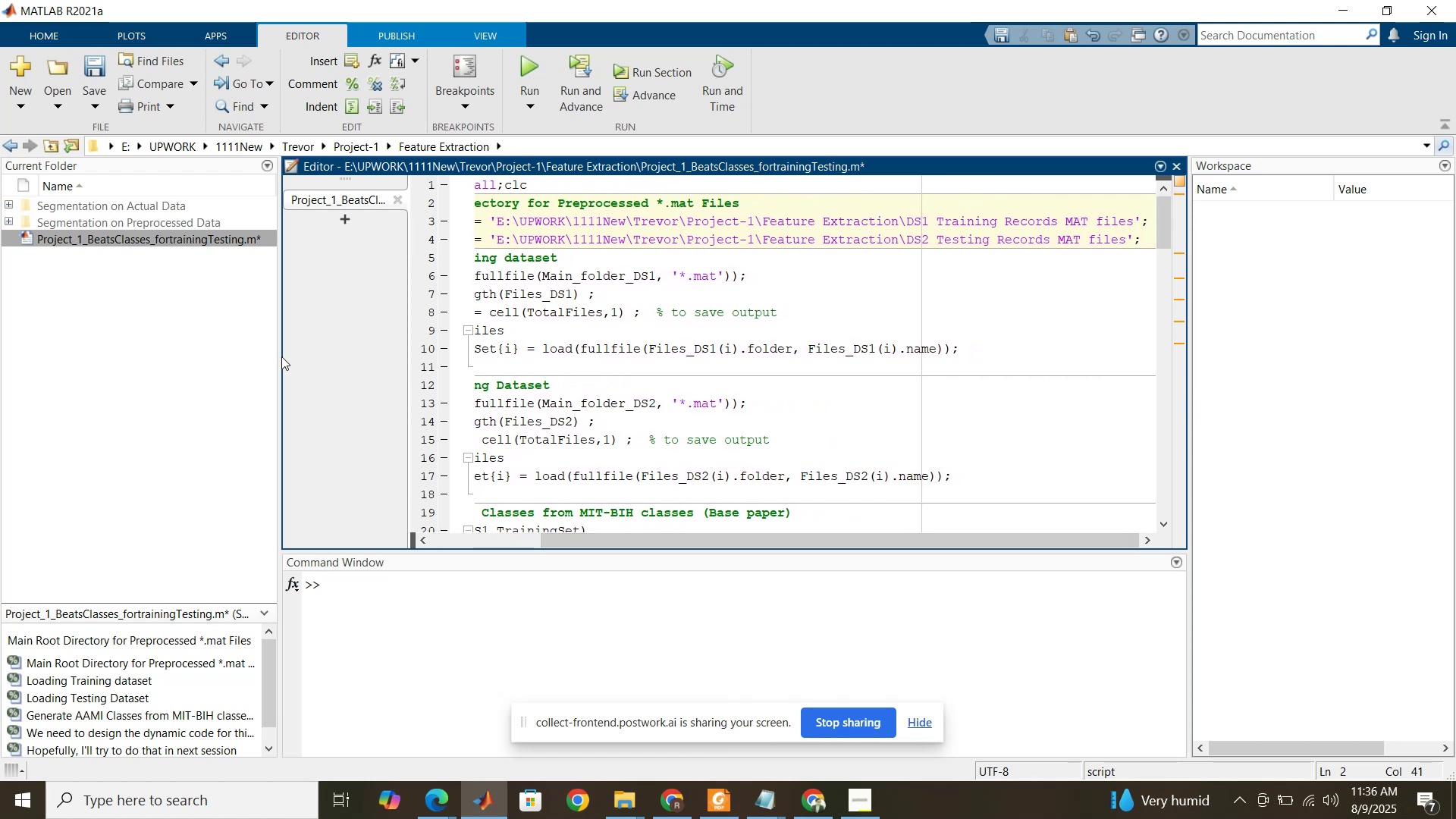 
left_click_drag(start_coordinate=[279, 356], to_coordinate=[208, 353])
 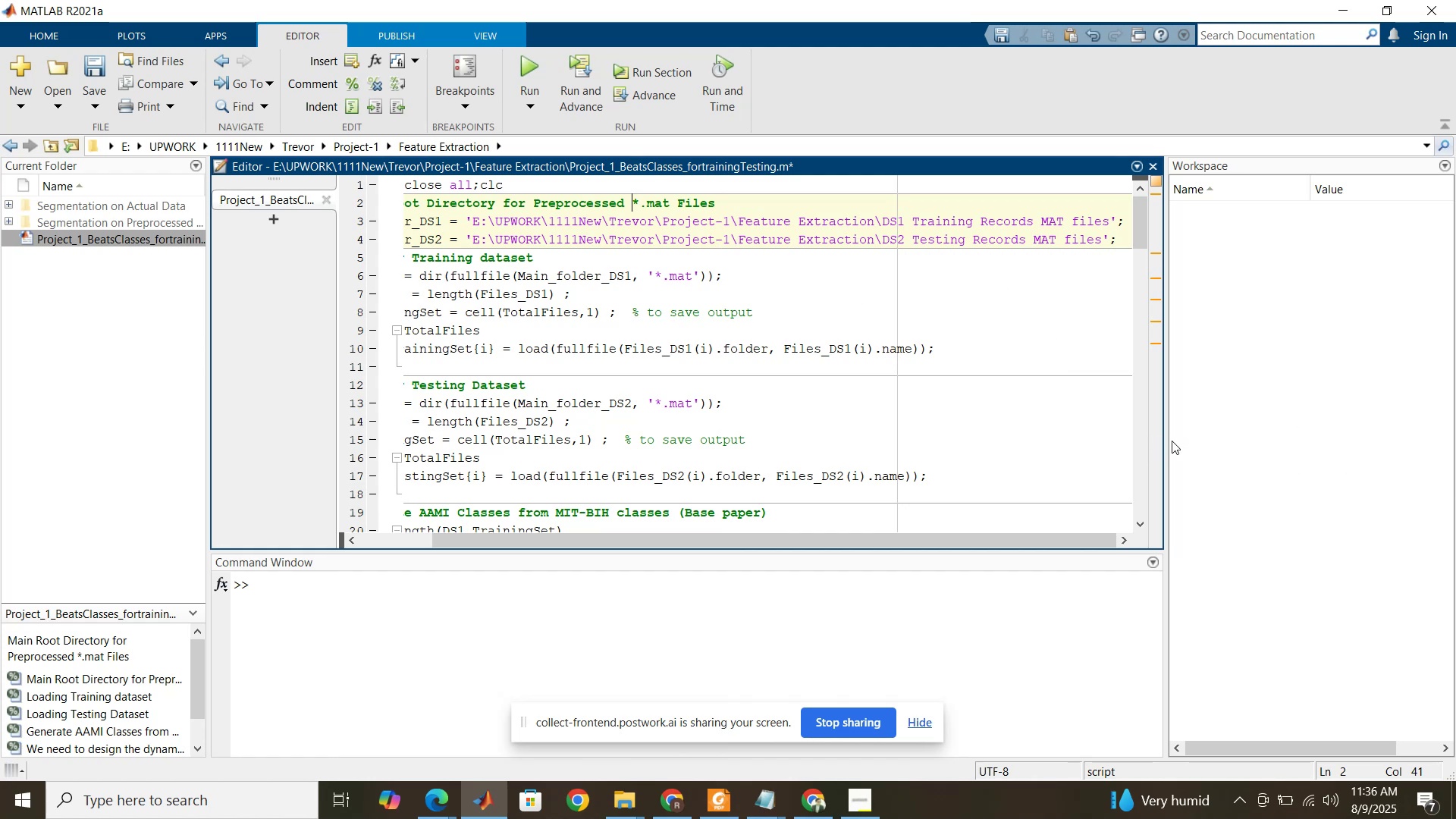 
left_click_drag(start_coordinate=[1166, 441], to_coordinate=[1247, 441])
 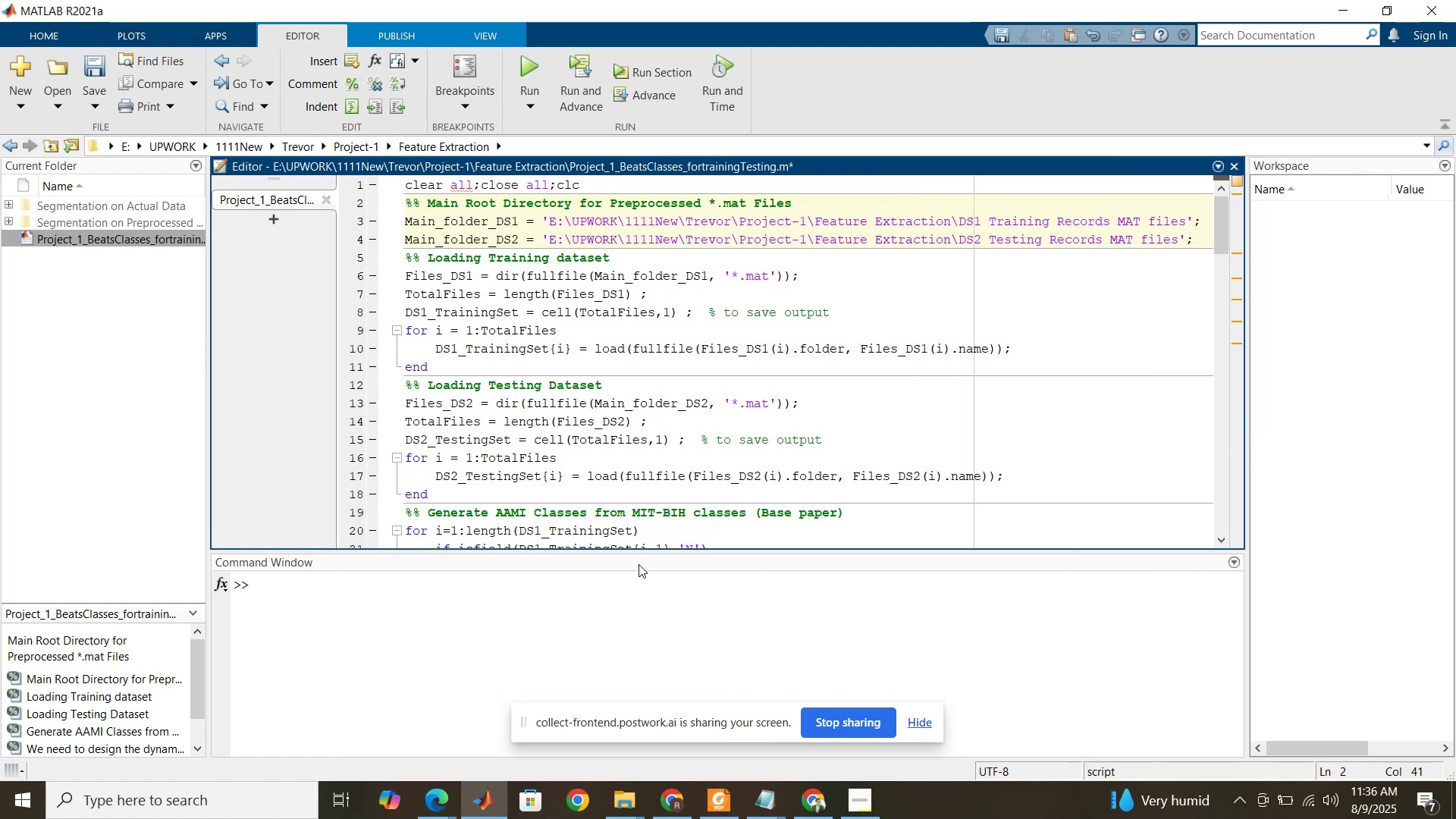 
left_click([617, 797])
 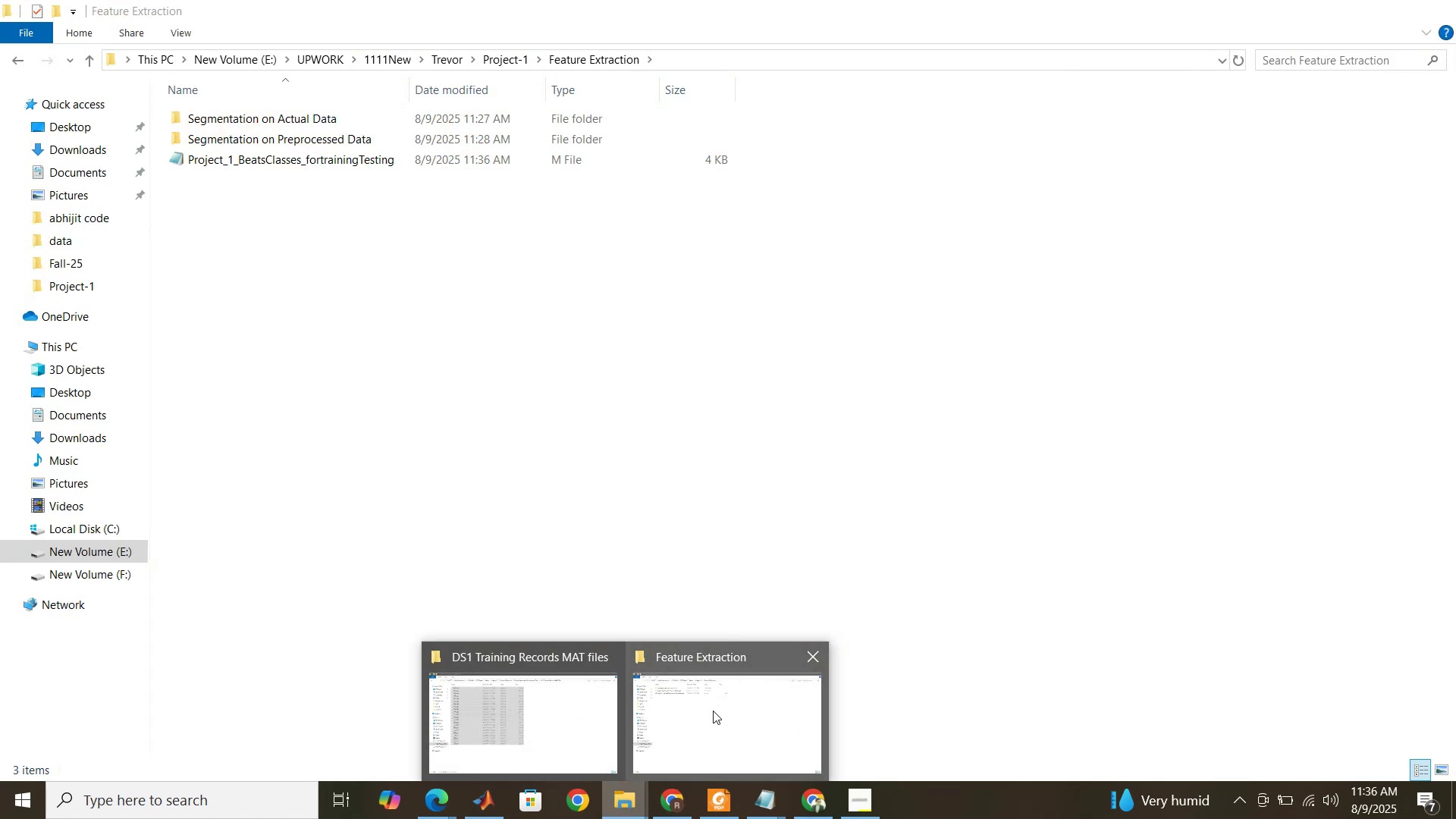 
left_click([713, 711])
 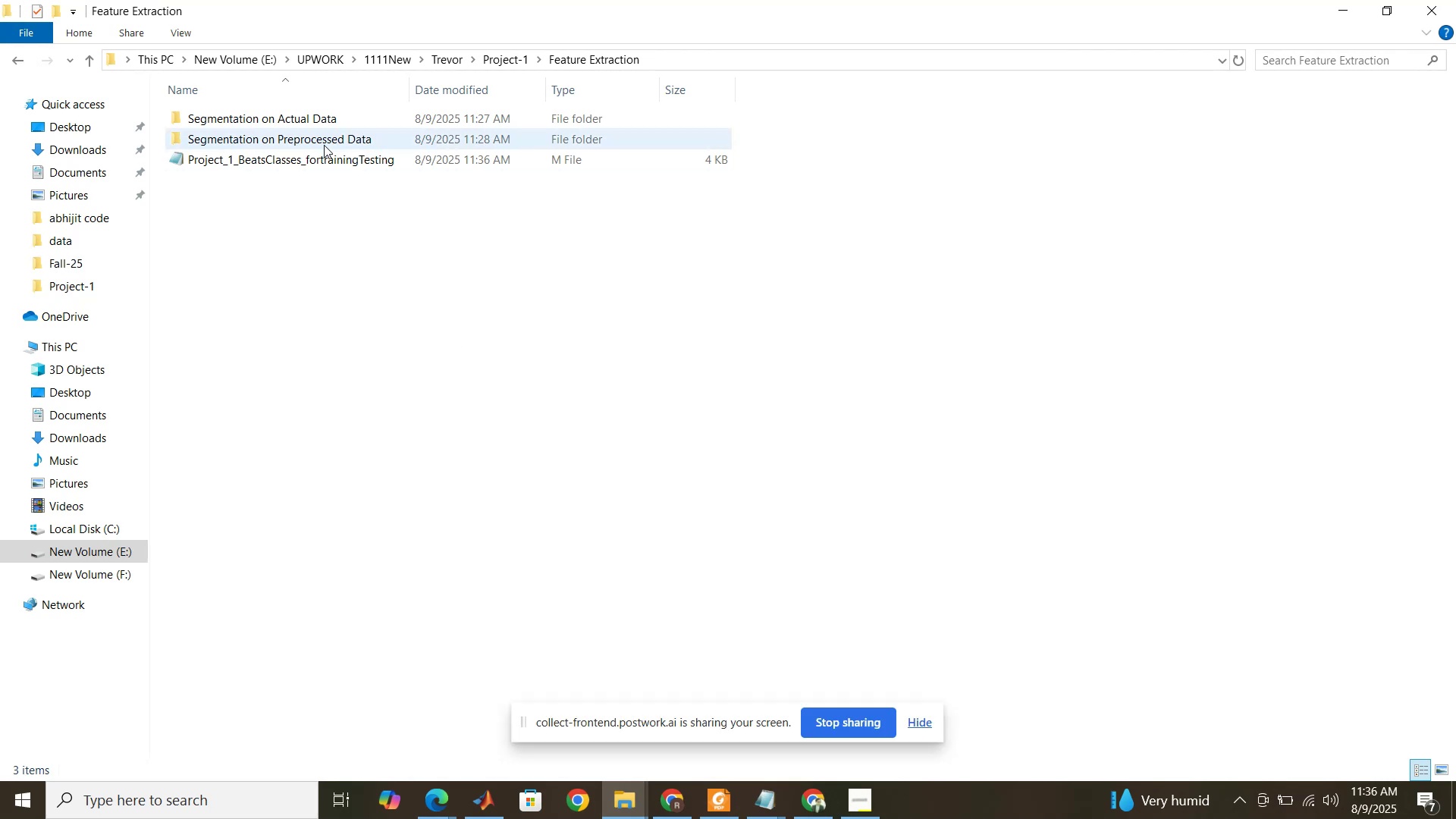 
left_click([324, 145])
 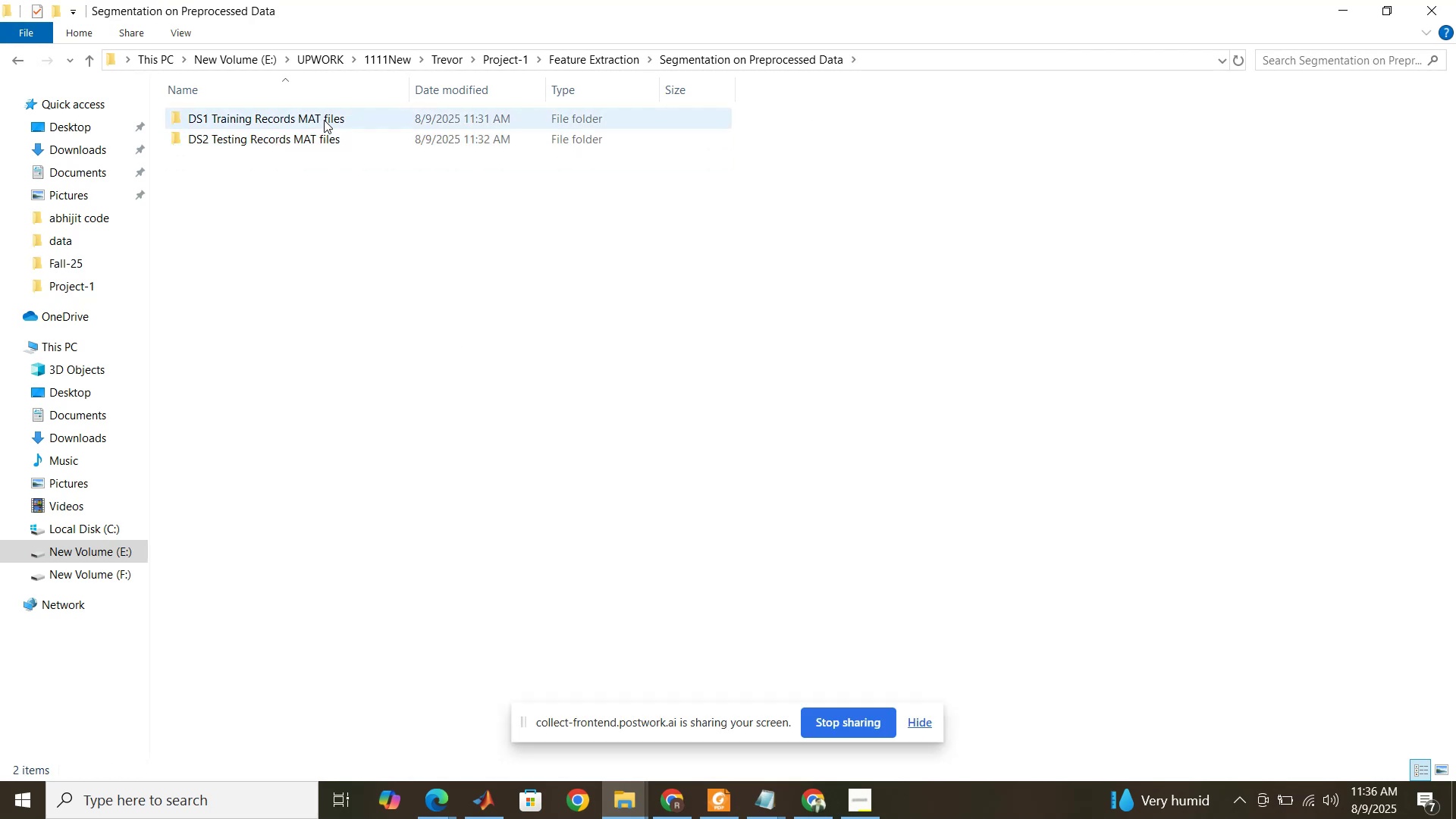 
double_click([324, 120])
 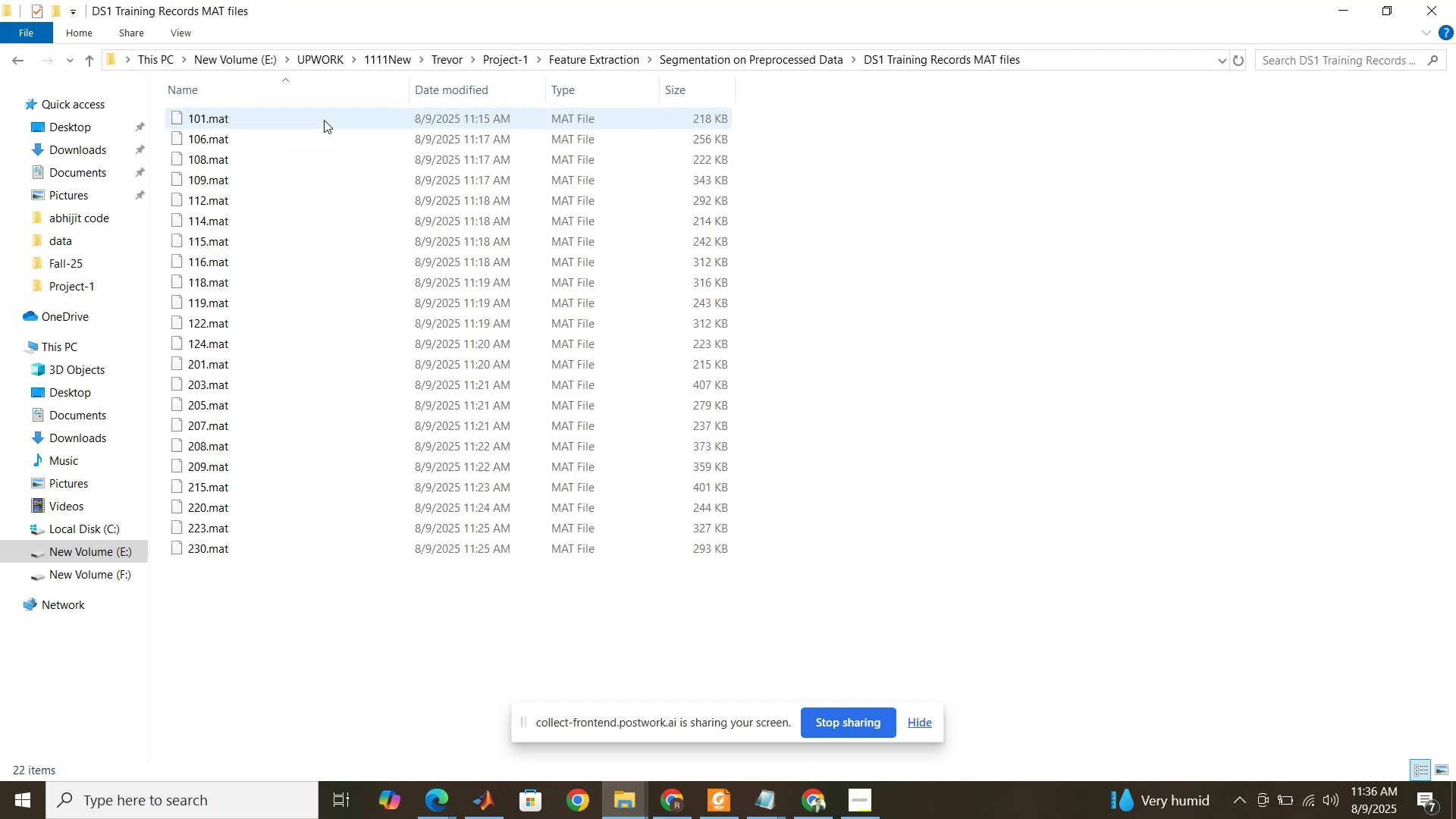 
triple_click([324, 120])
 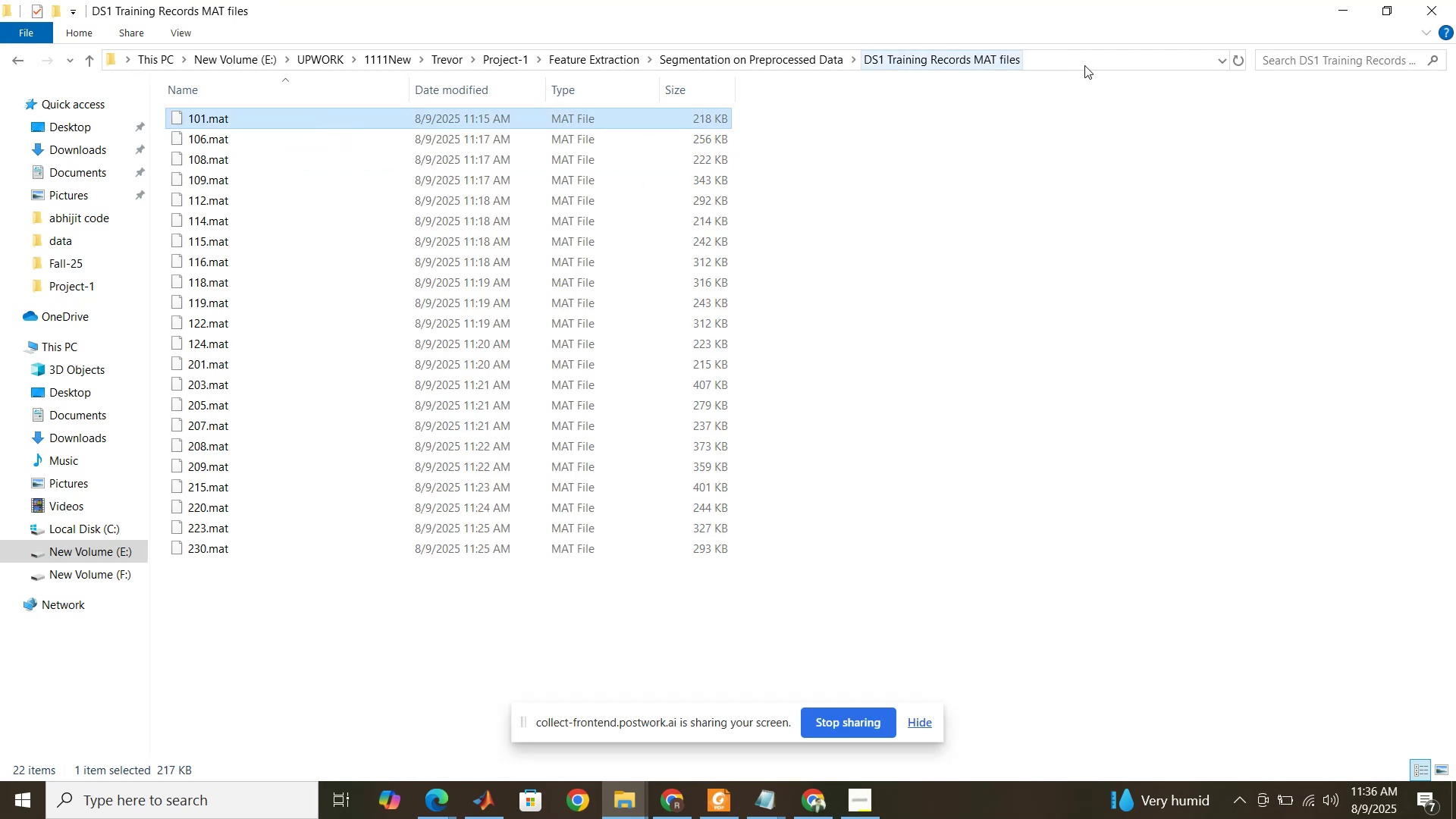 
left_click([1082, 58])
 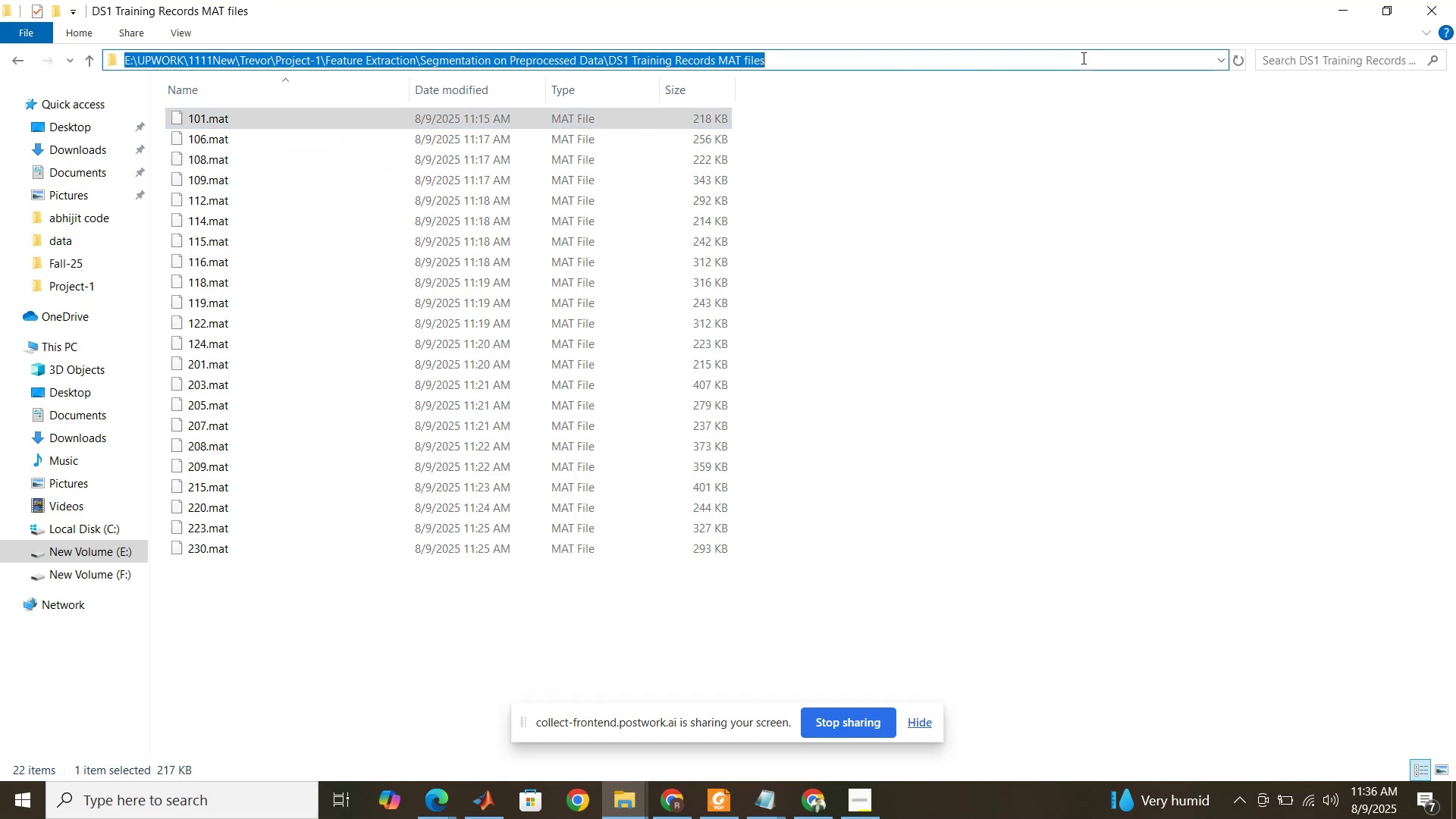 
key(Control+C)
 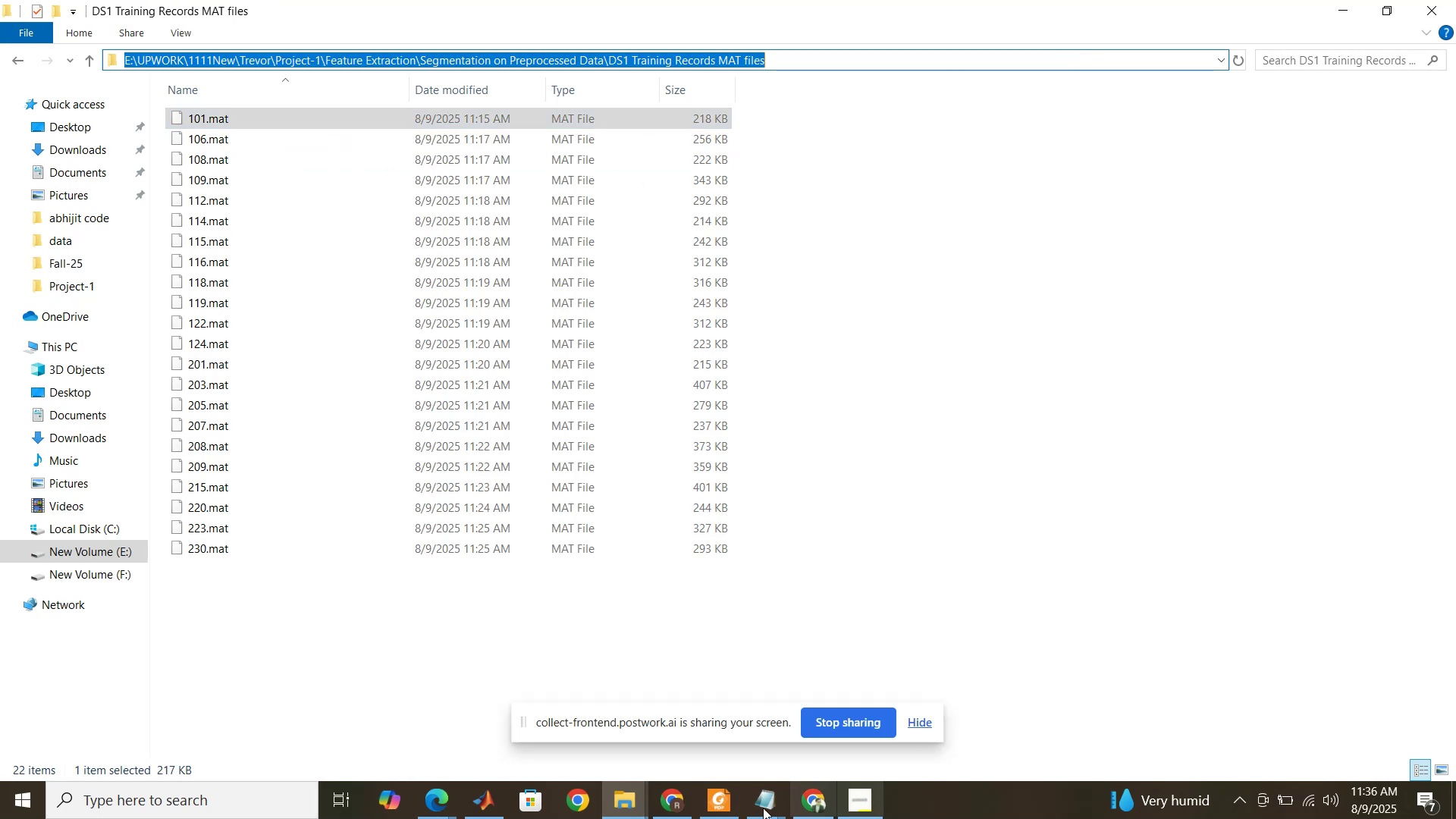 
mouse_move([658, 805])
 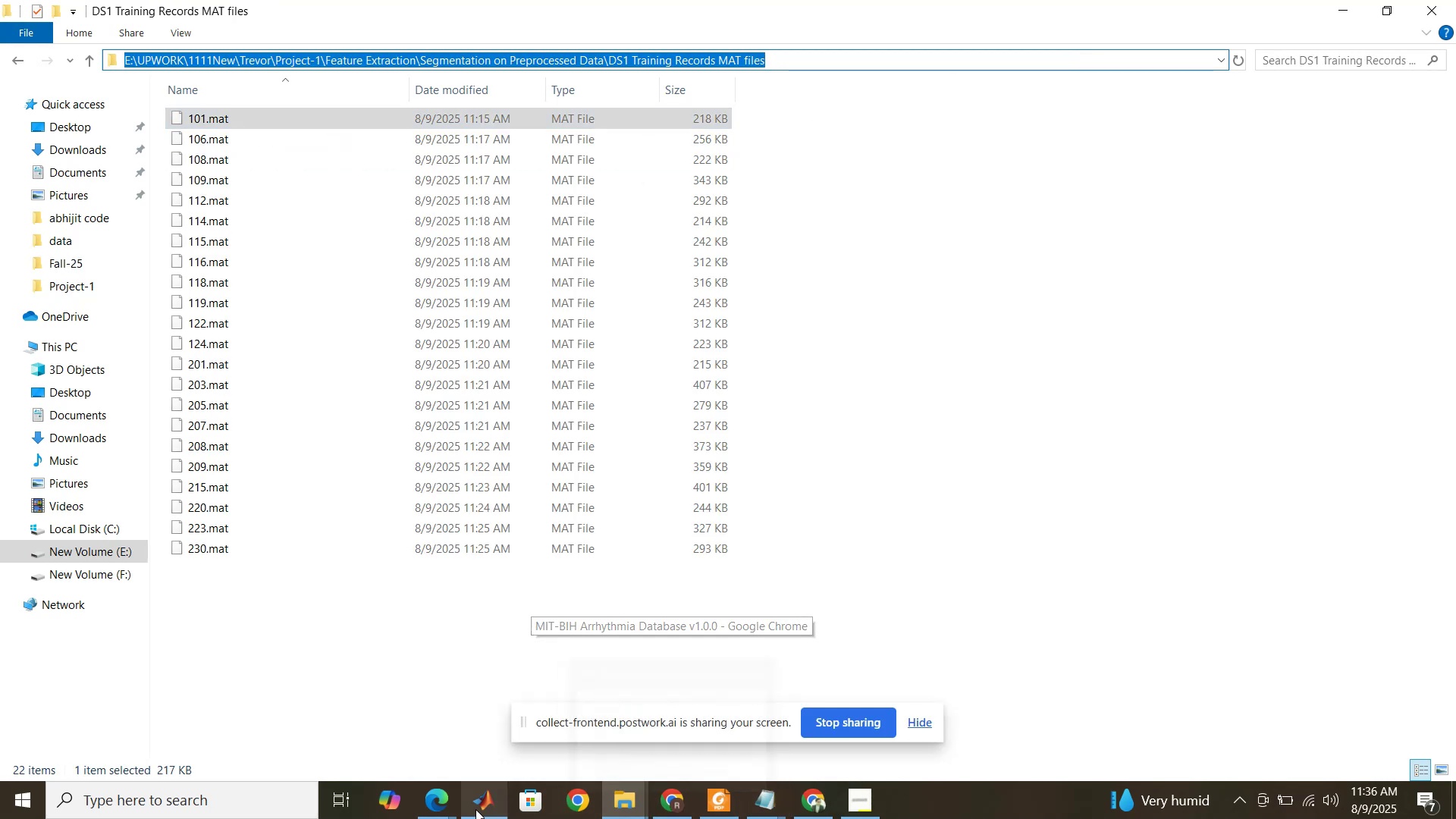 
left_click([475, 808])
 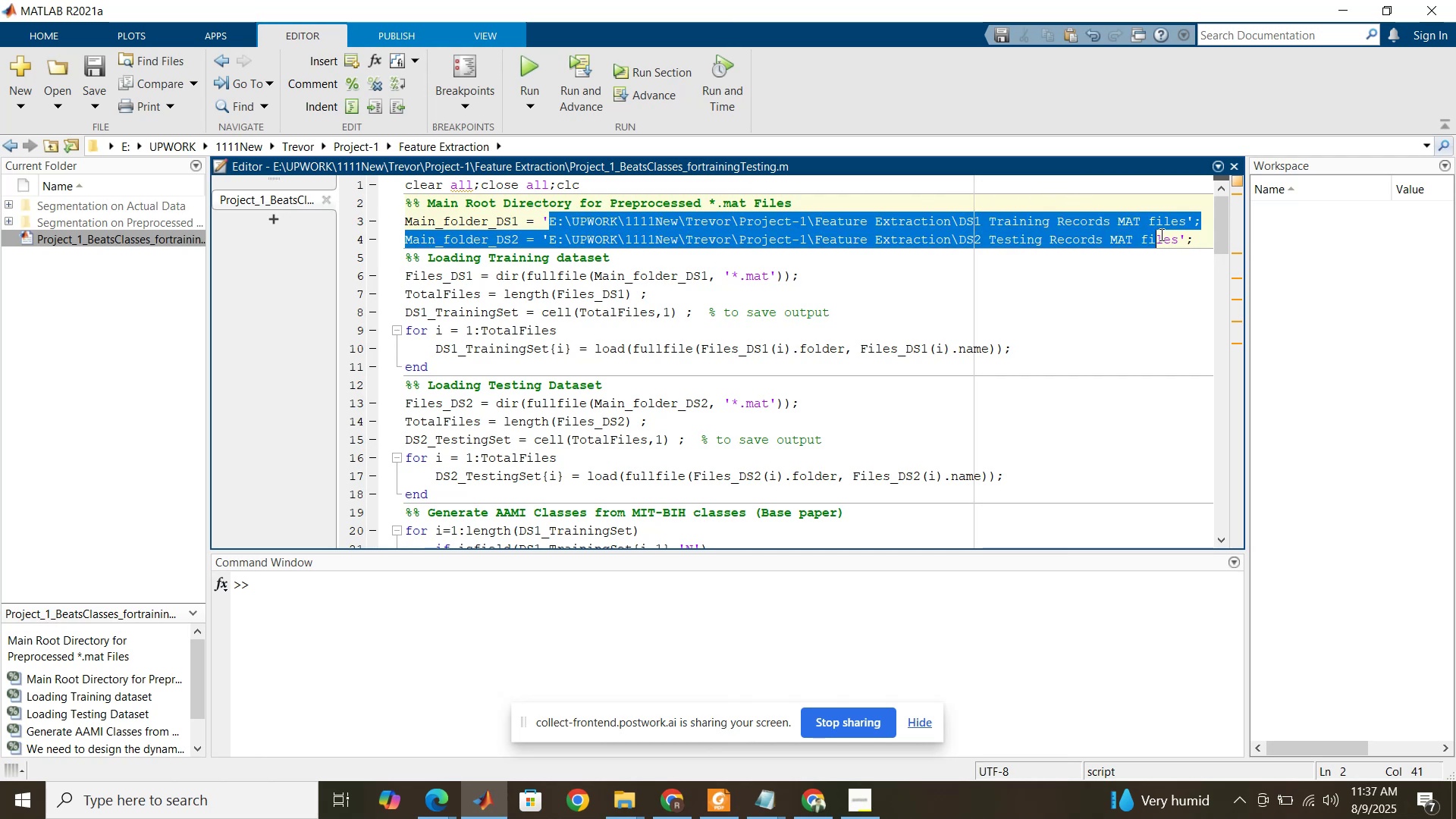 
wait(5.52)
 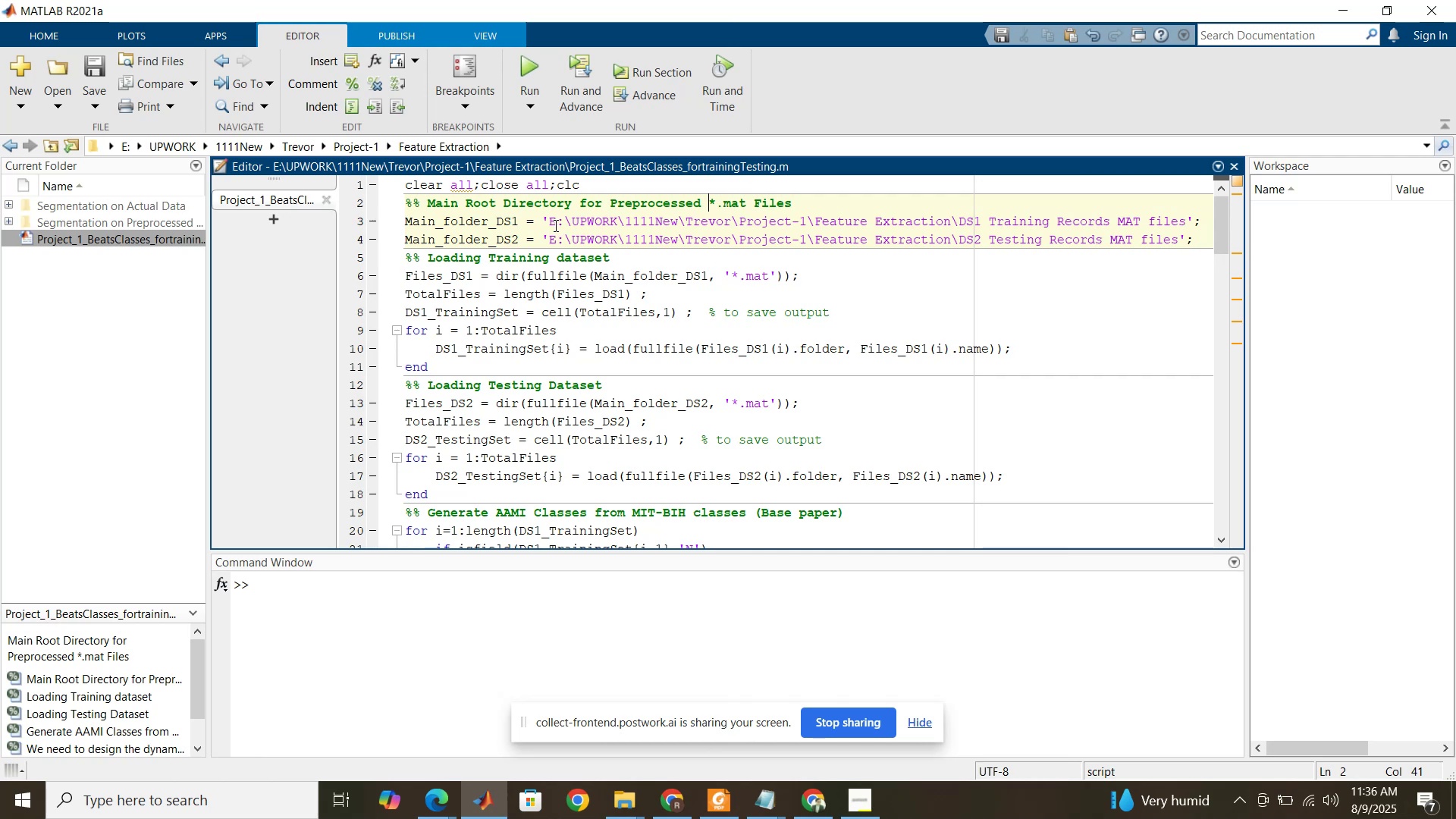 
key(Control+V)
 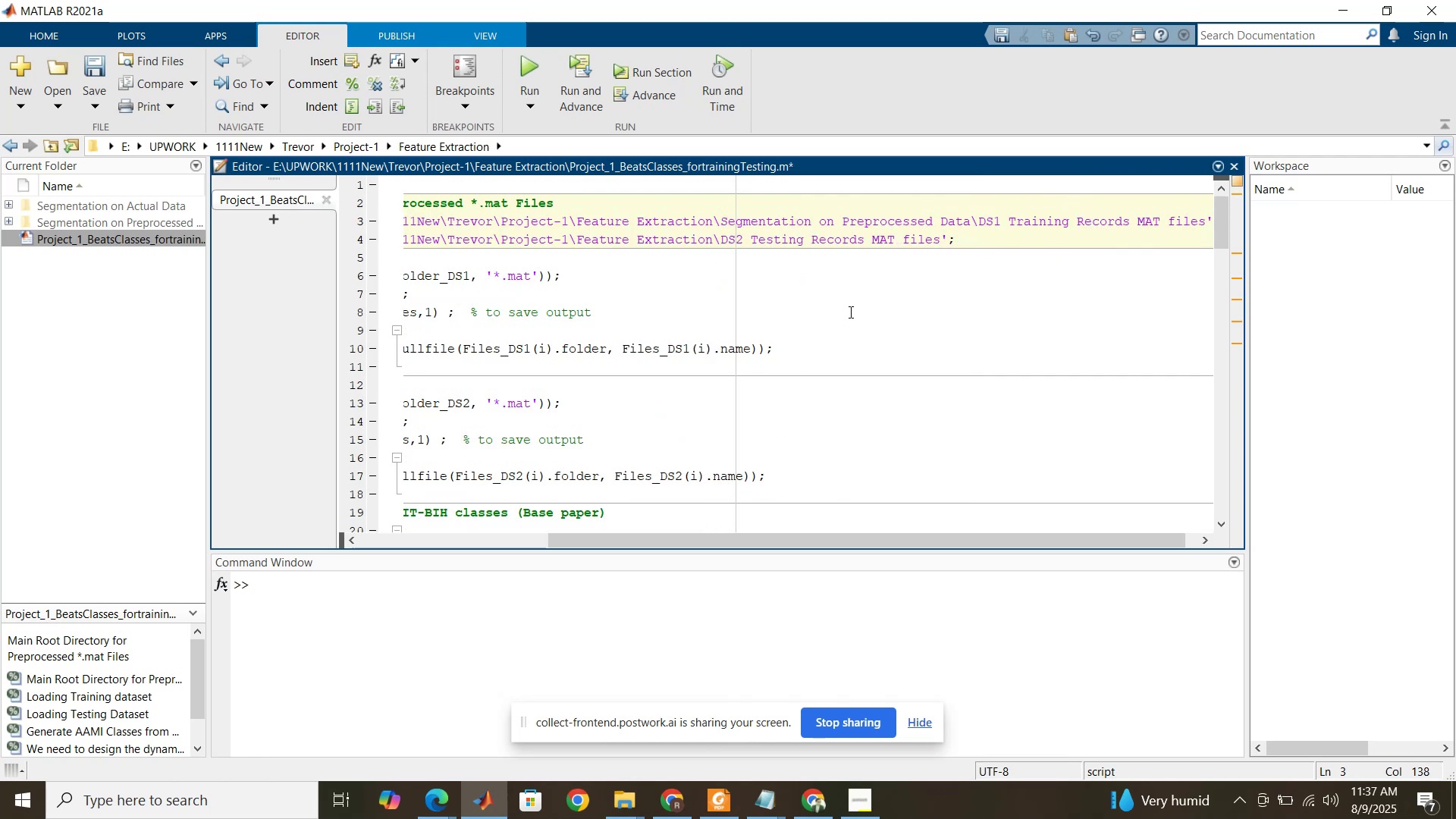 
left_click([613, 812])
 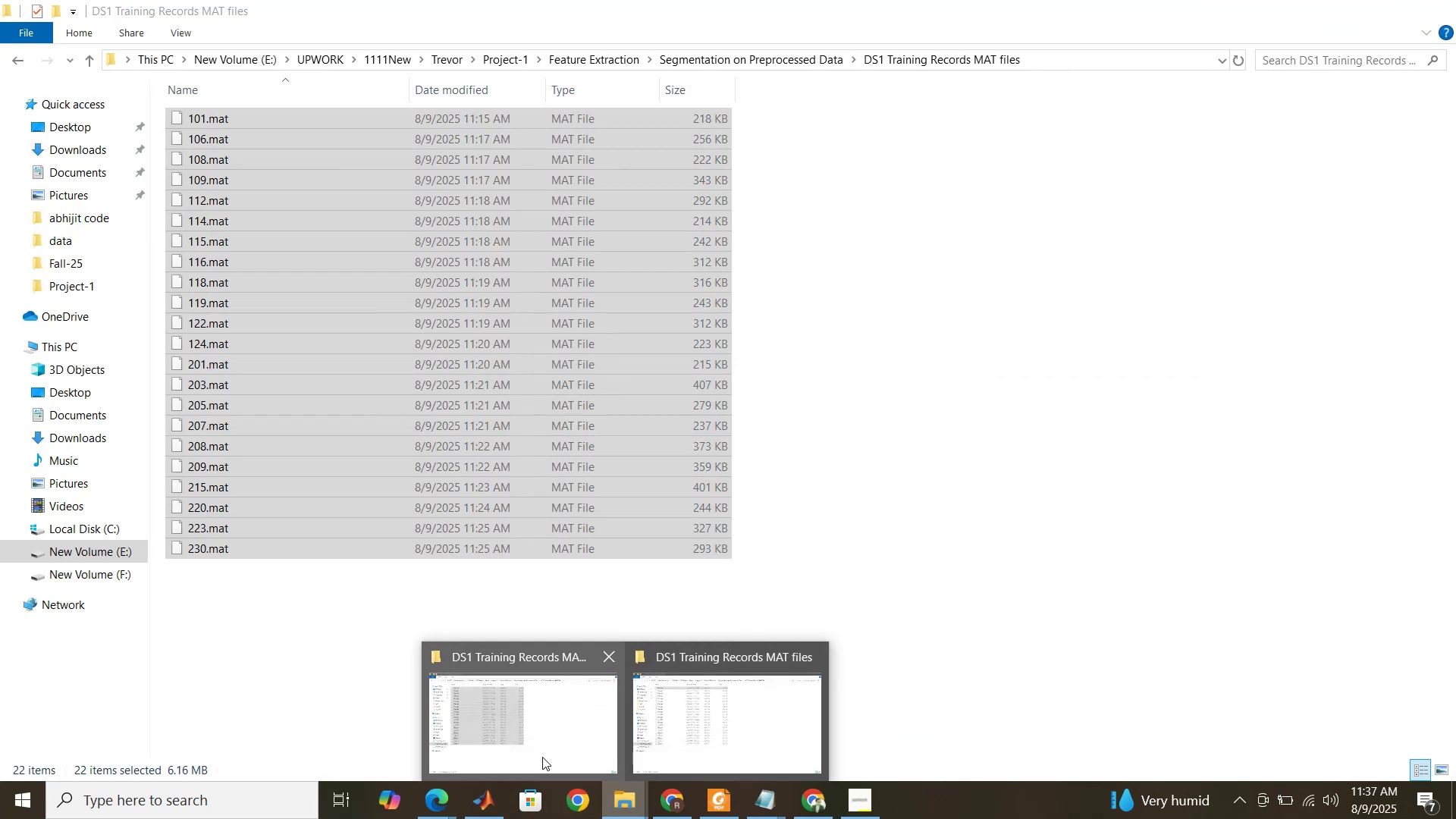 
left_click([542, 757])
 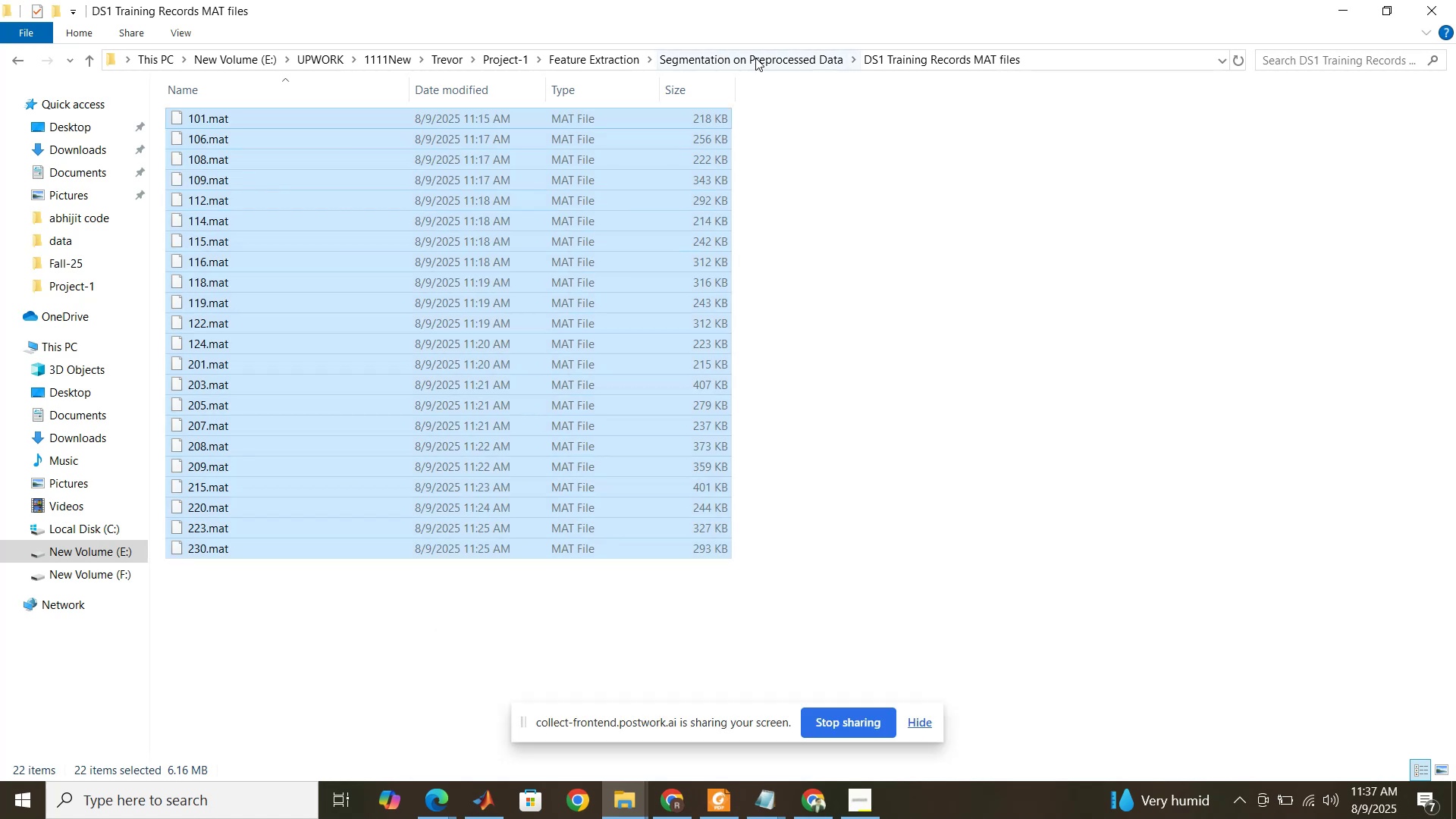 
left_click([755, 58])
 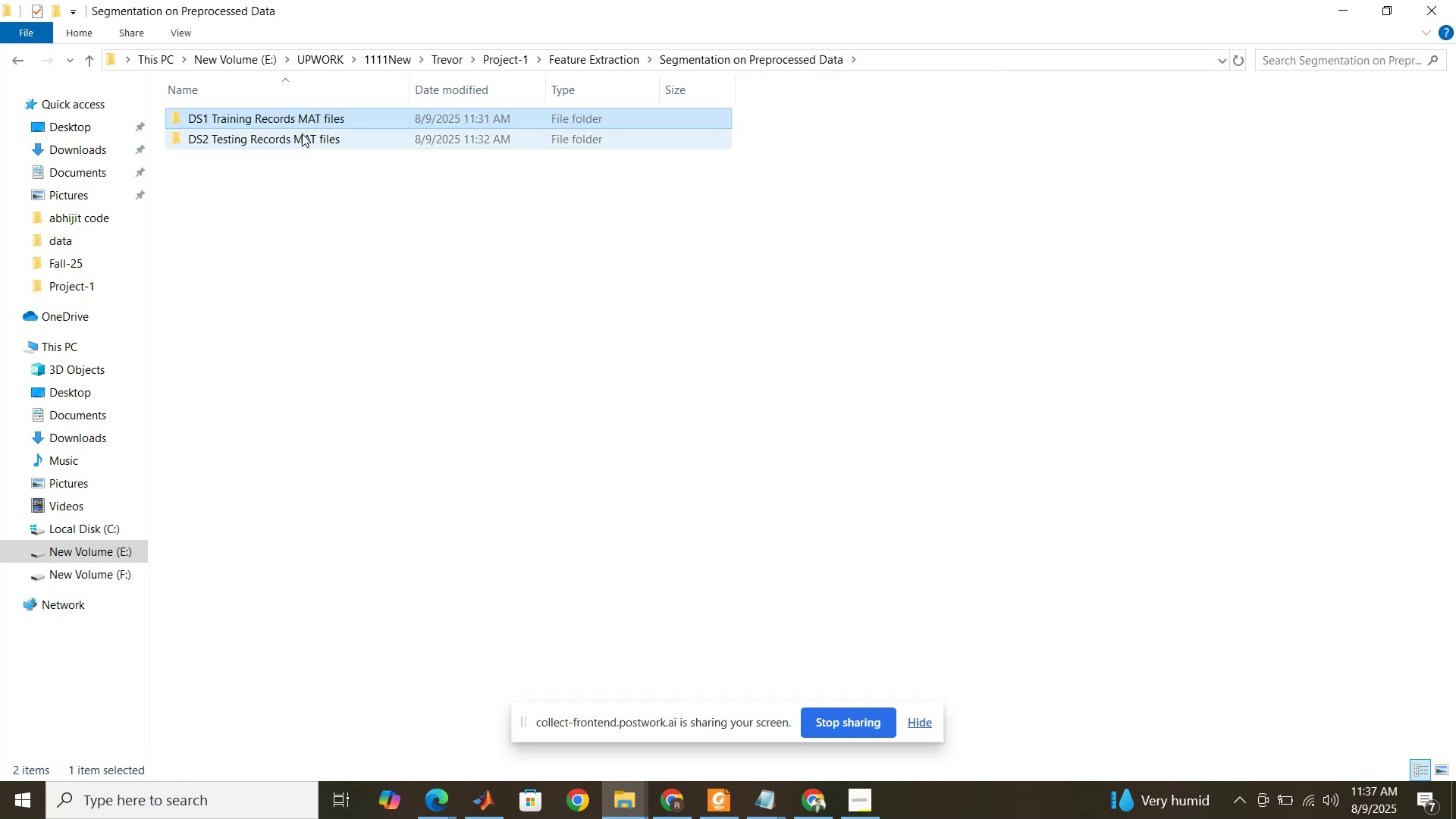 
double_click([302, 133])
 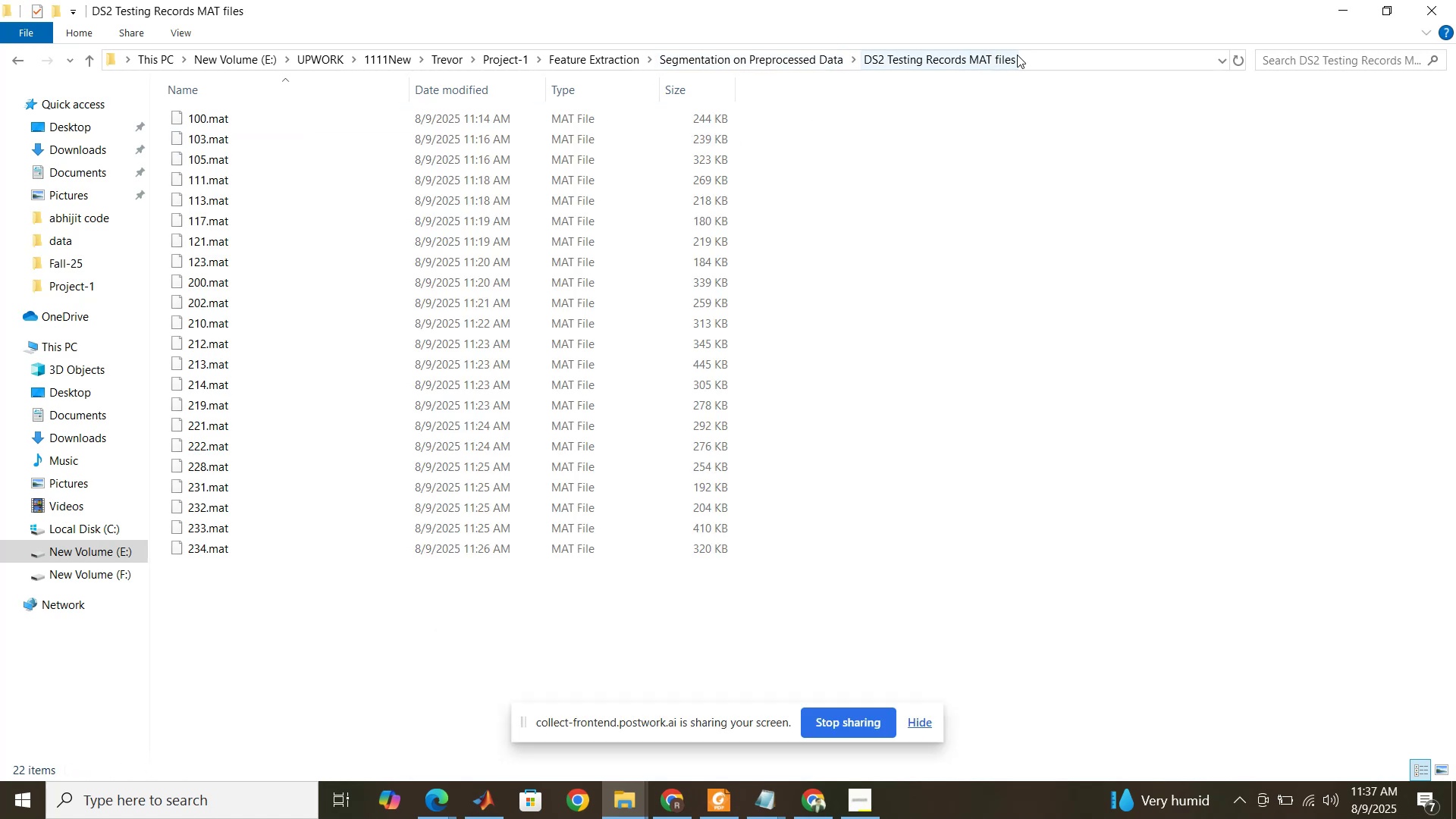 
left_click([1050, 56])
 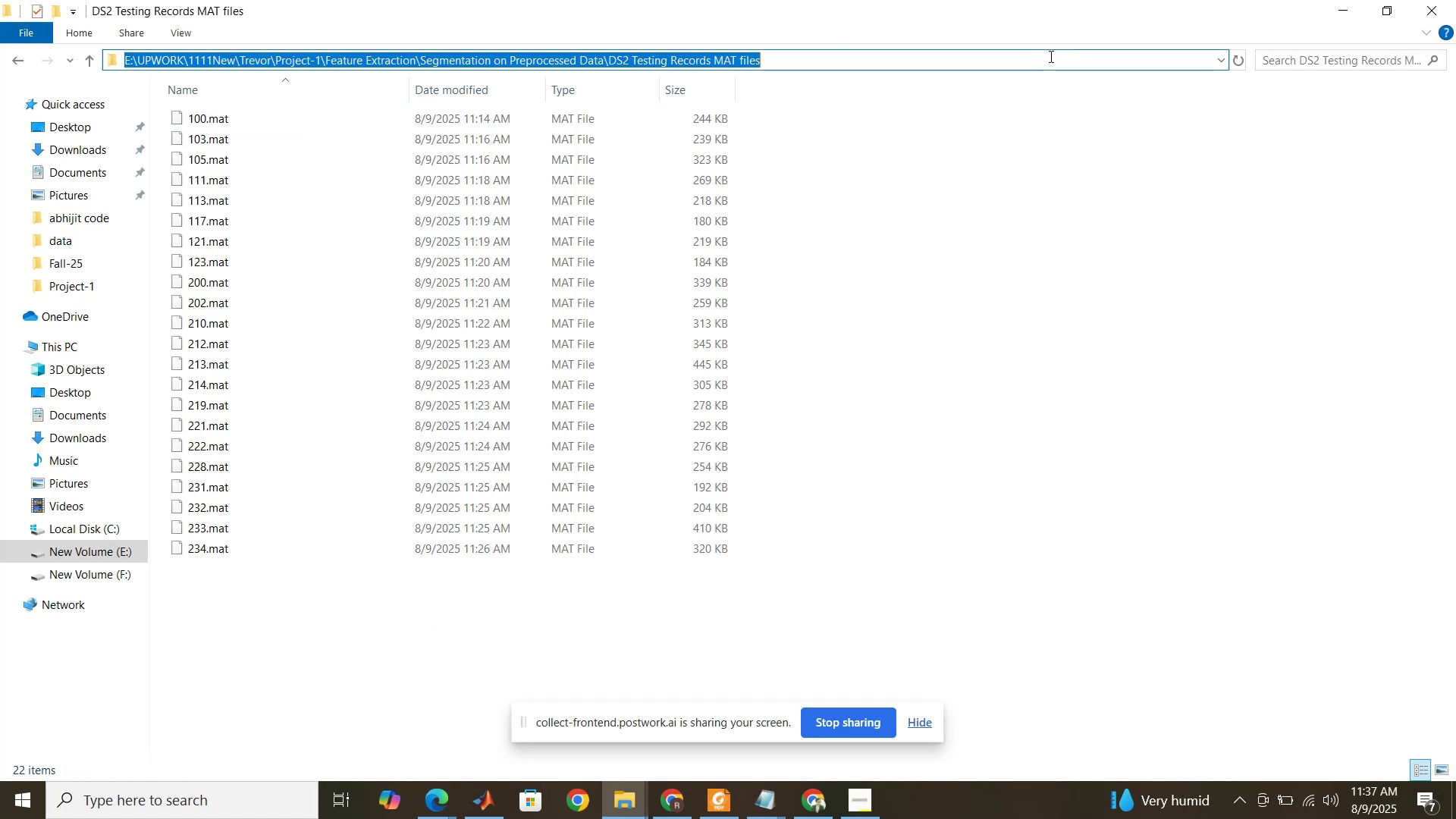 
hold_key(key=ControlLeft, duration=0.79)
 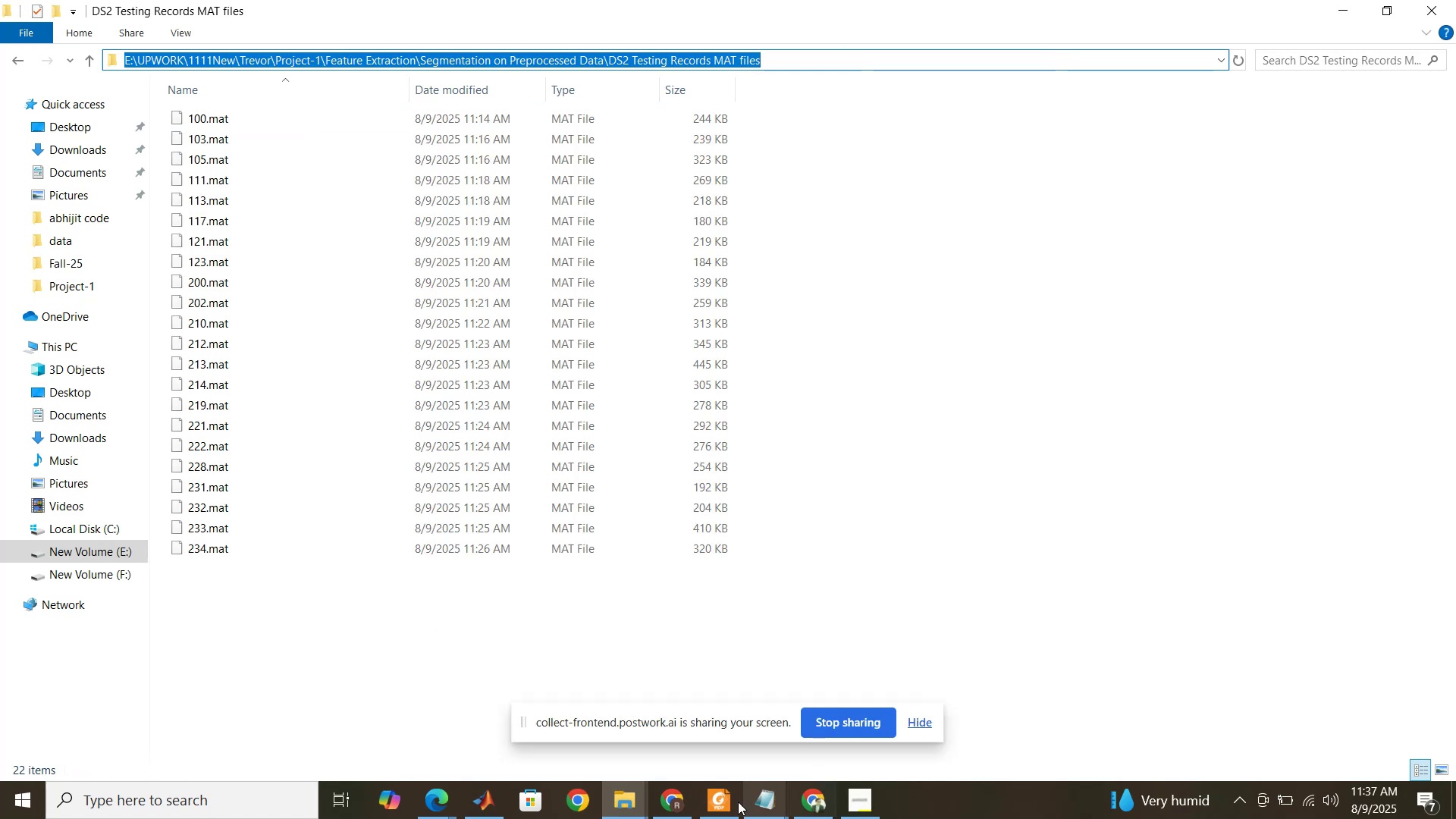 
hold_key(key=C, duration=0.32)
 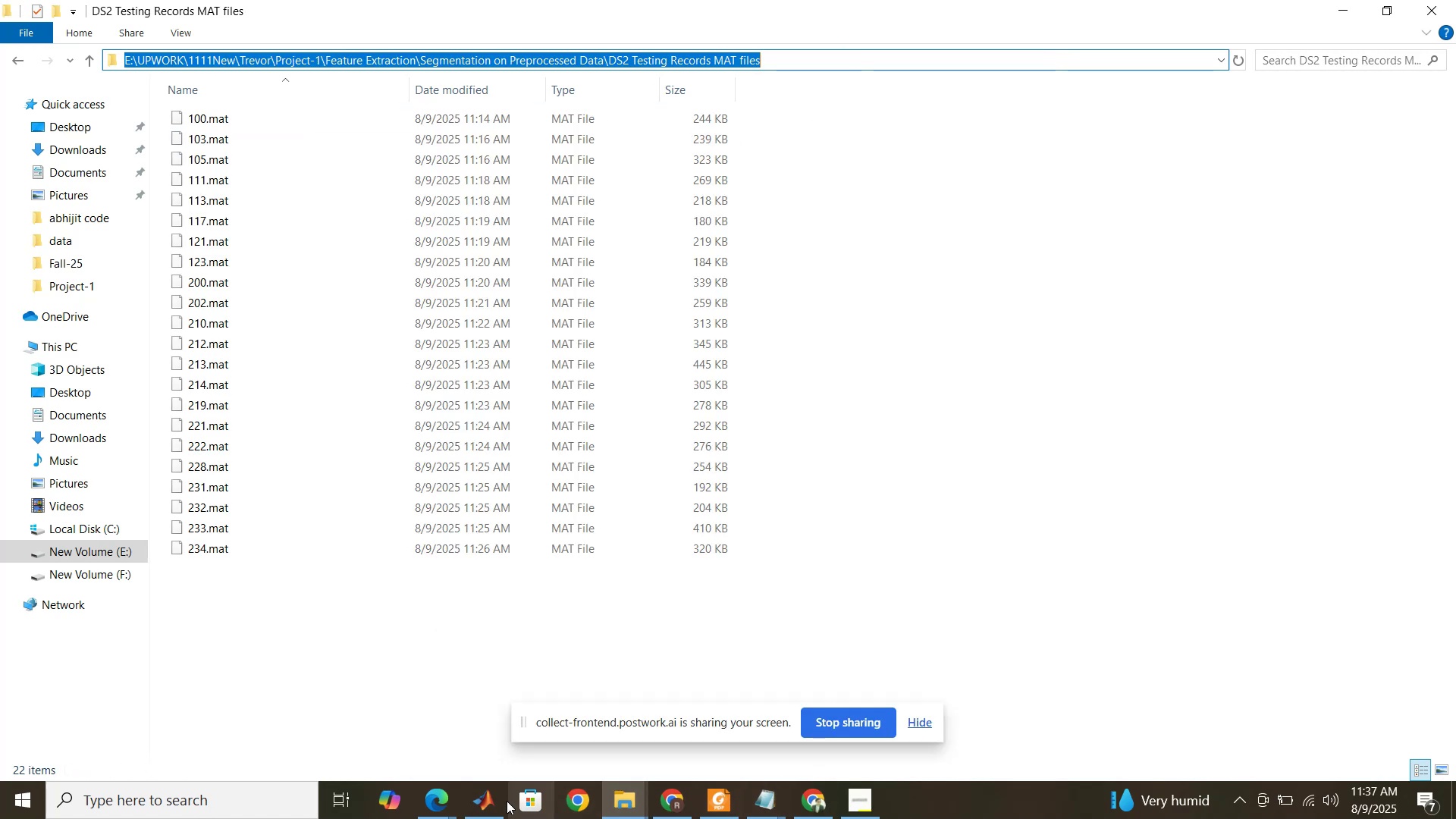 
left_click([498, 804])
 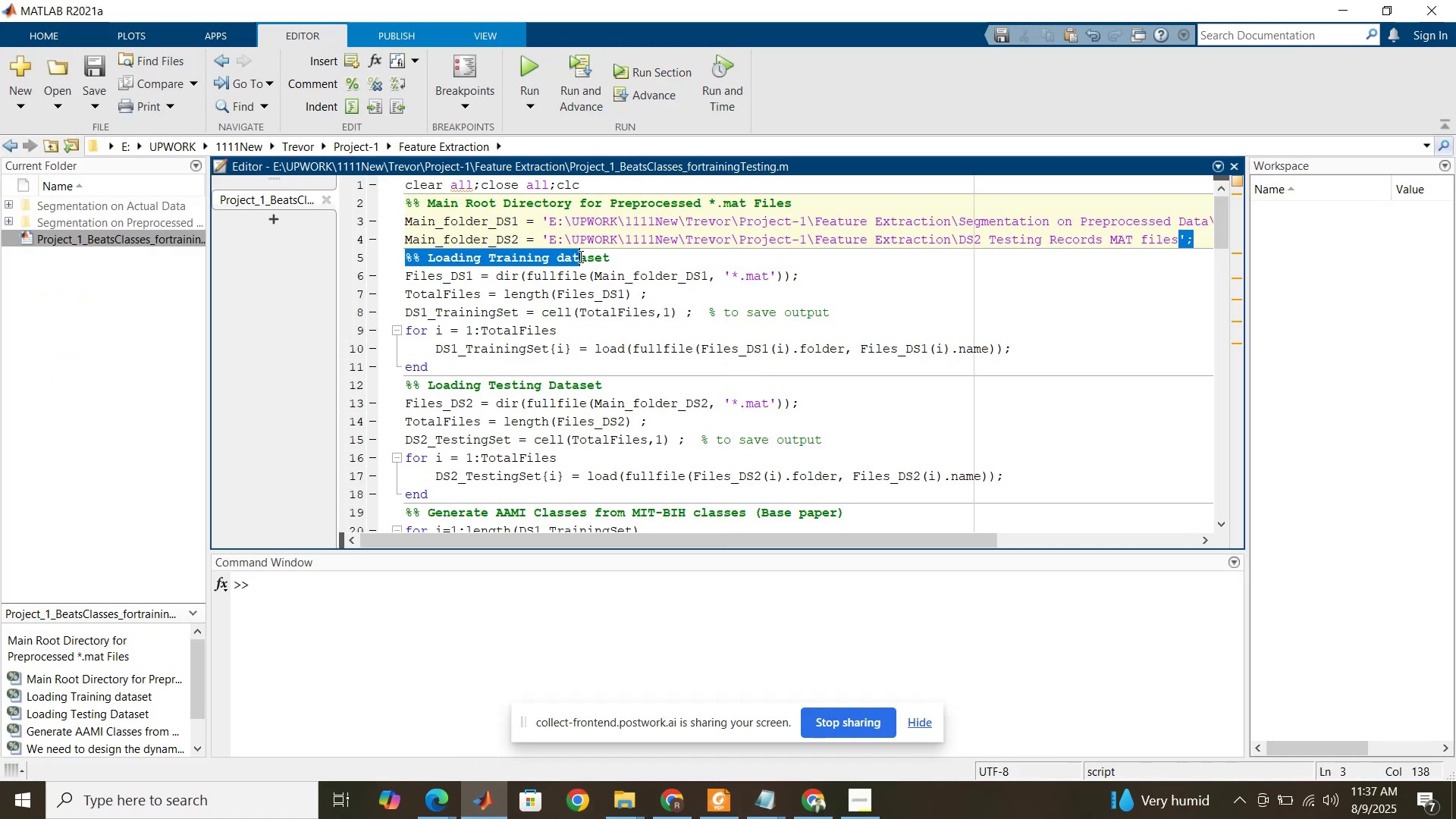 
key(Control+V)
 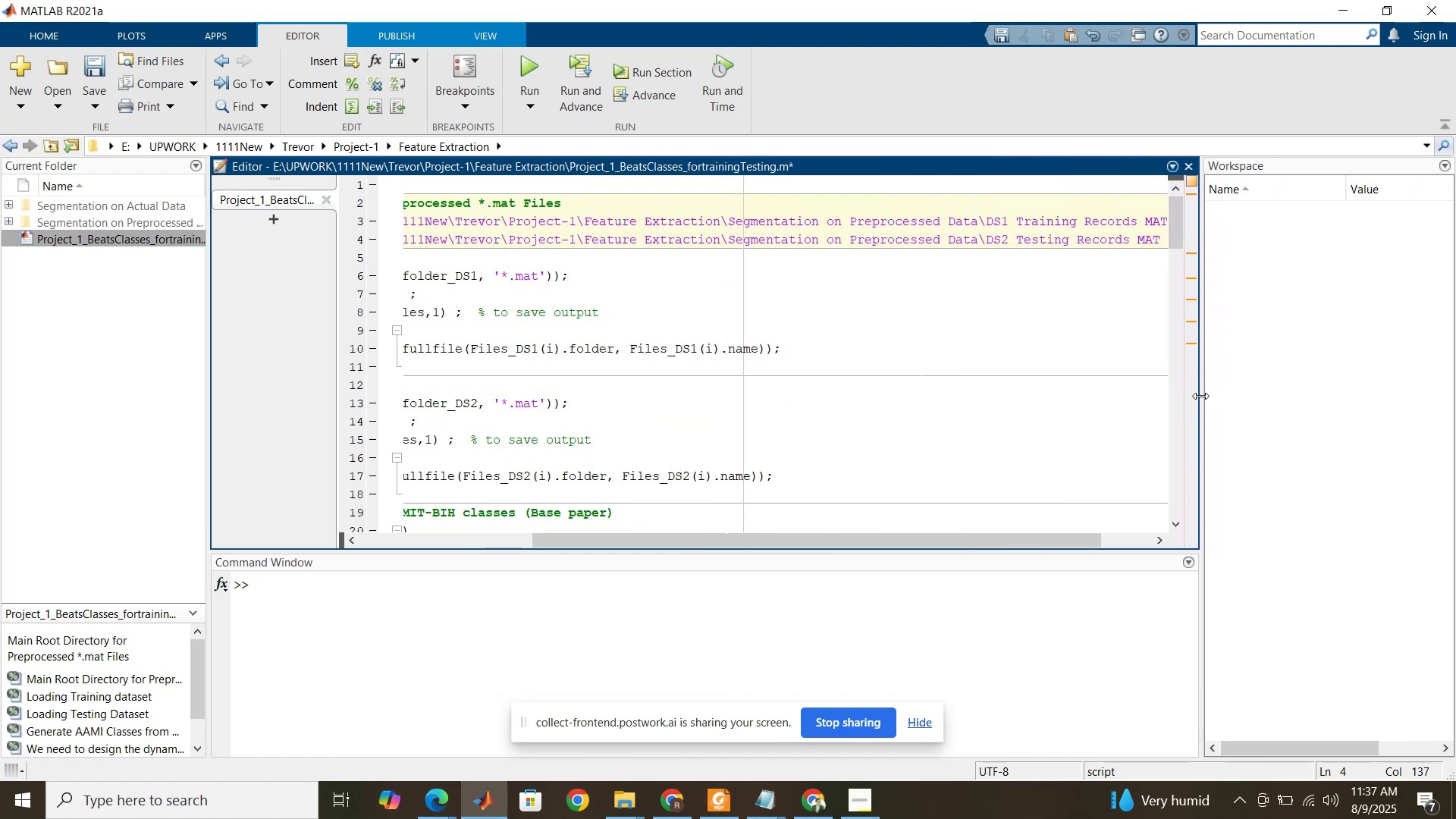 
wait(10.69)
 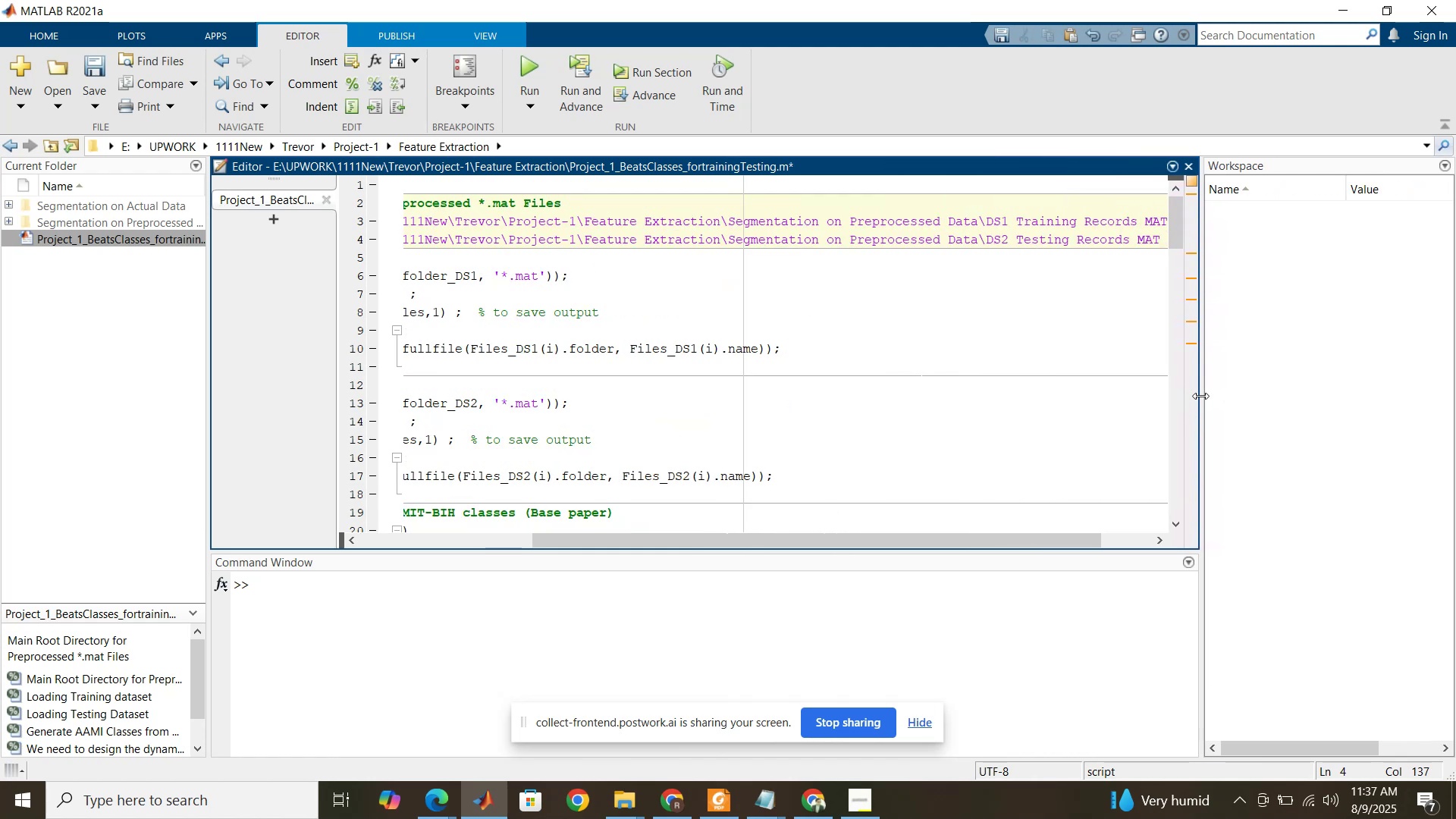 
left_click([438, 184])
 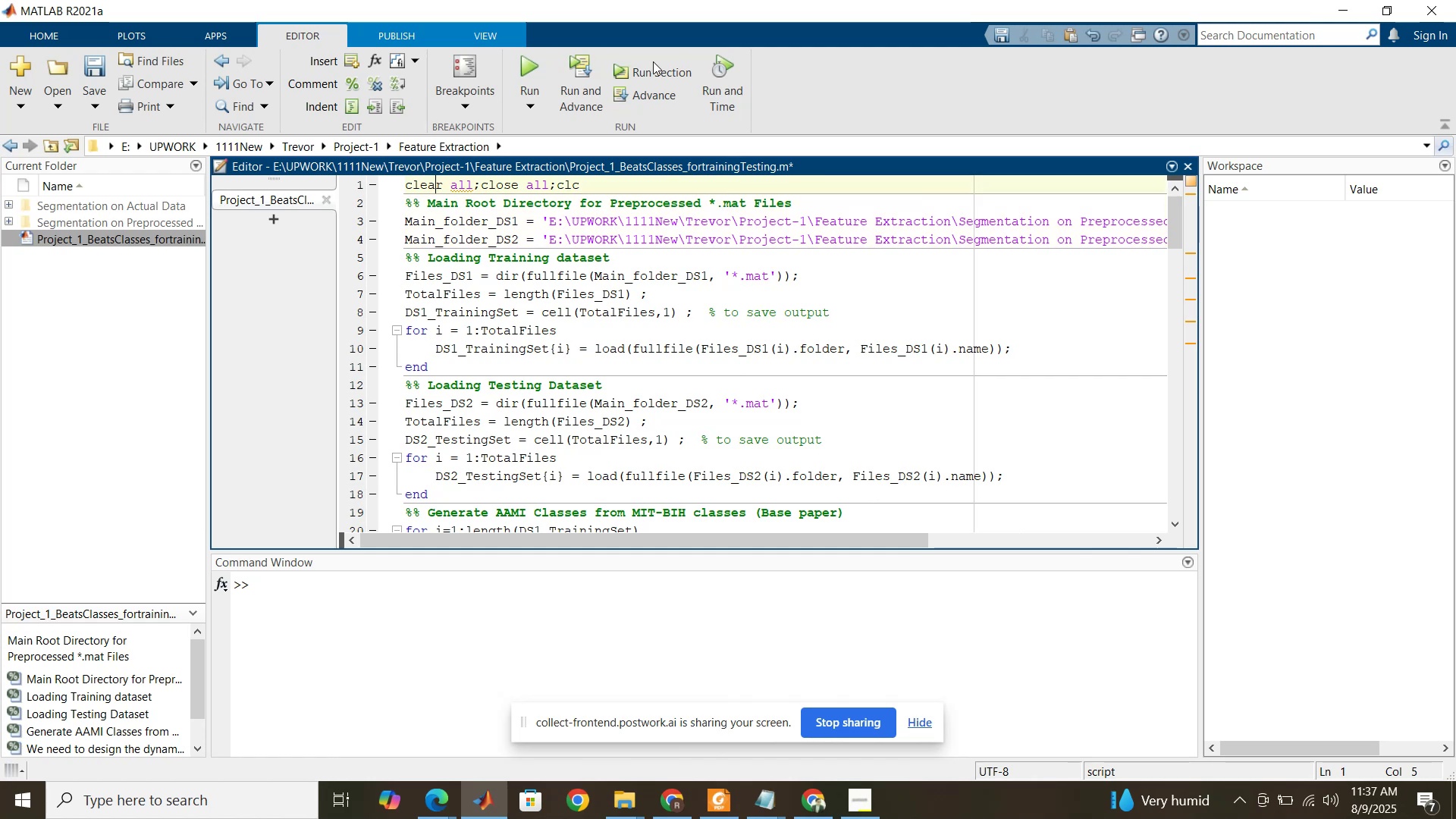 
left_click([662, 68])
 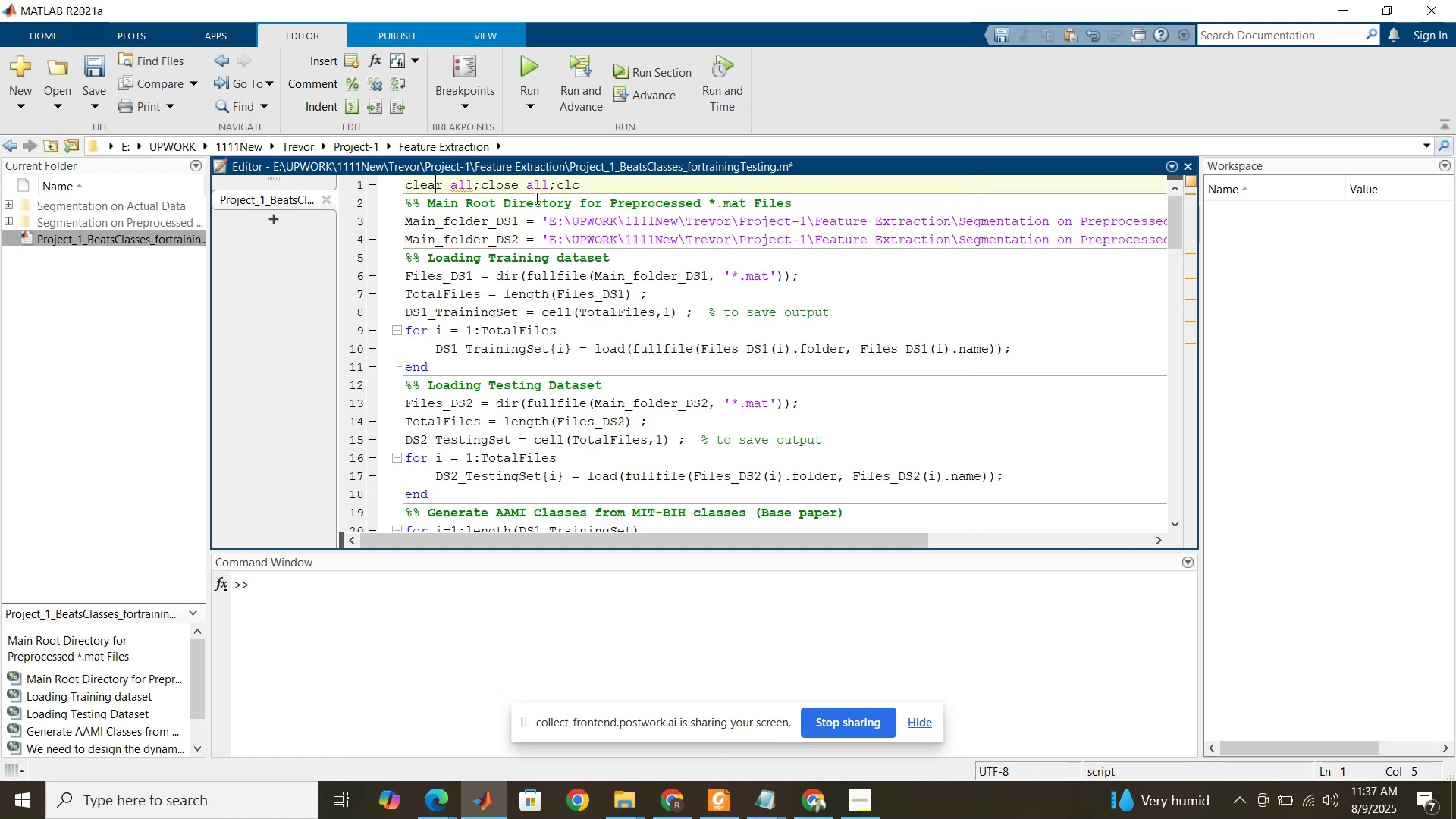 
left_click([515, 228])
 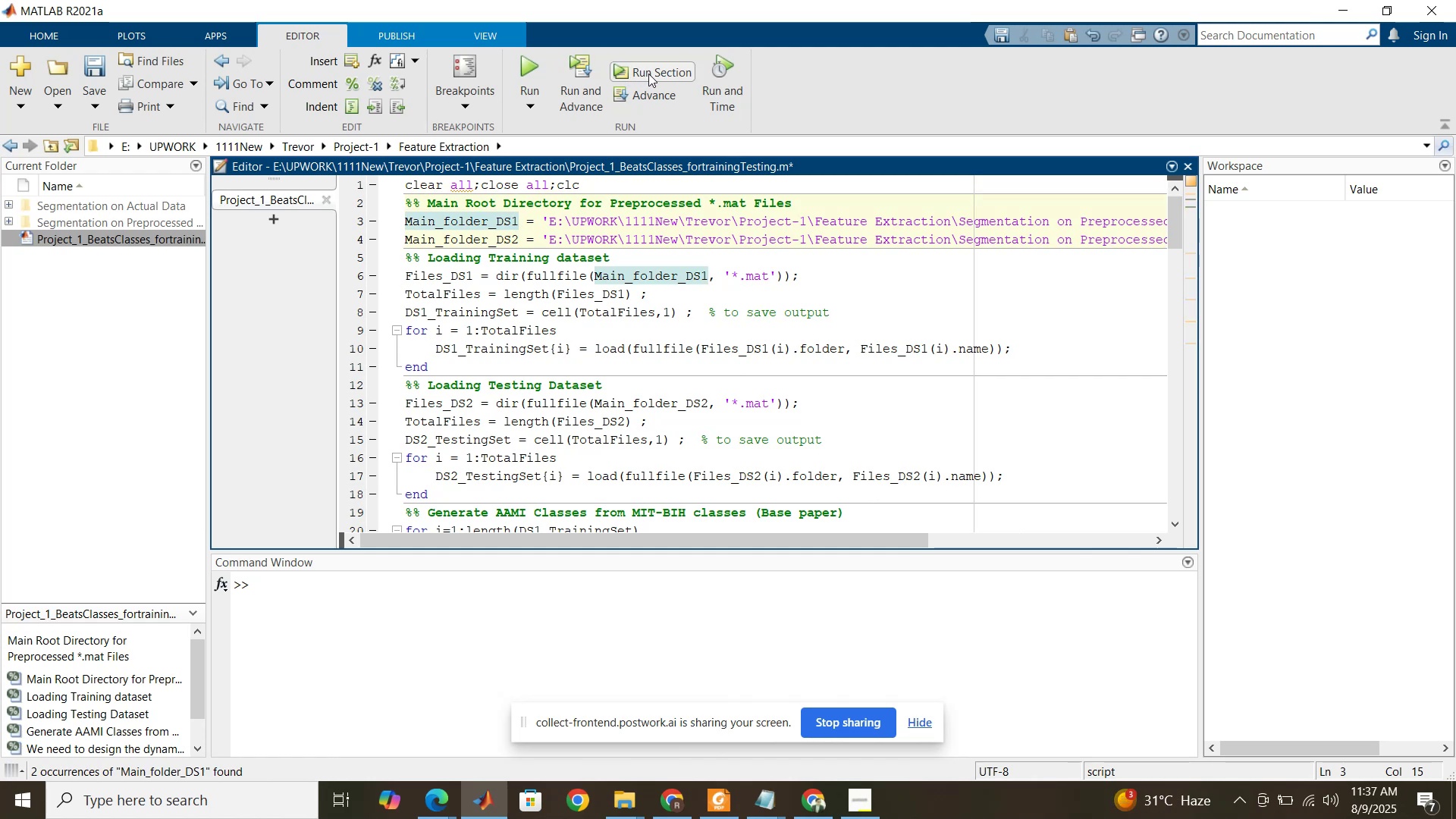 
left_click([648, 74])
 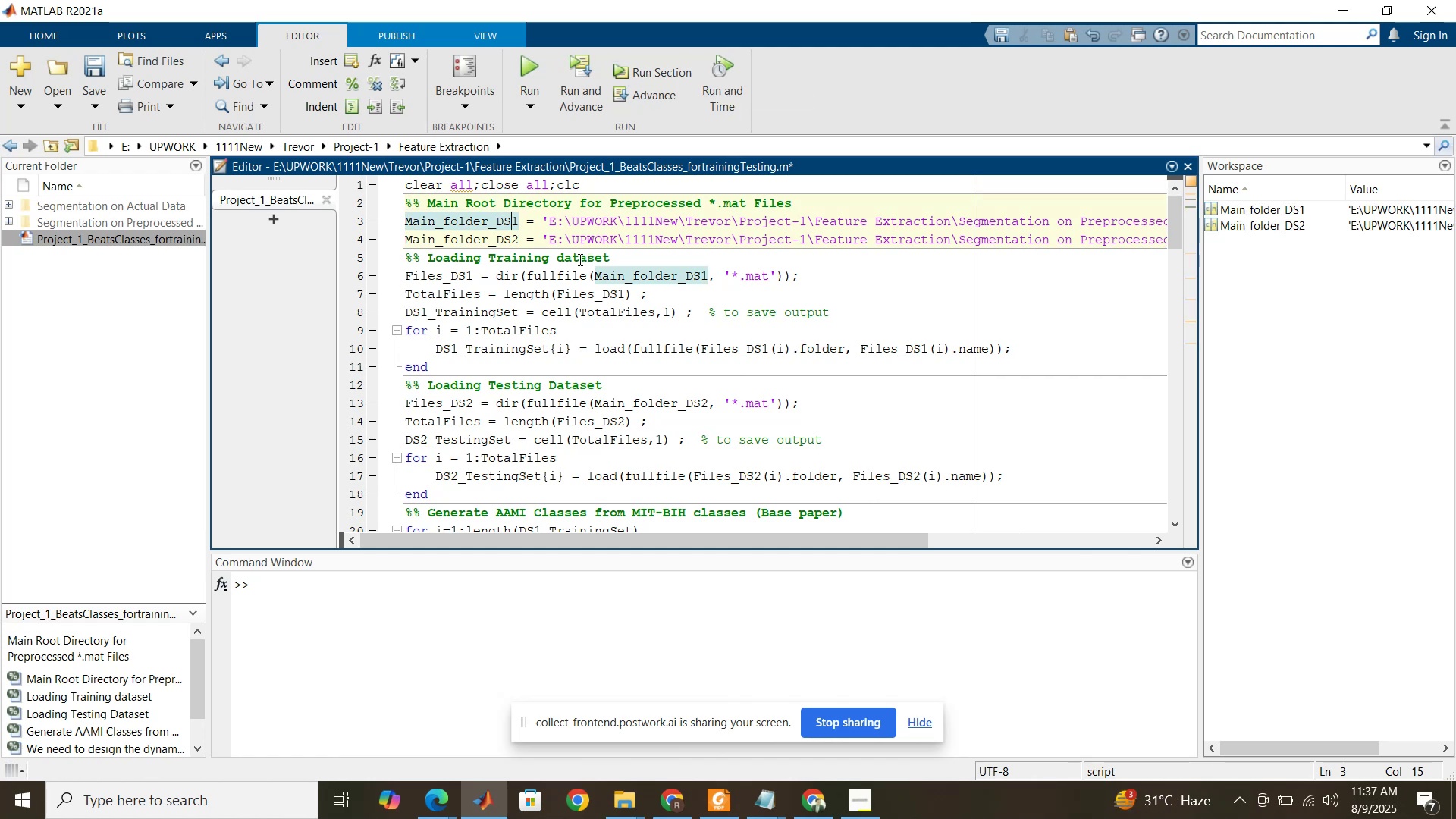 
double_click([579, 259])
 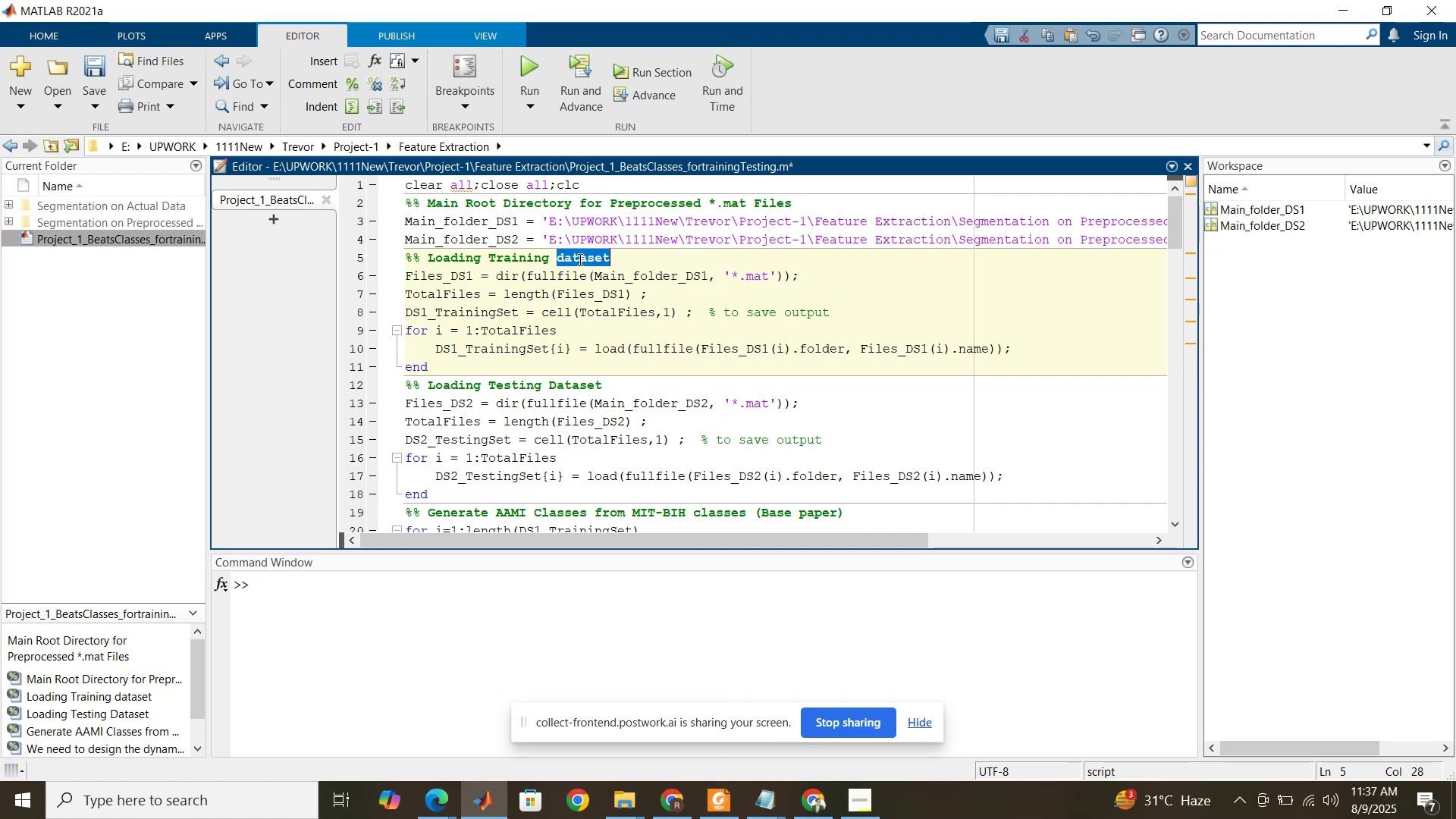 
type(Files DS1)
 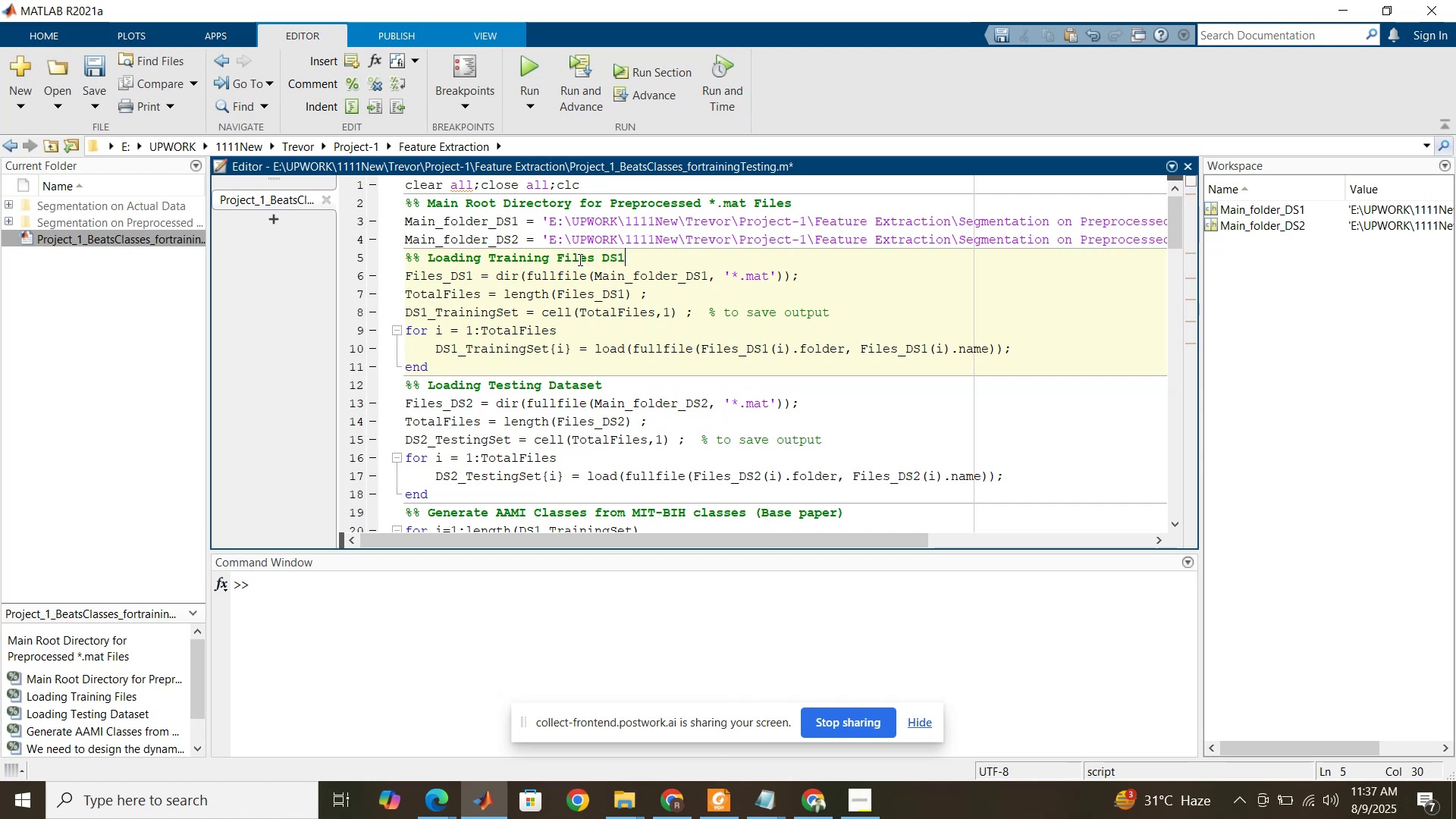 
wait(8.19)
 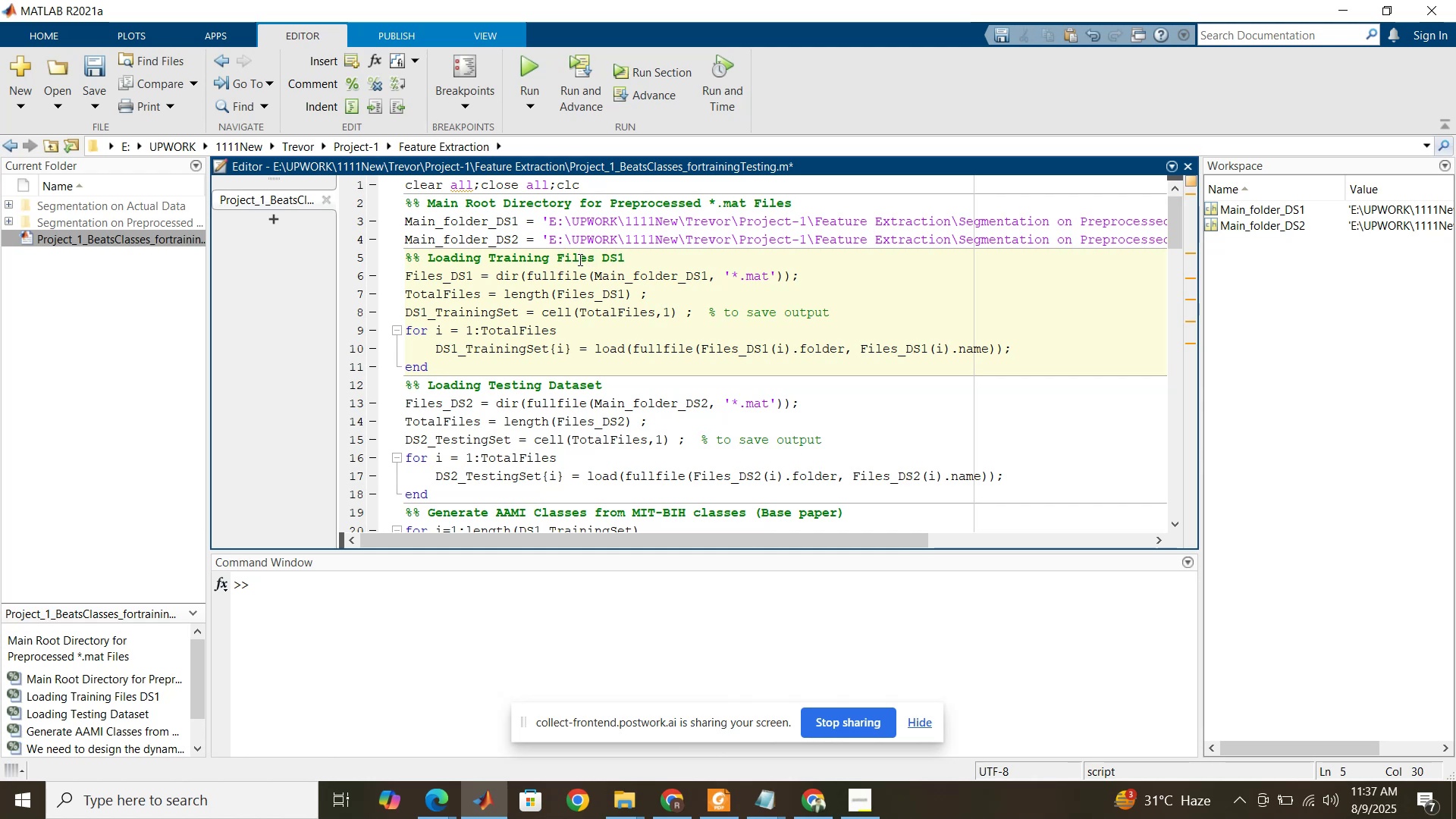 
type( ())
 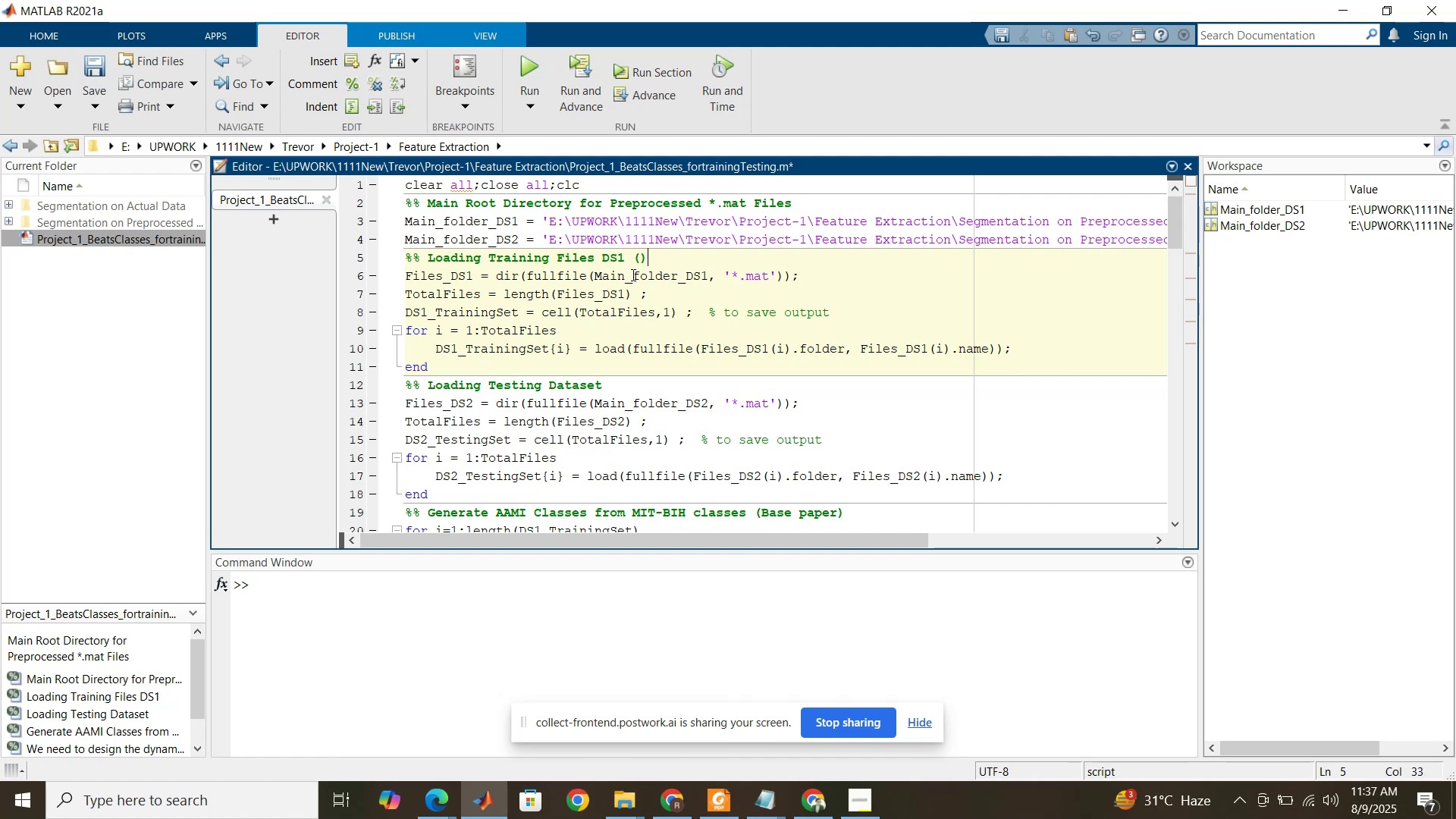 
key(ArrowLeft)
 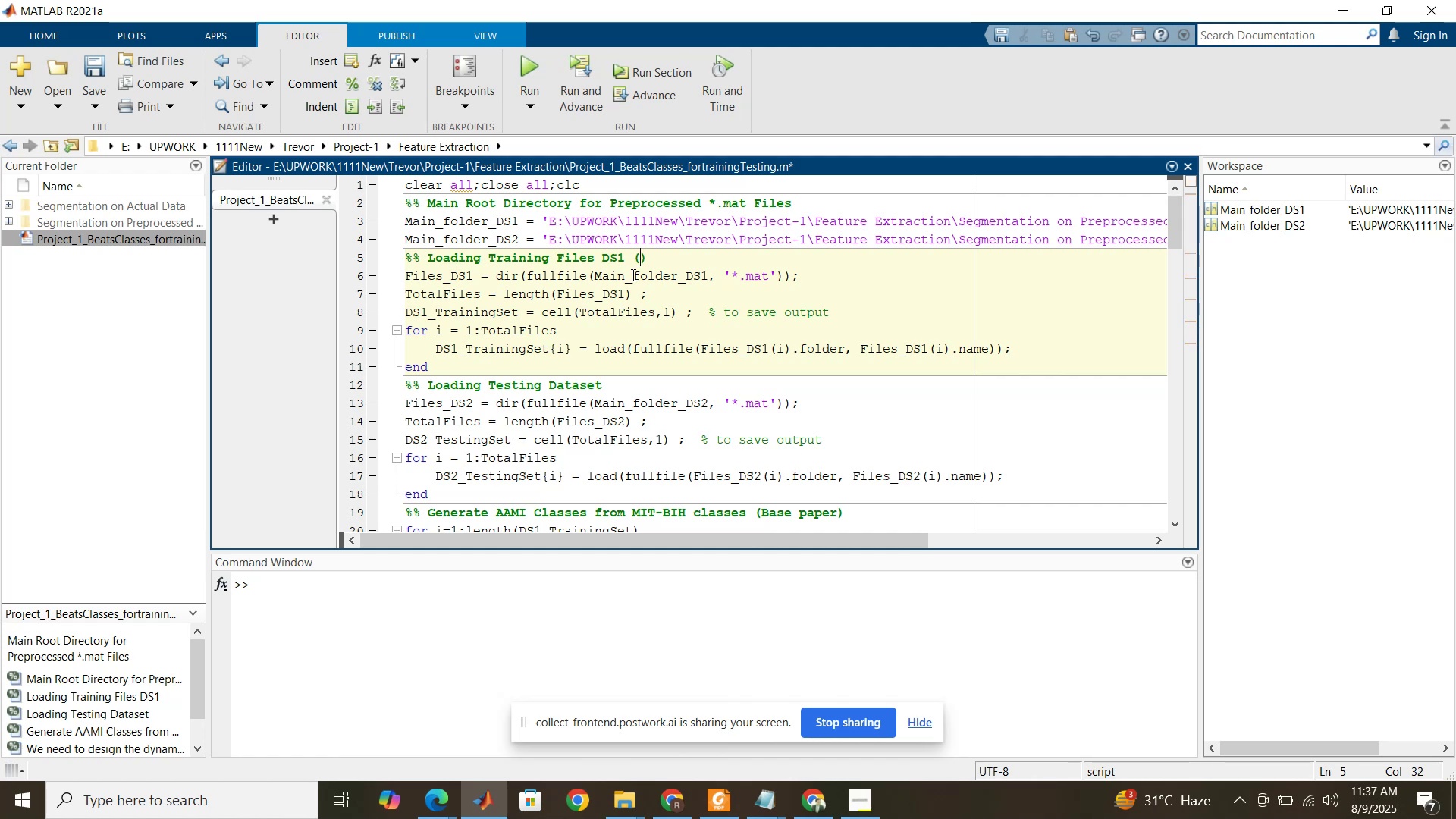 
type(From Base PAper)
key(Backspace)
key(Backspace)
key(Backspace)
key(Backspace)
type(aper)
 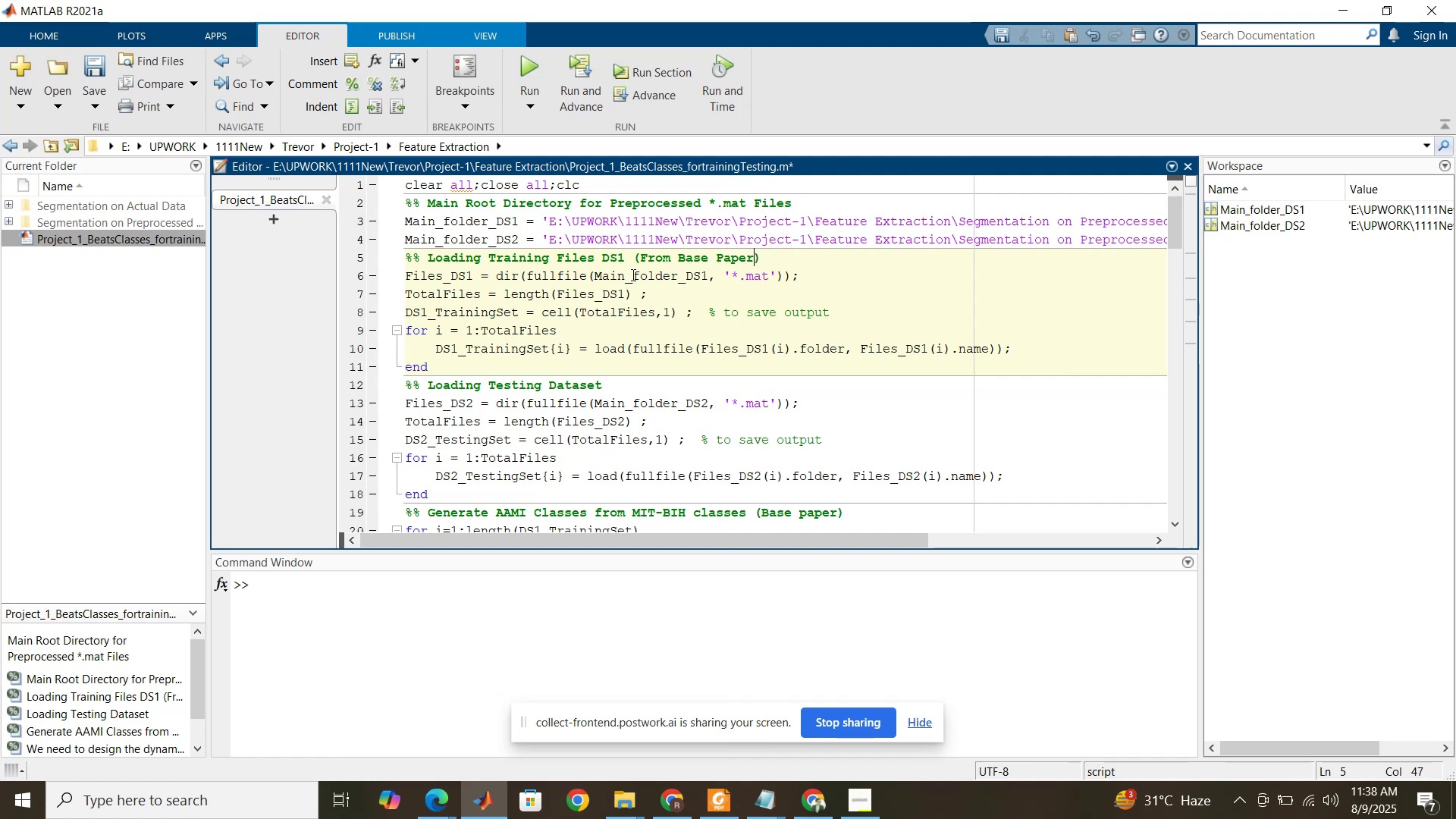 
left_click([585, 305])
 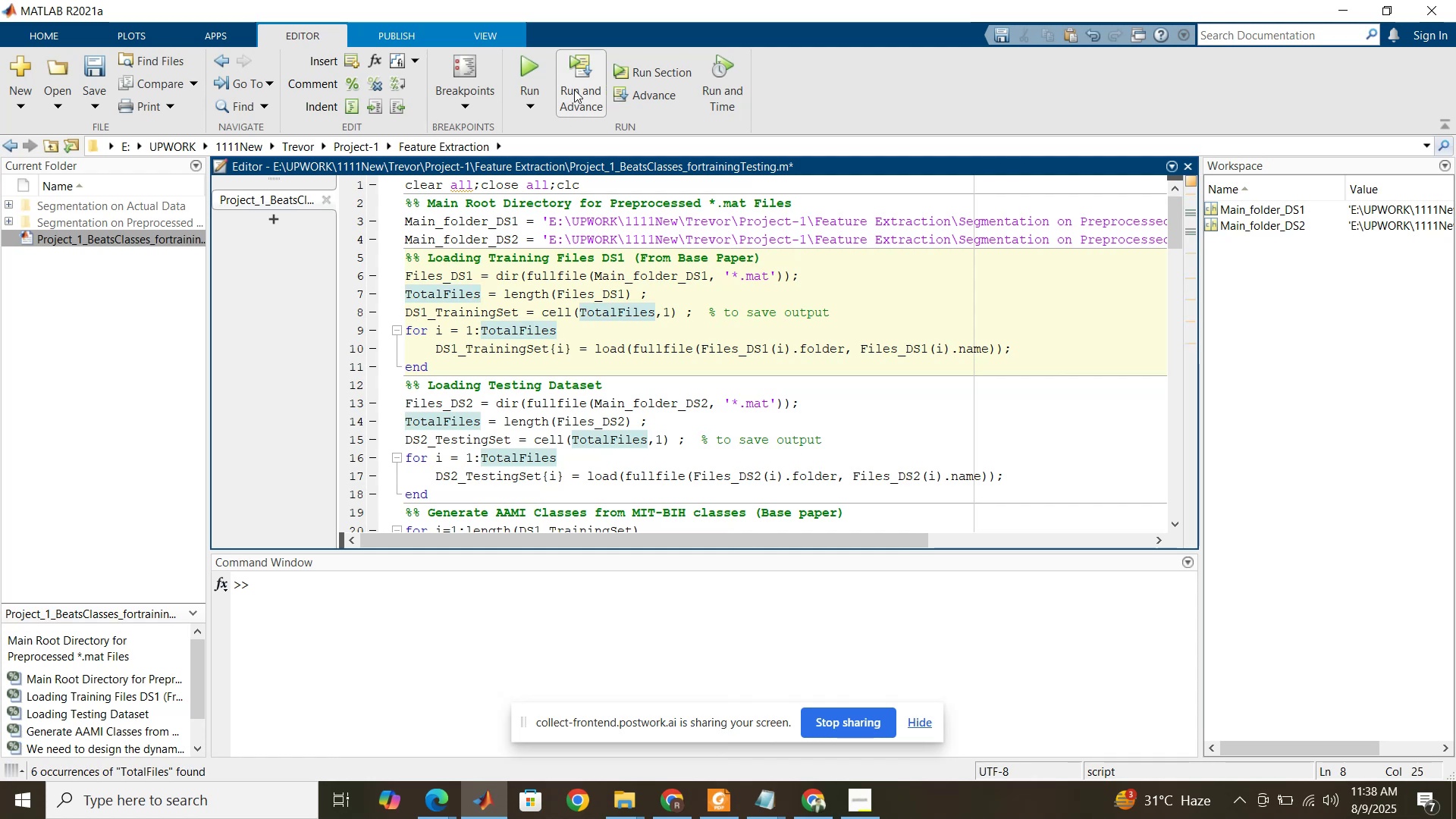 
left_click([670, 72])
 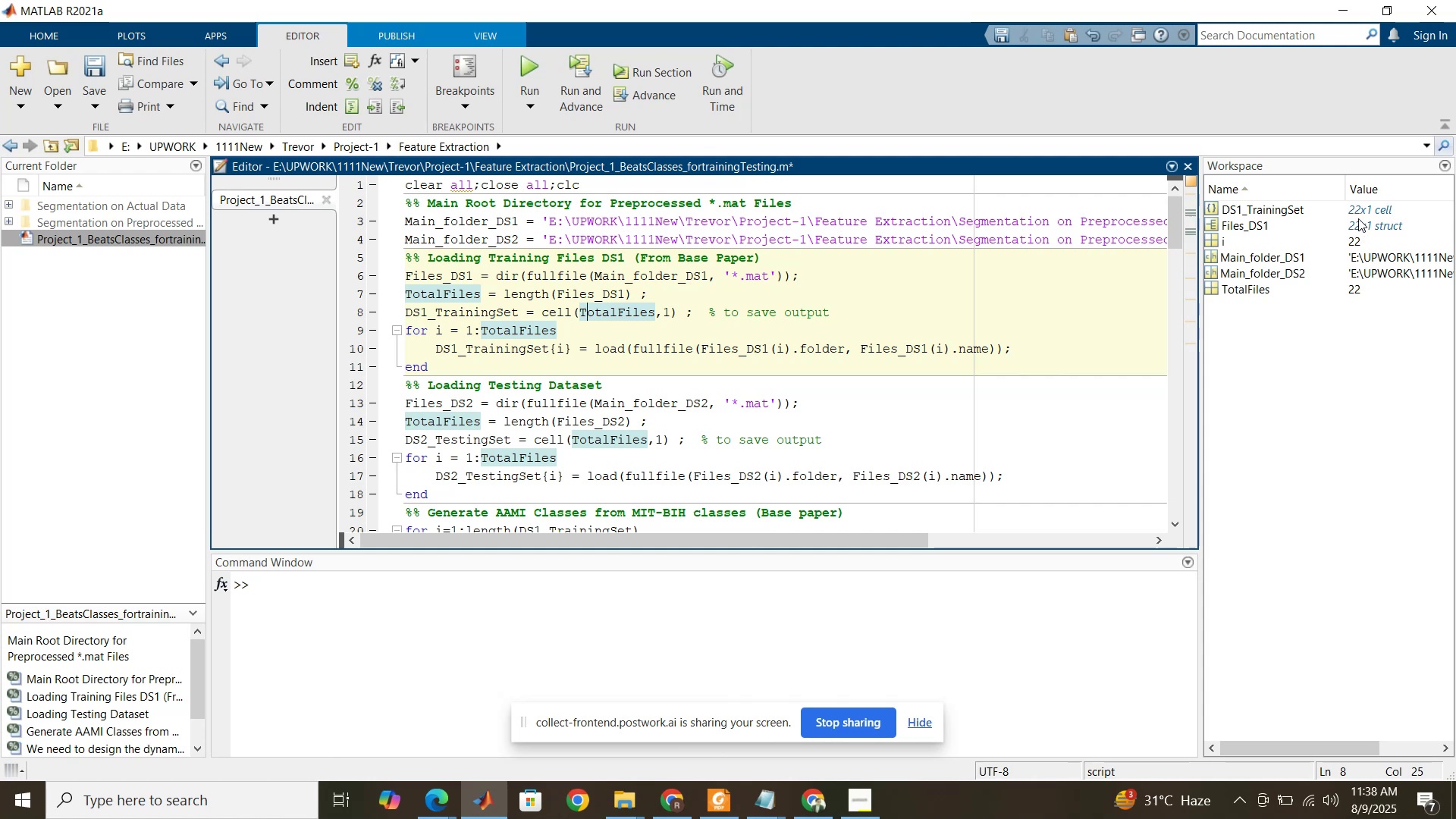 
wait(5.62)
 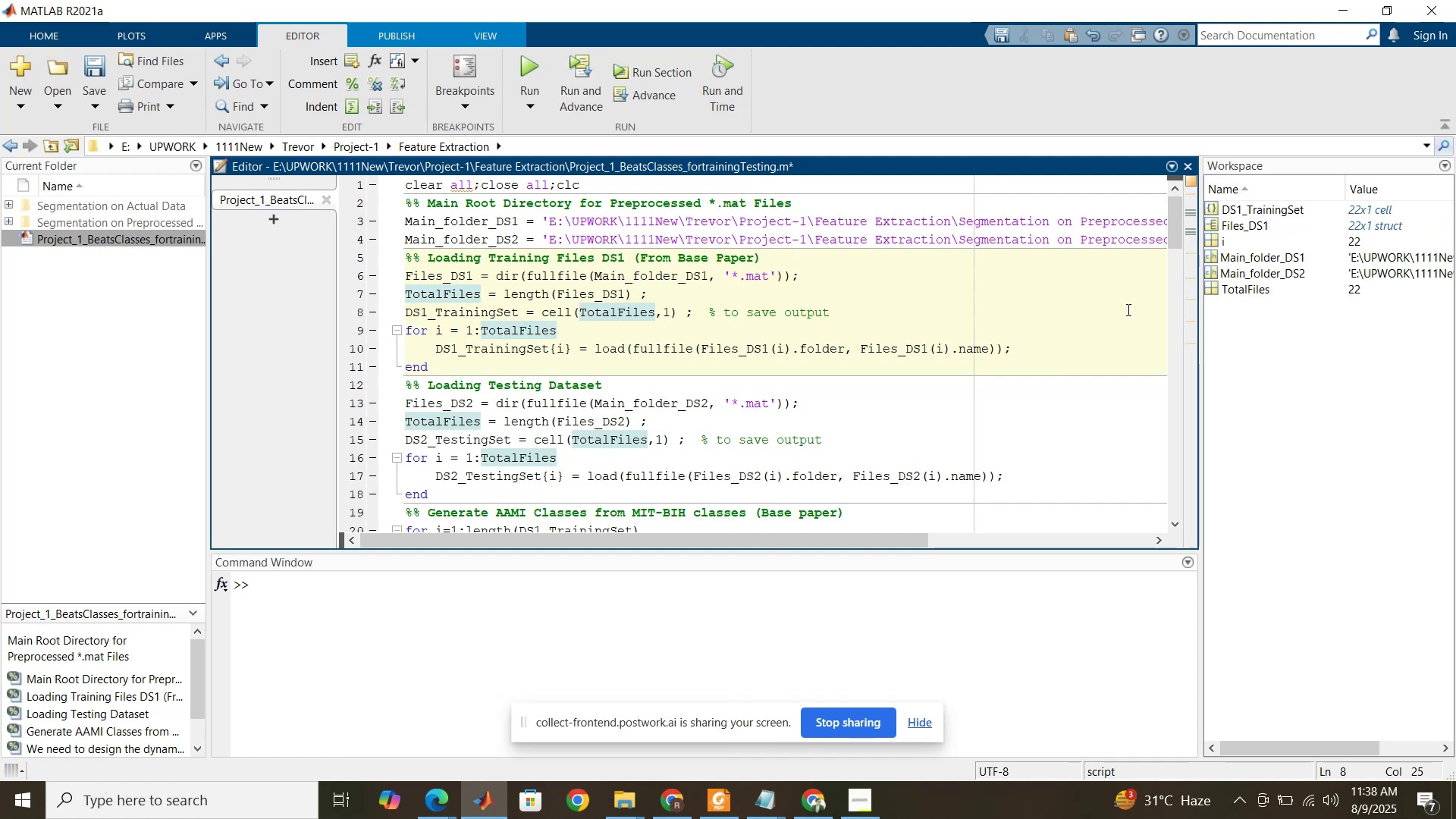 
scroll: coordinate [653, 334], scroll_direction: down, amount: 1.0
 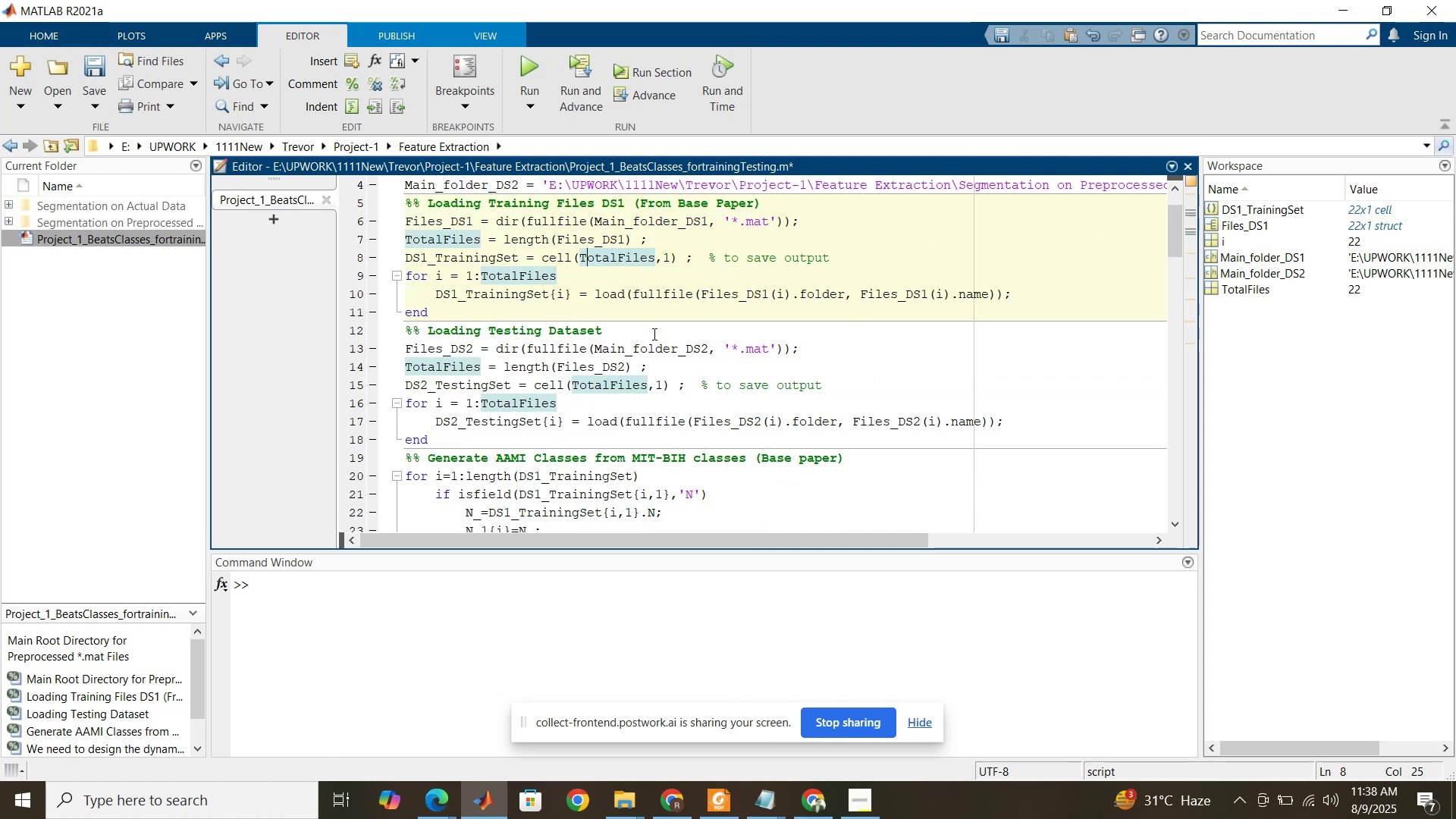 
scroll: coordinate [653, 334], scroll_direction: up, amount: 1.0
 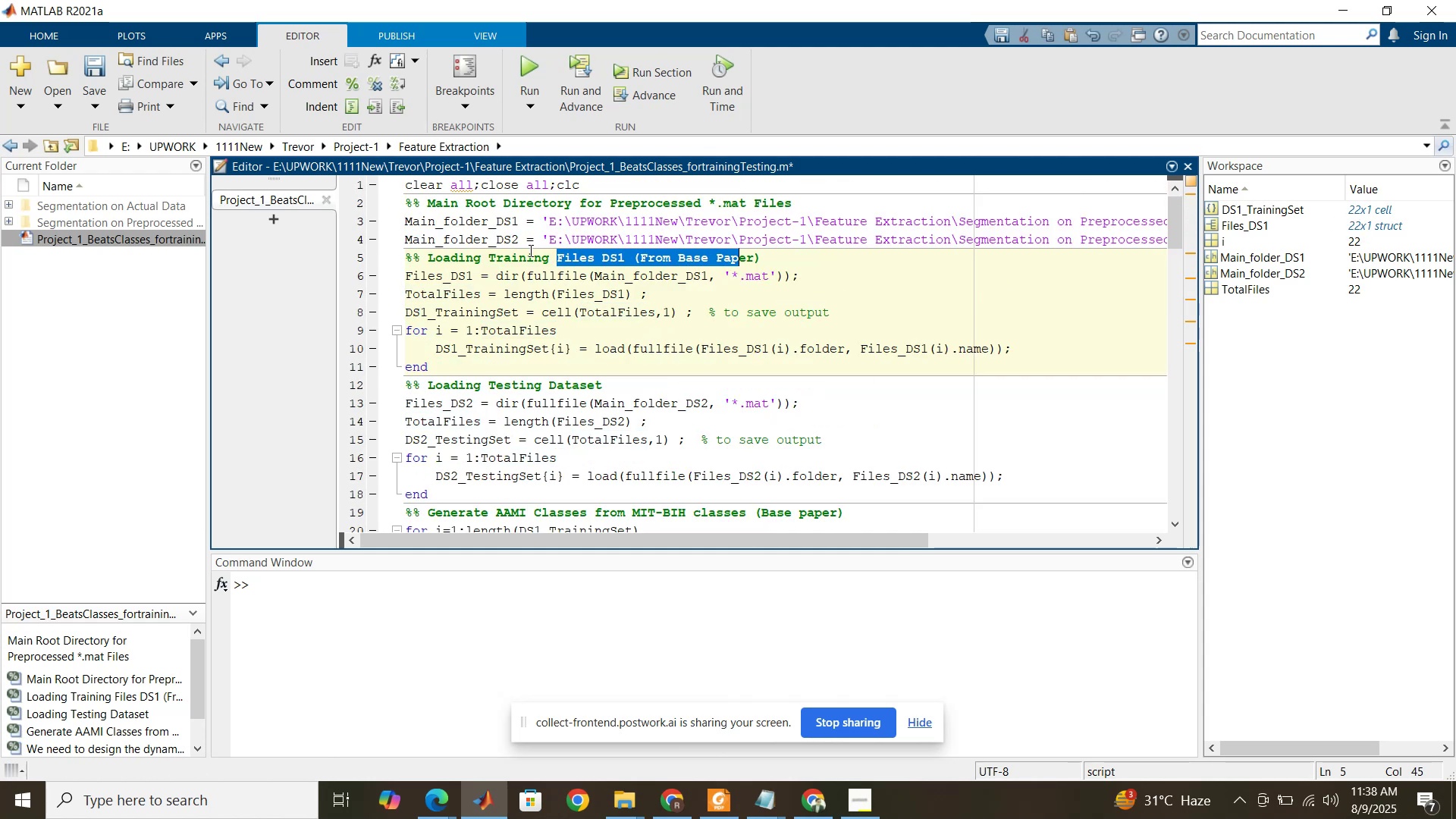 
wait(7.14)
 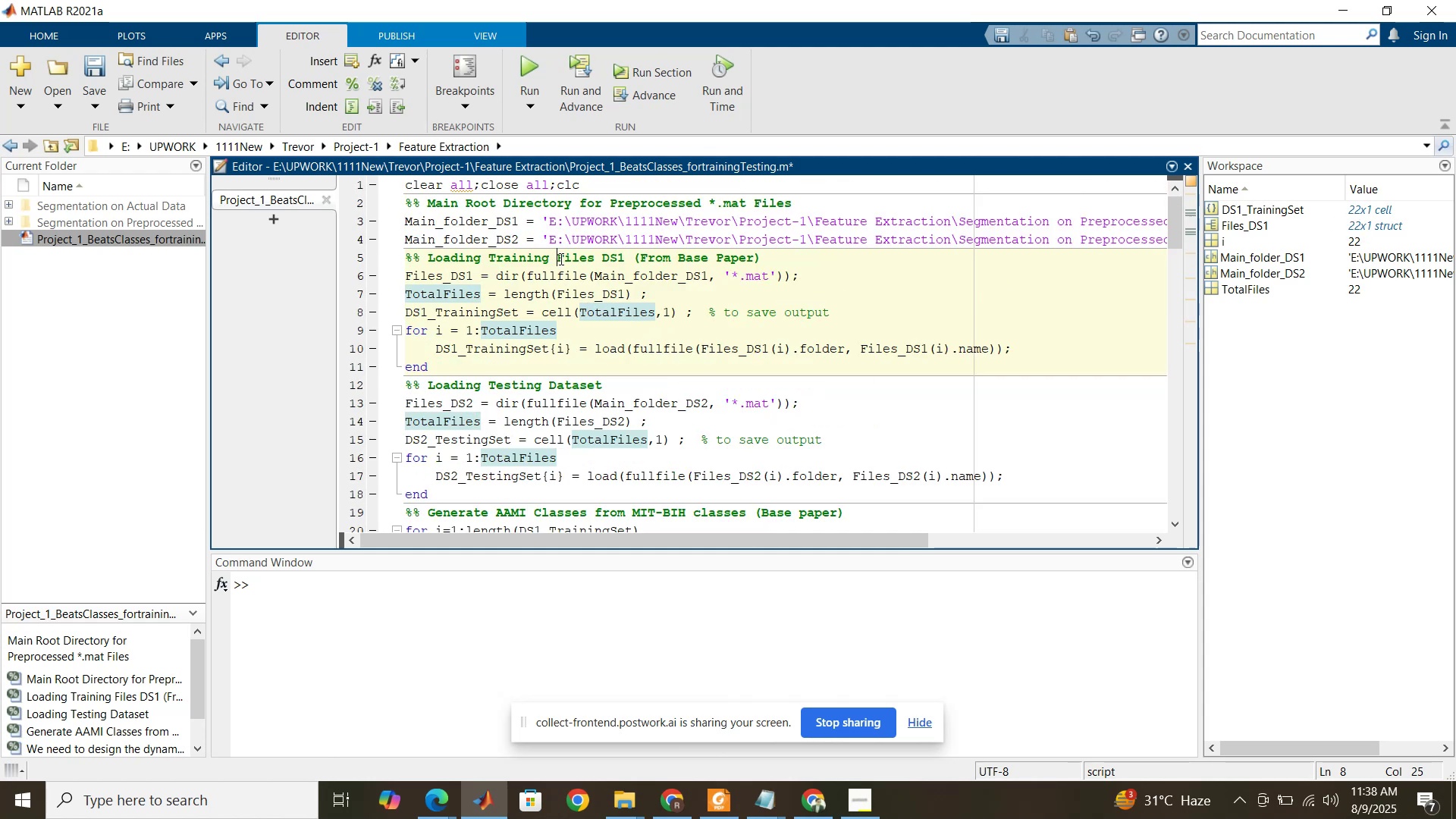 
left_click([555, 253])
 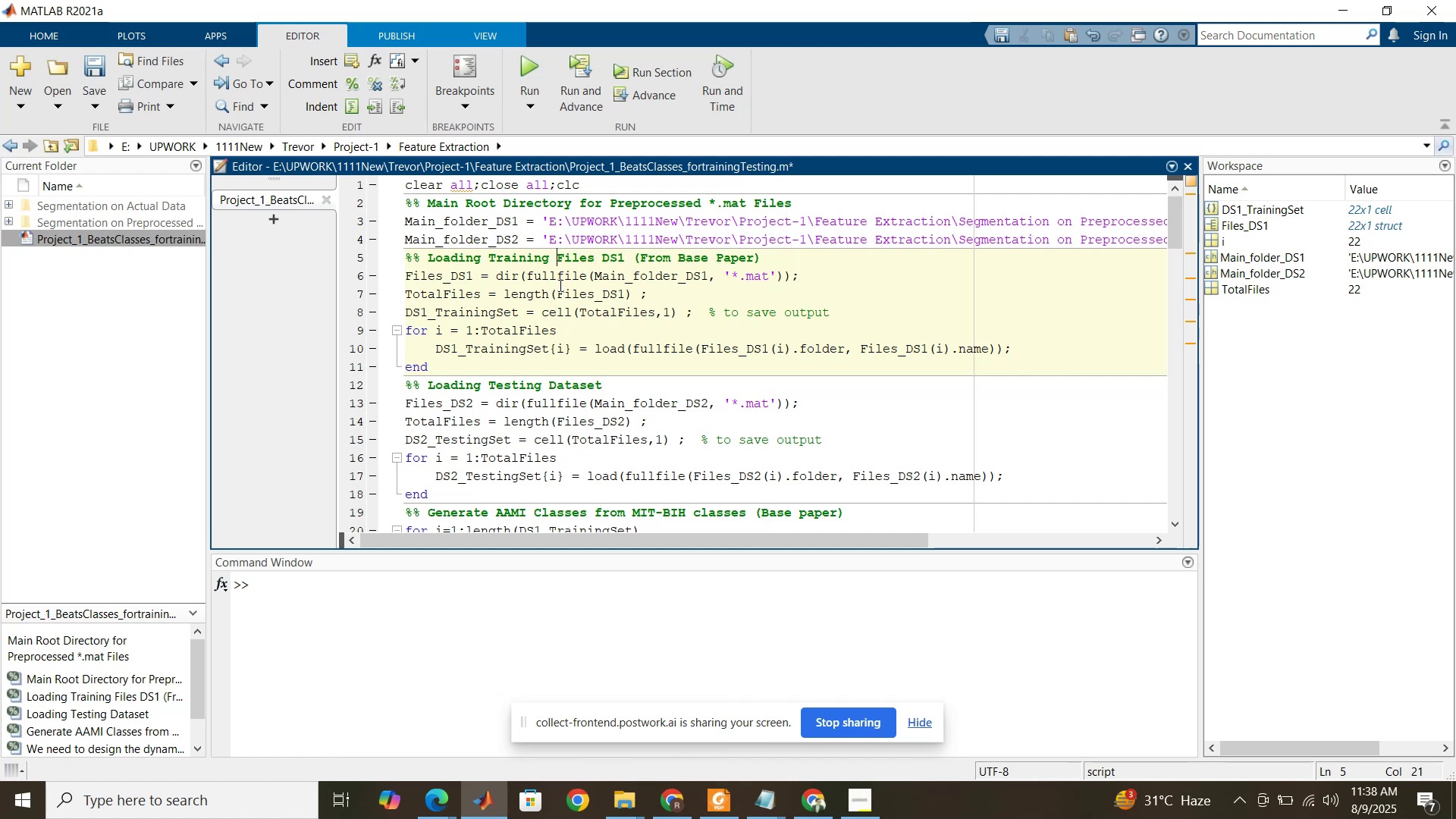 
type(& Testing )
 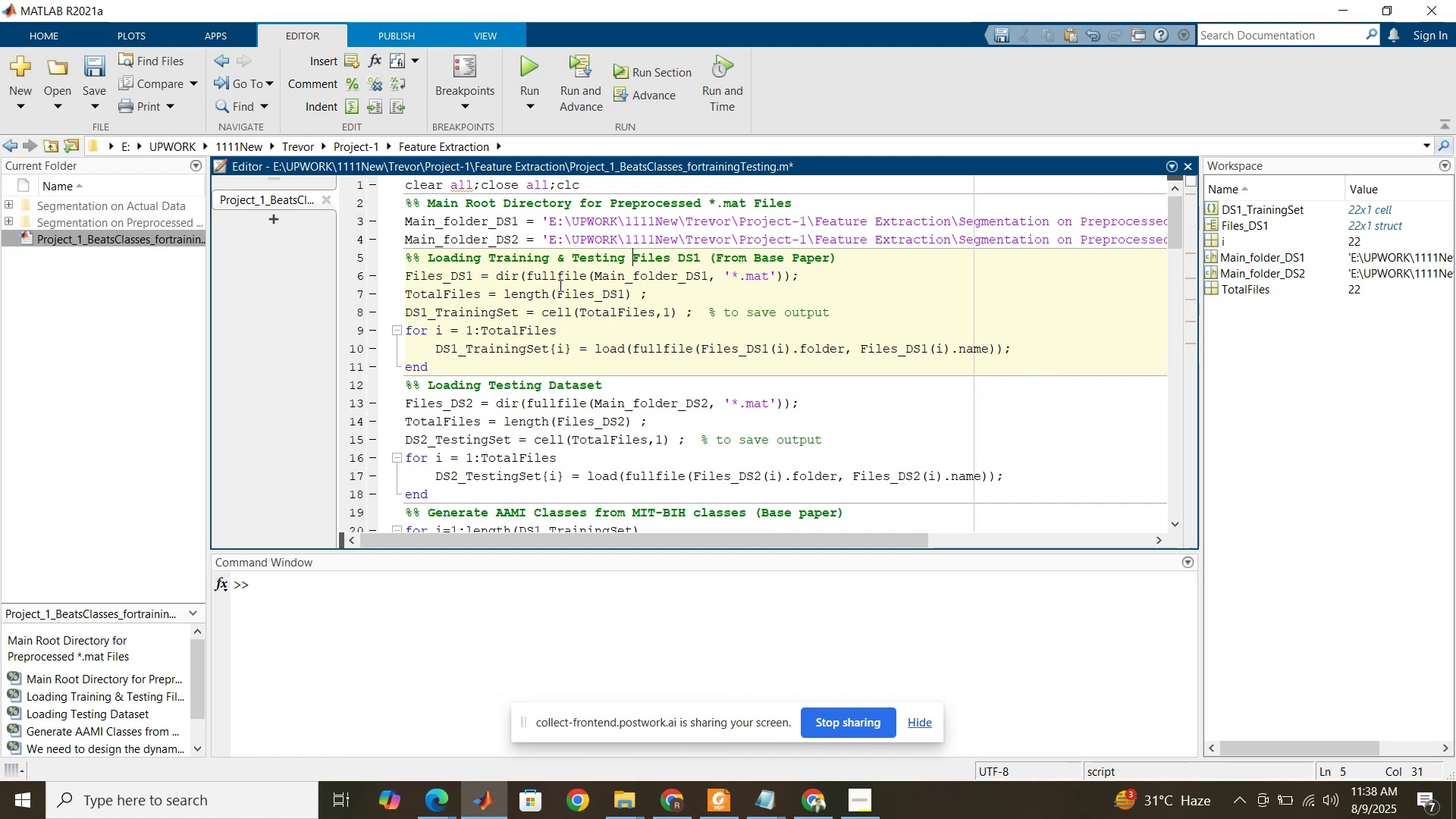 
wait(5.75)
 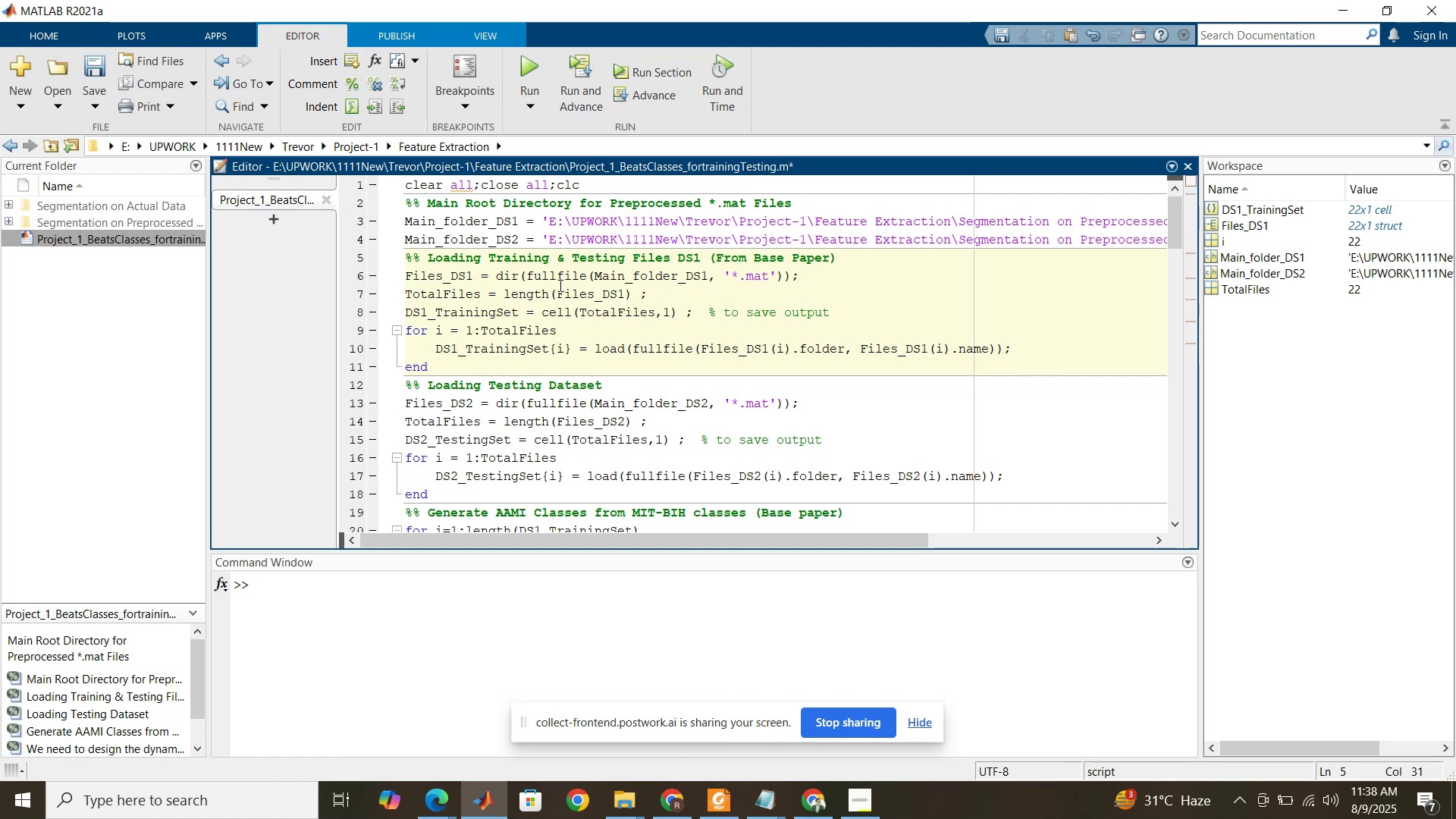 
key(Backspace)
 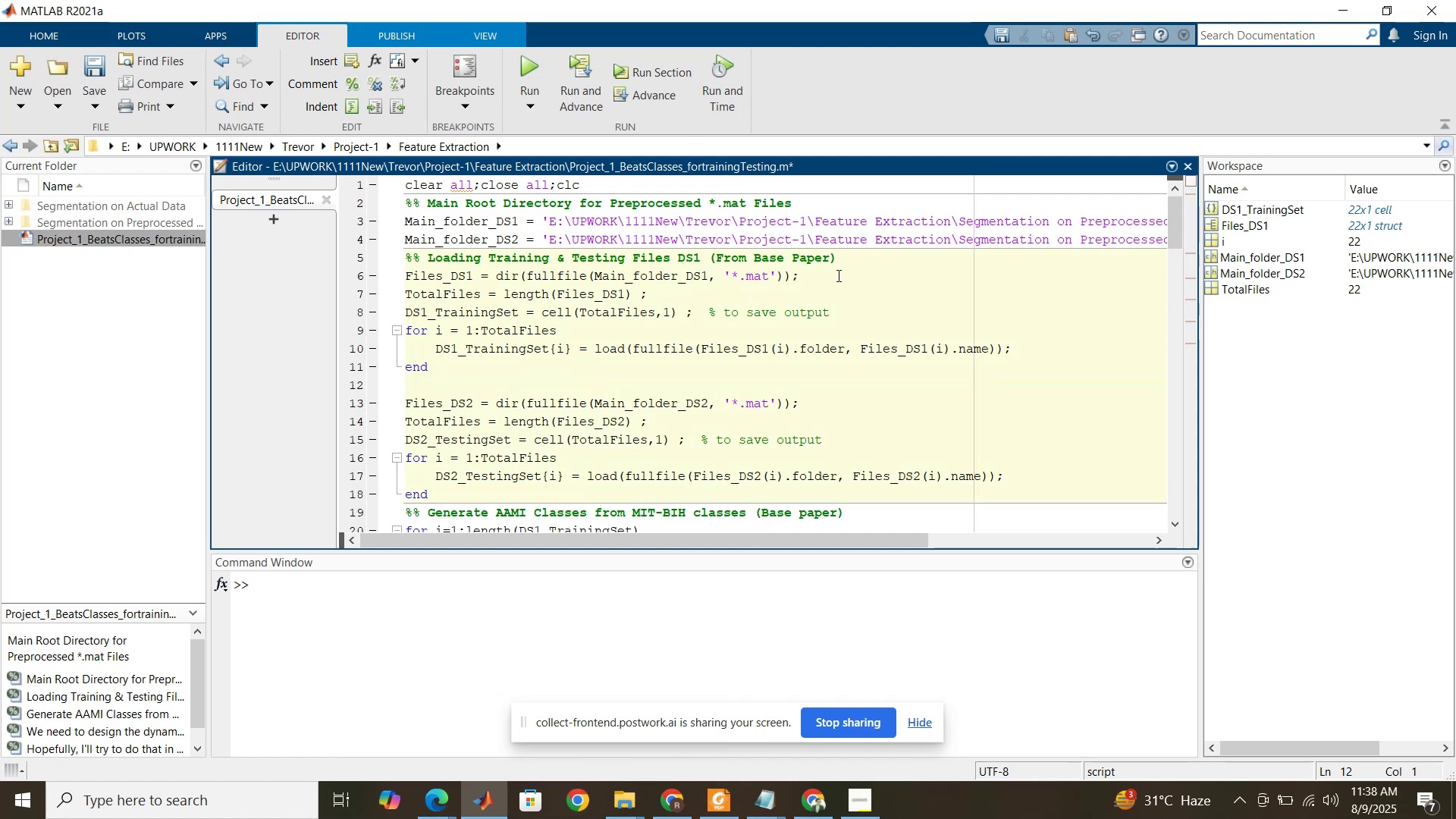 
left_click([843, 262])
 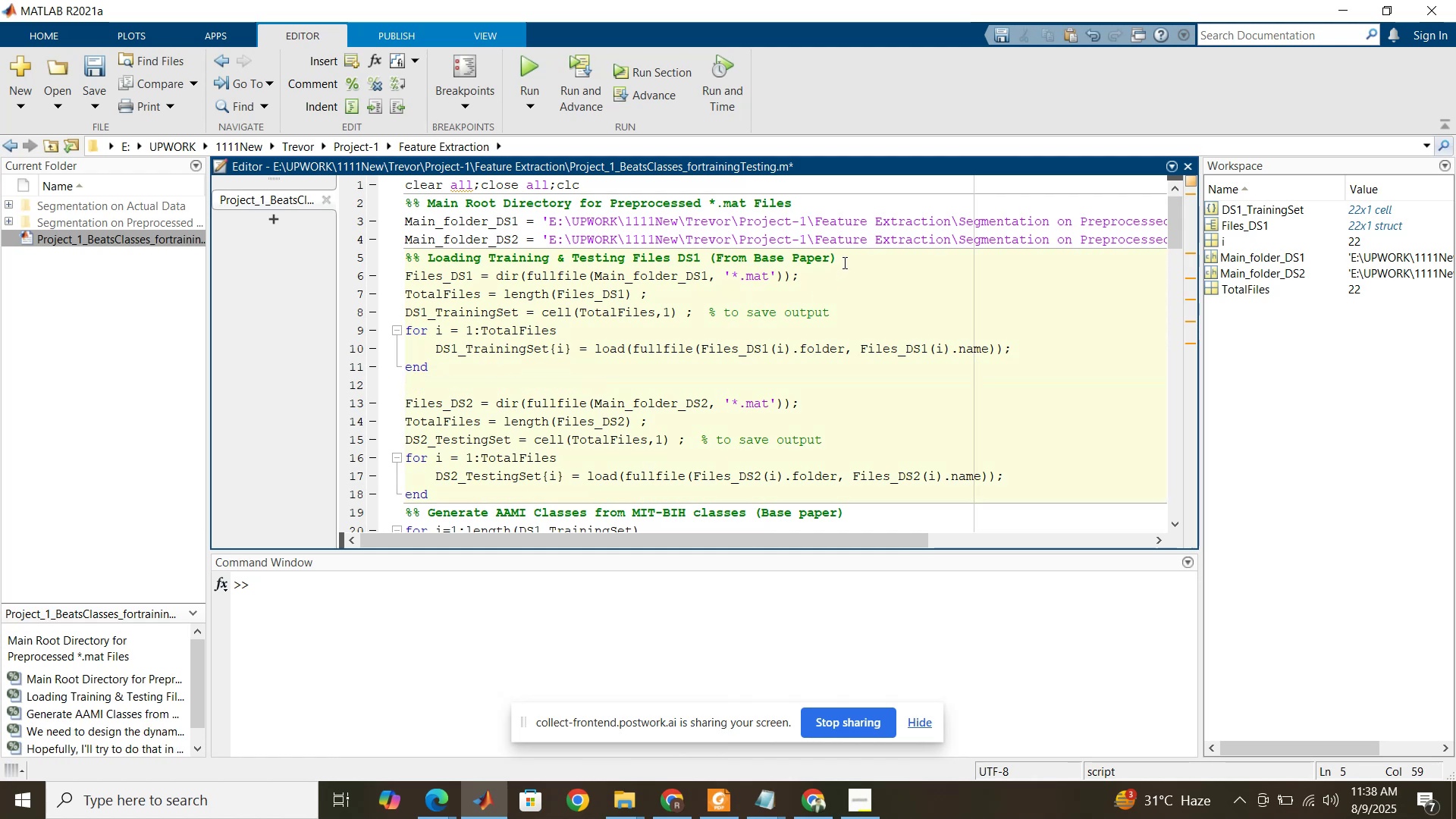 
key(Enter)
 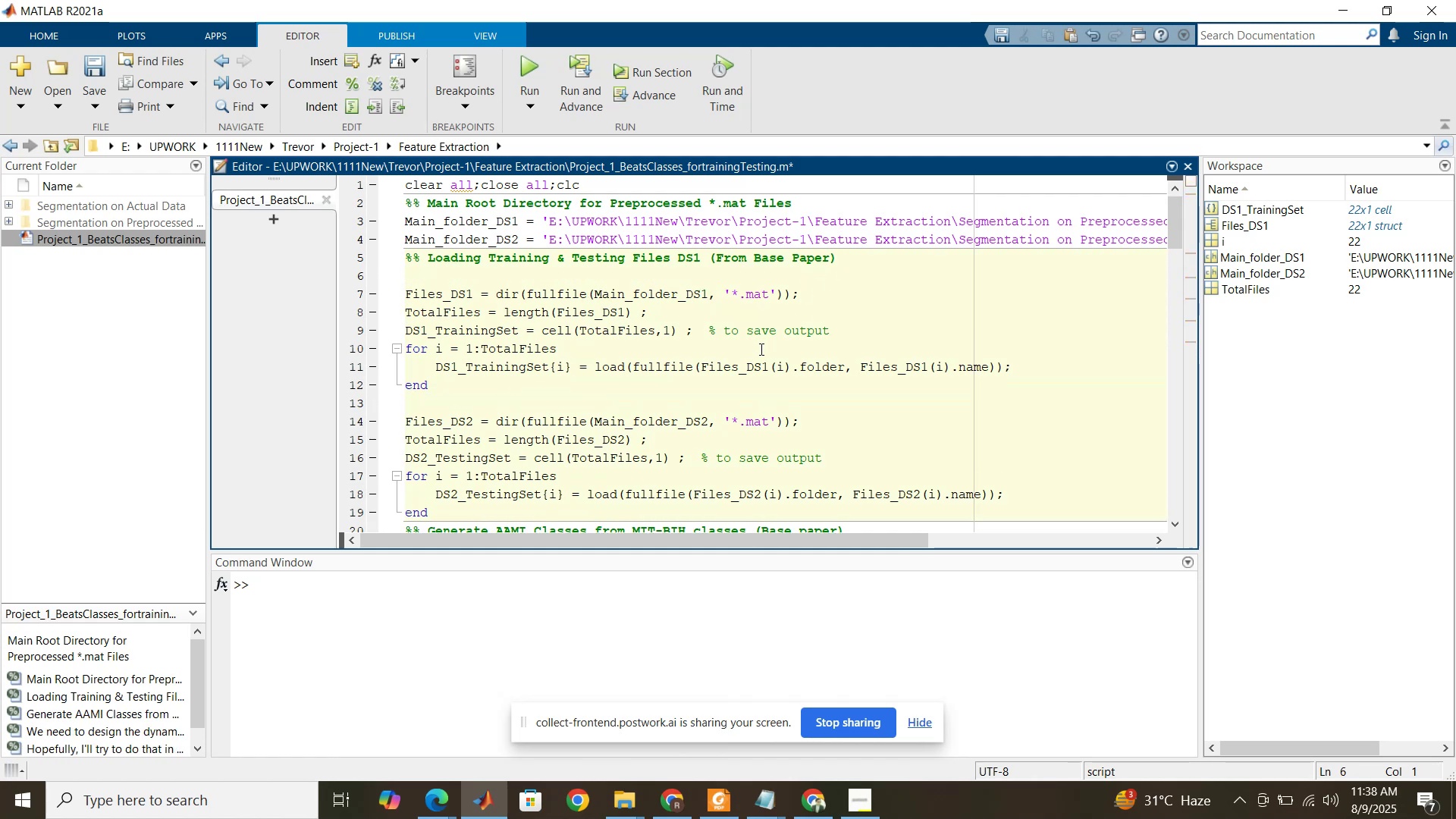 
scroll: coordinate [751, 353], scroll_direction: down, amount: 1.0
 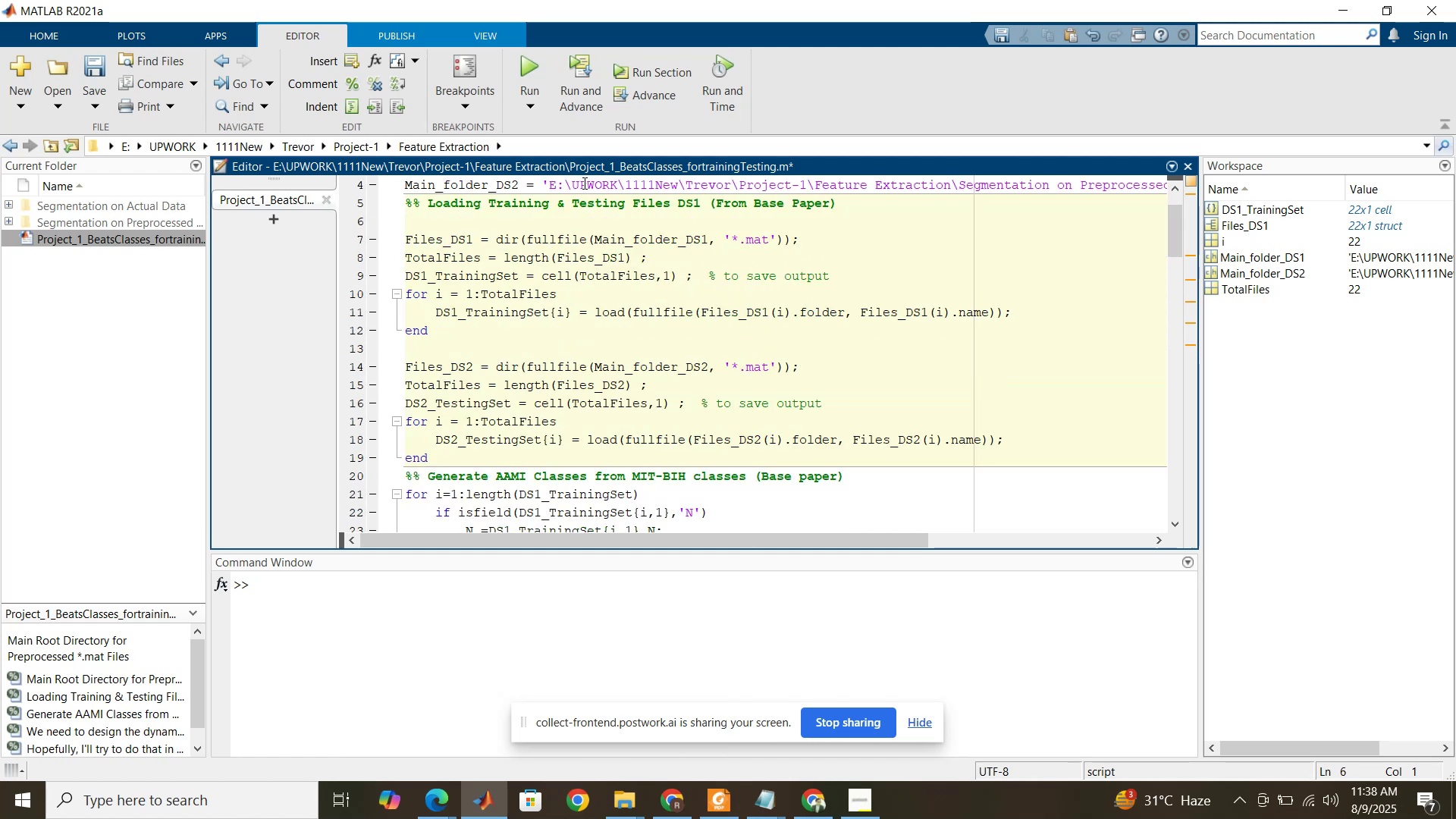 
left_click([654, 70])
 